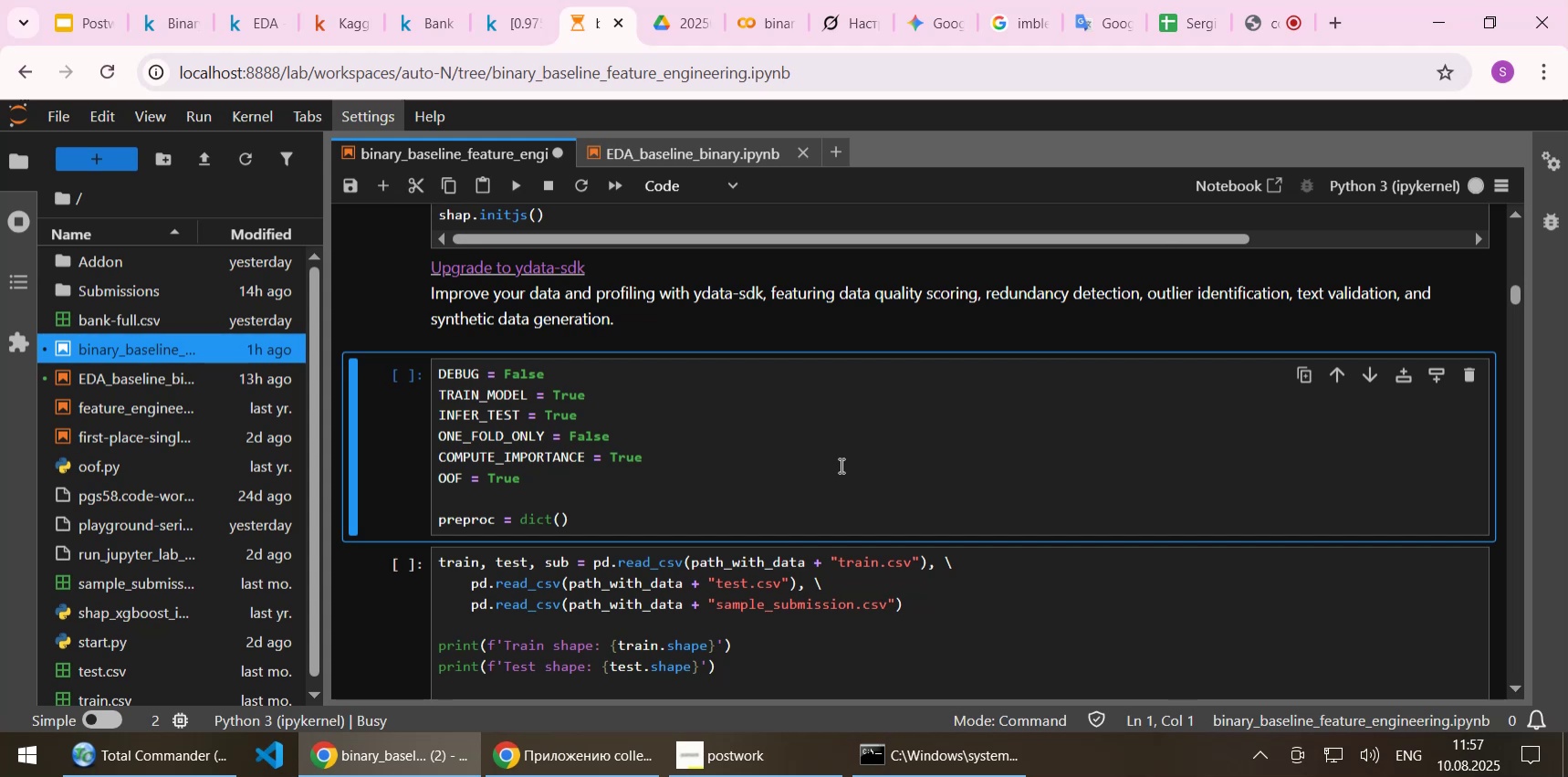 
key(Shift+Enter)
 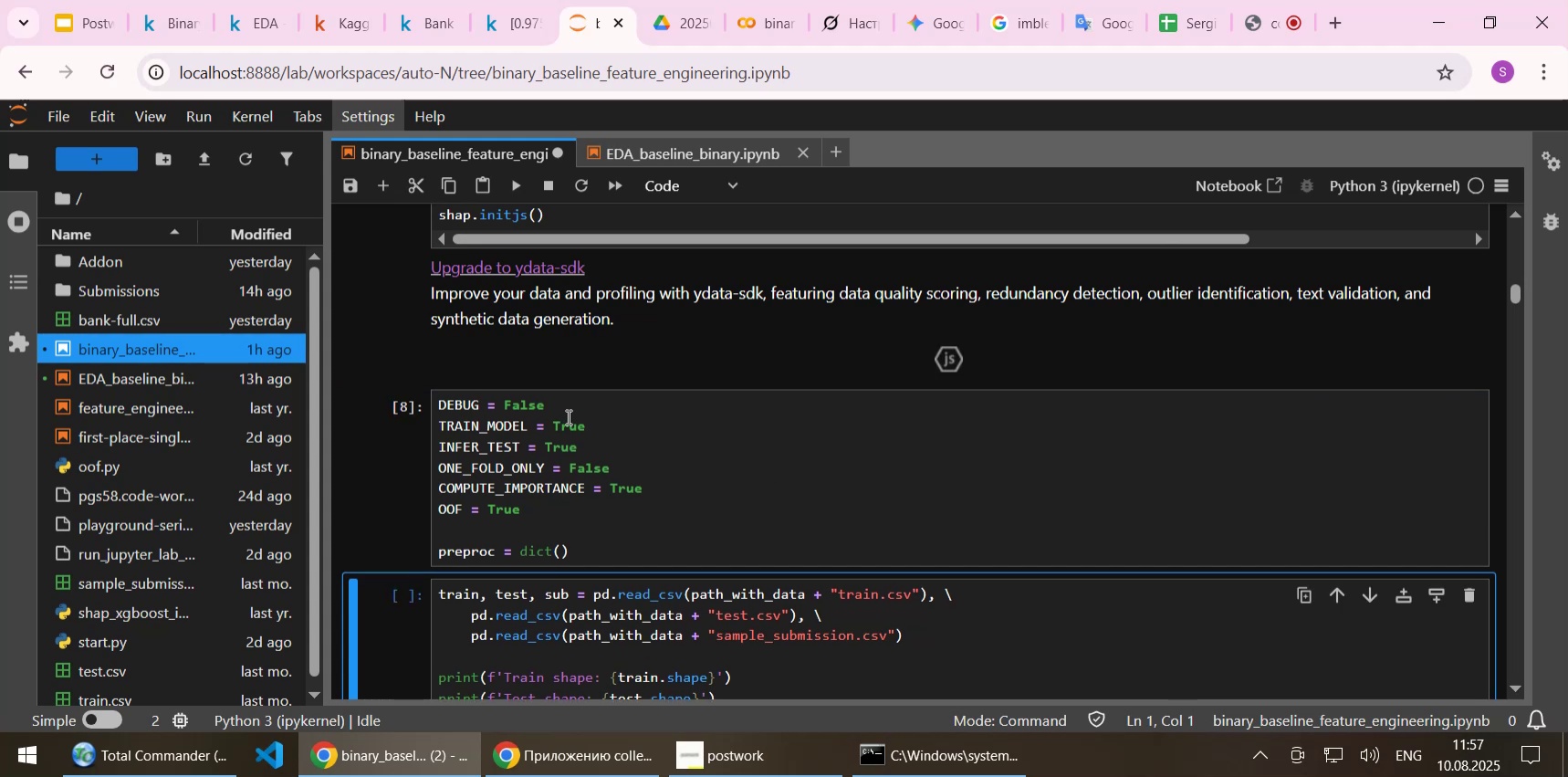 
scroll: coordinate [736, 461], scroll_direction: down, amount: 5.0
 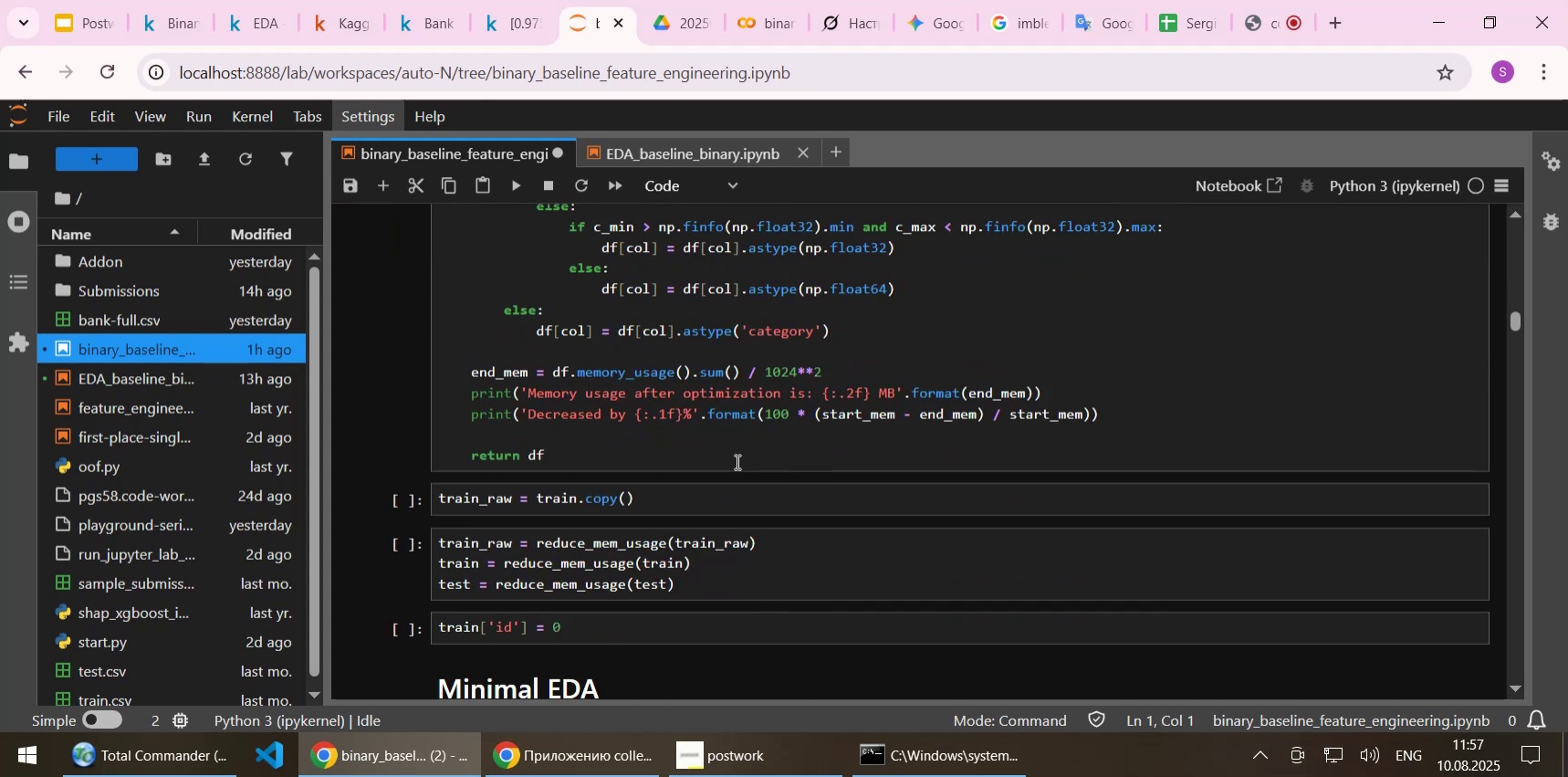 
scroll: coordinate [736, 461], scroll_direction: up, amount: 9.0
 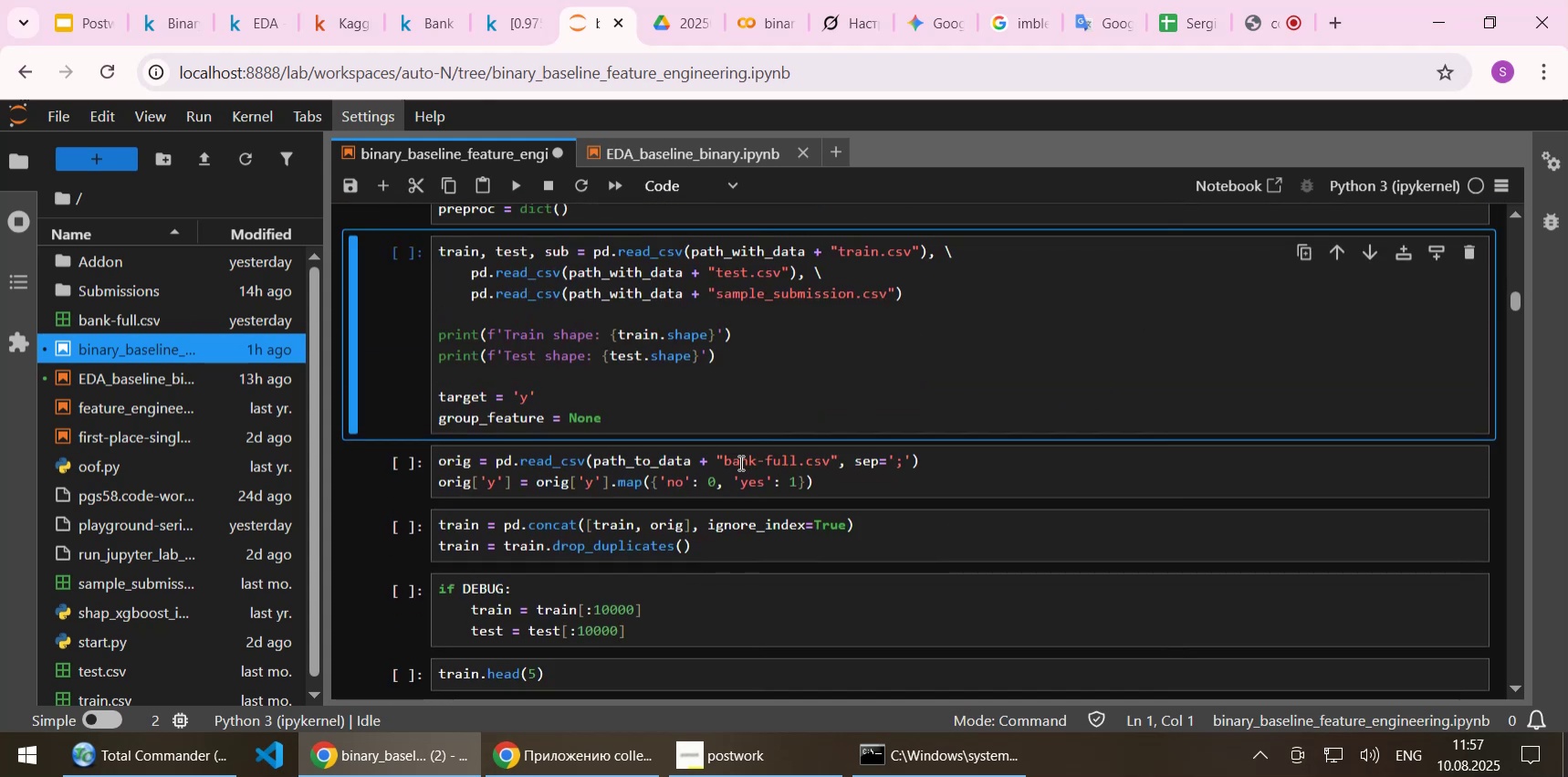 
key(Shift+Enter)
 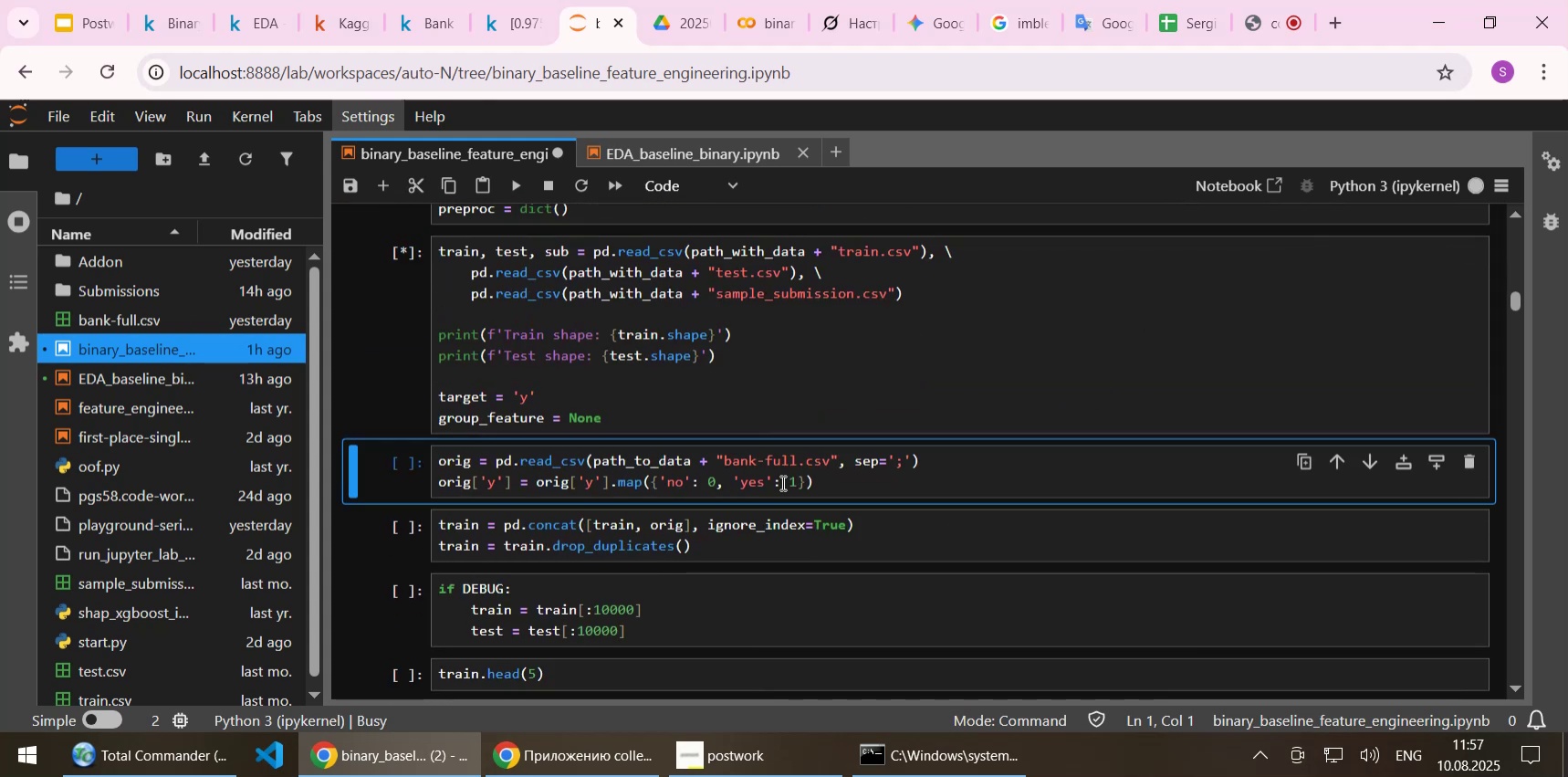 
key(Shift+Enter)
 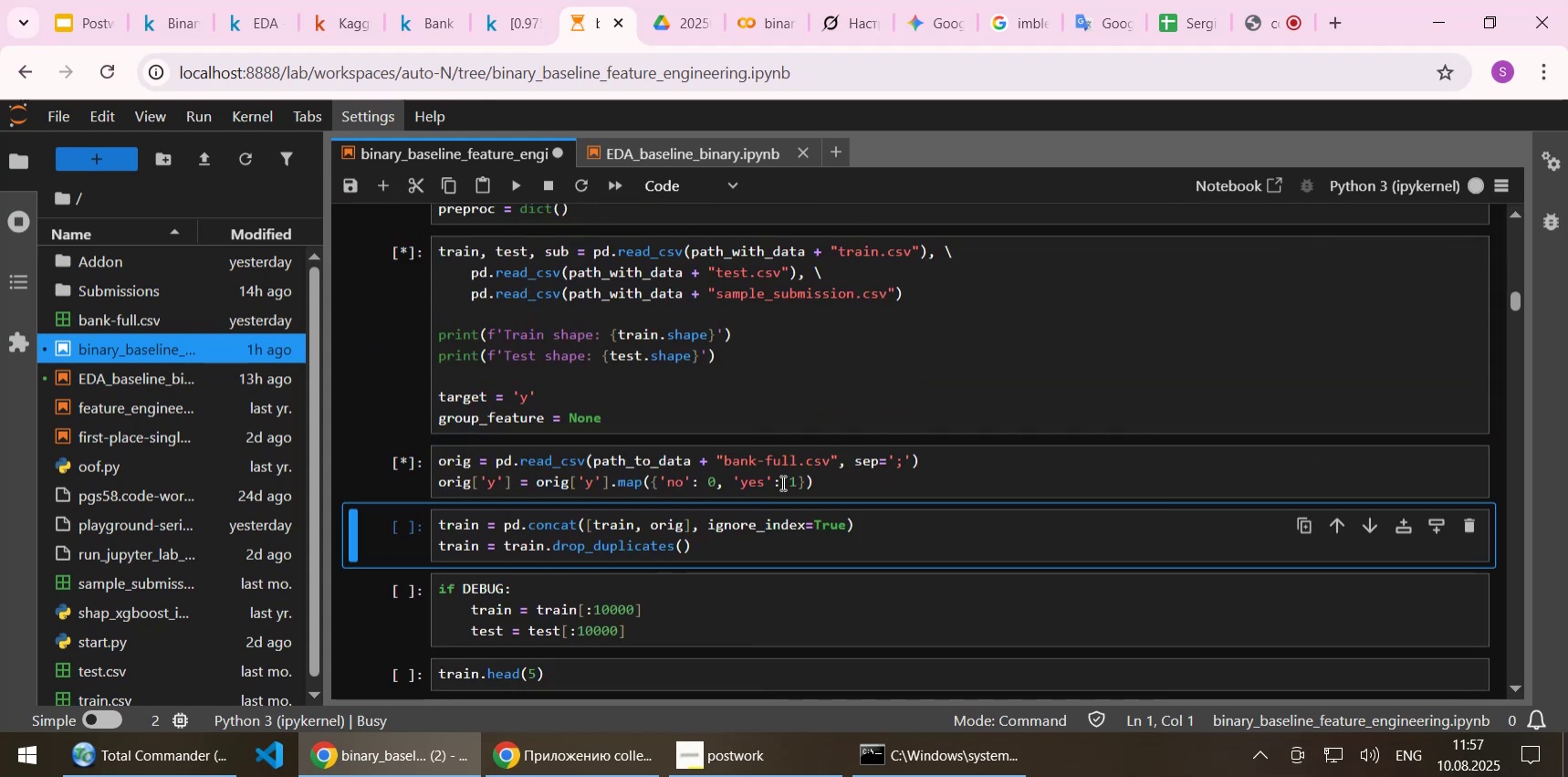 
key(Shift+Enter)
 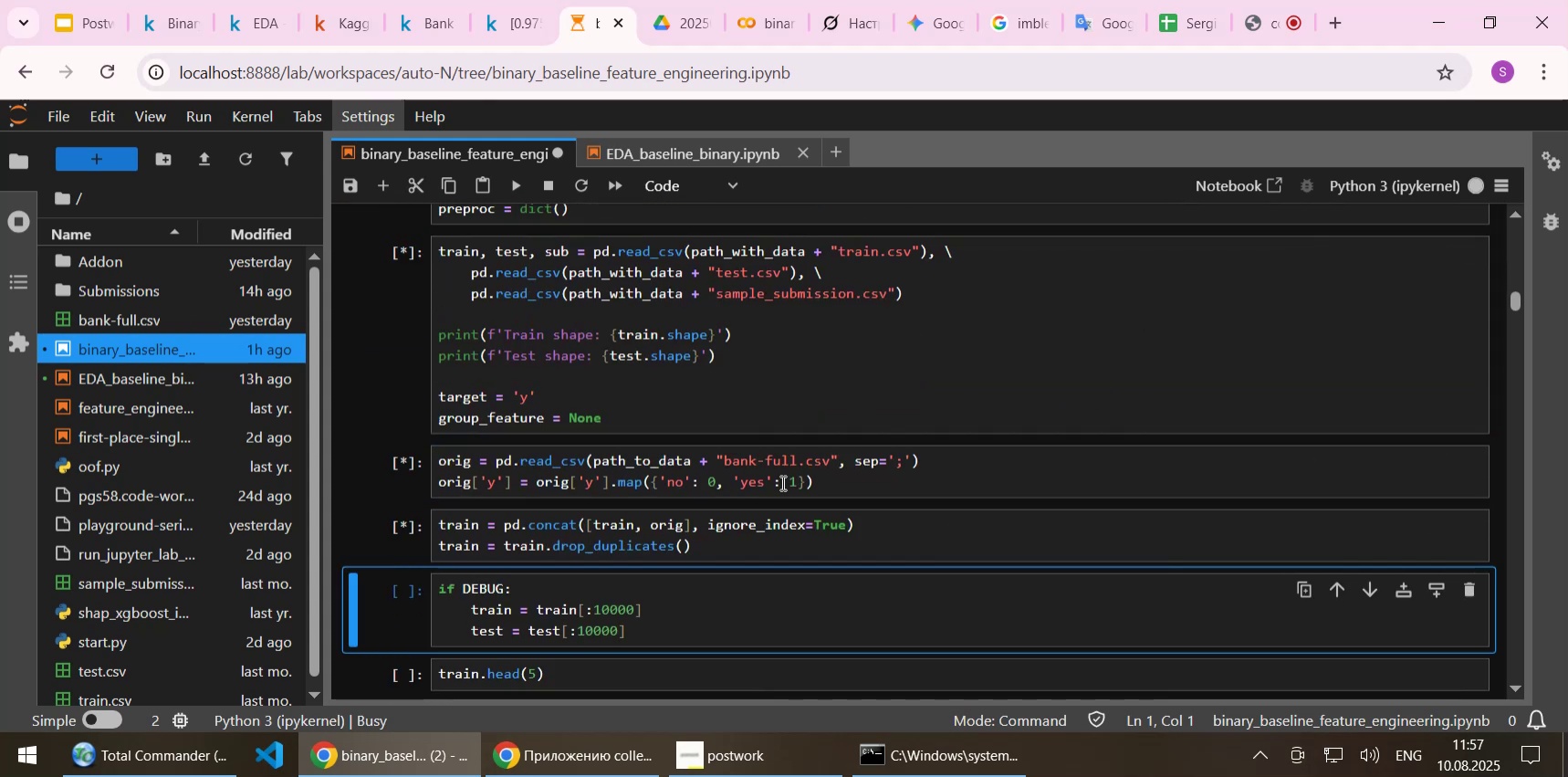 
key(Shift+Enter)
 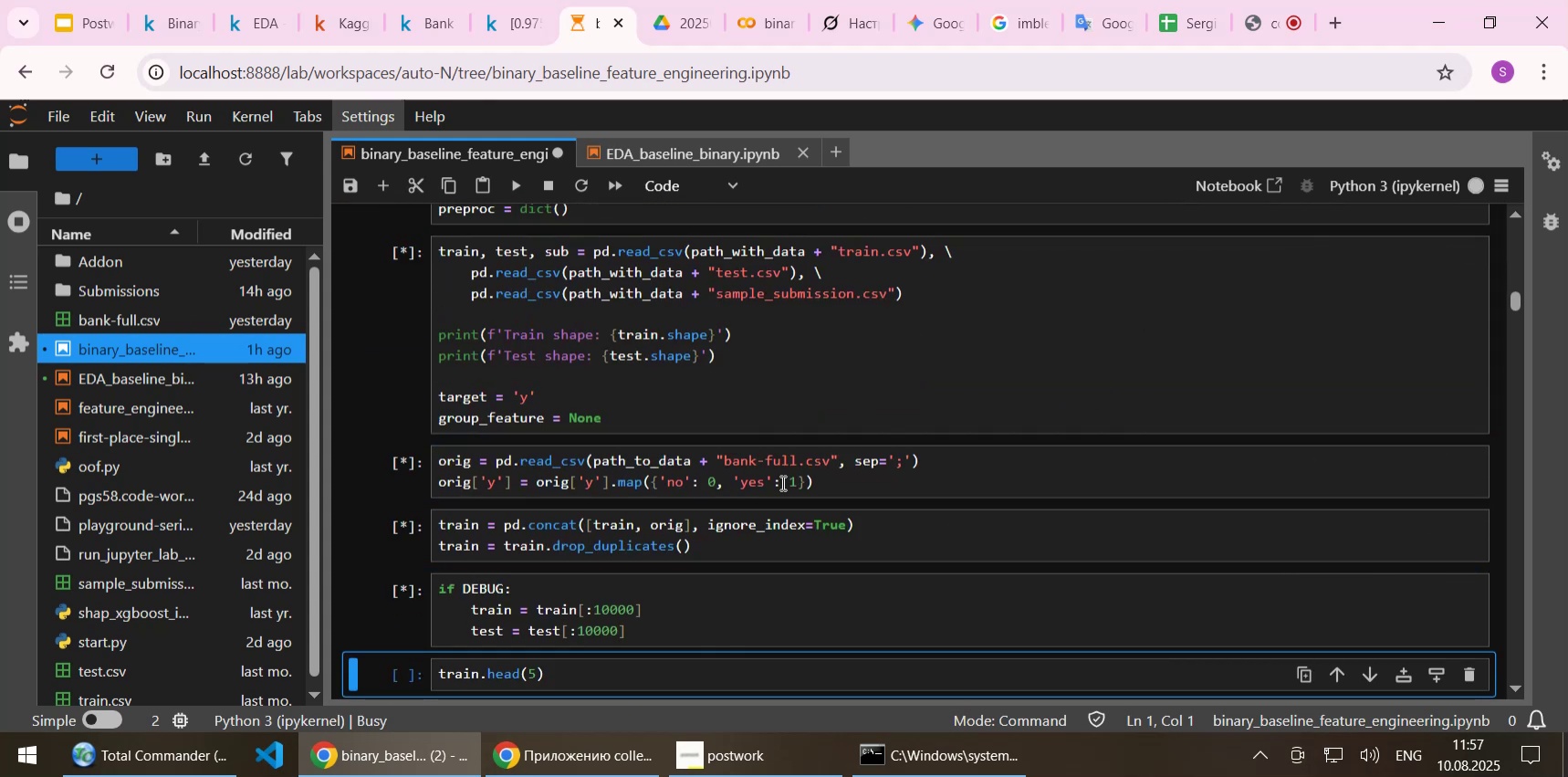 
key(Shift+Enter)
 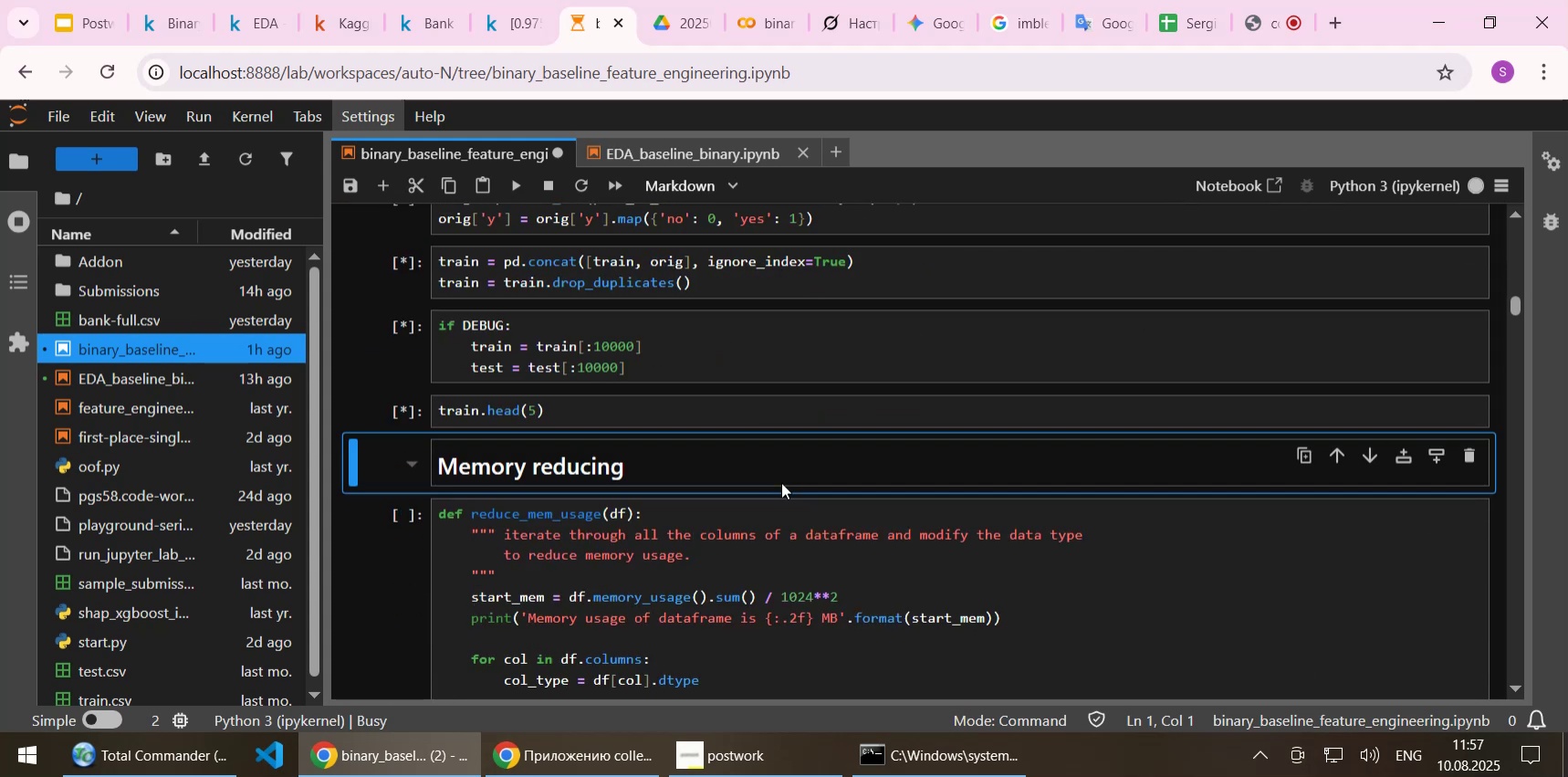 
key(Shift+Enter)
 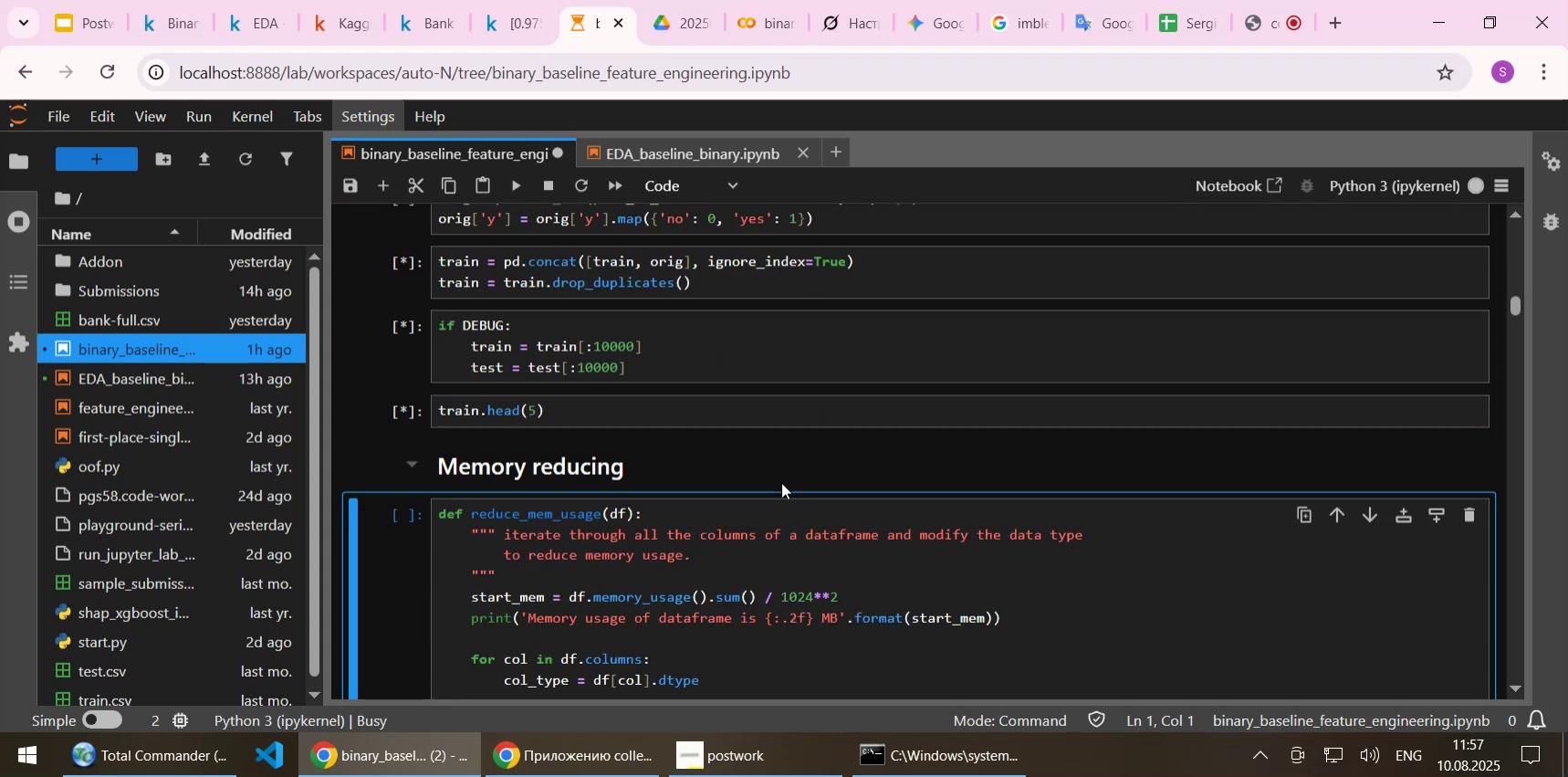 
key(Shift+Enter)
 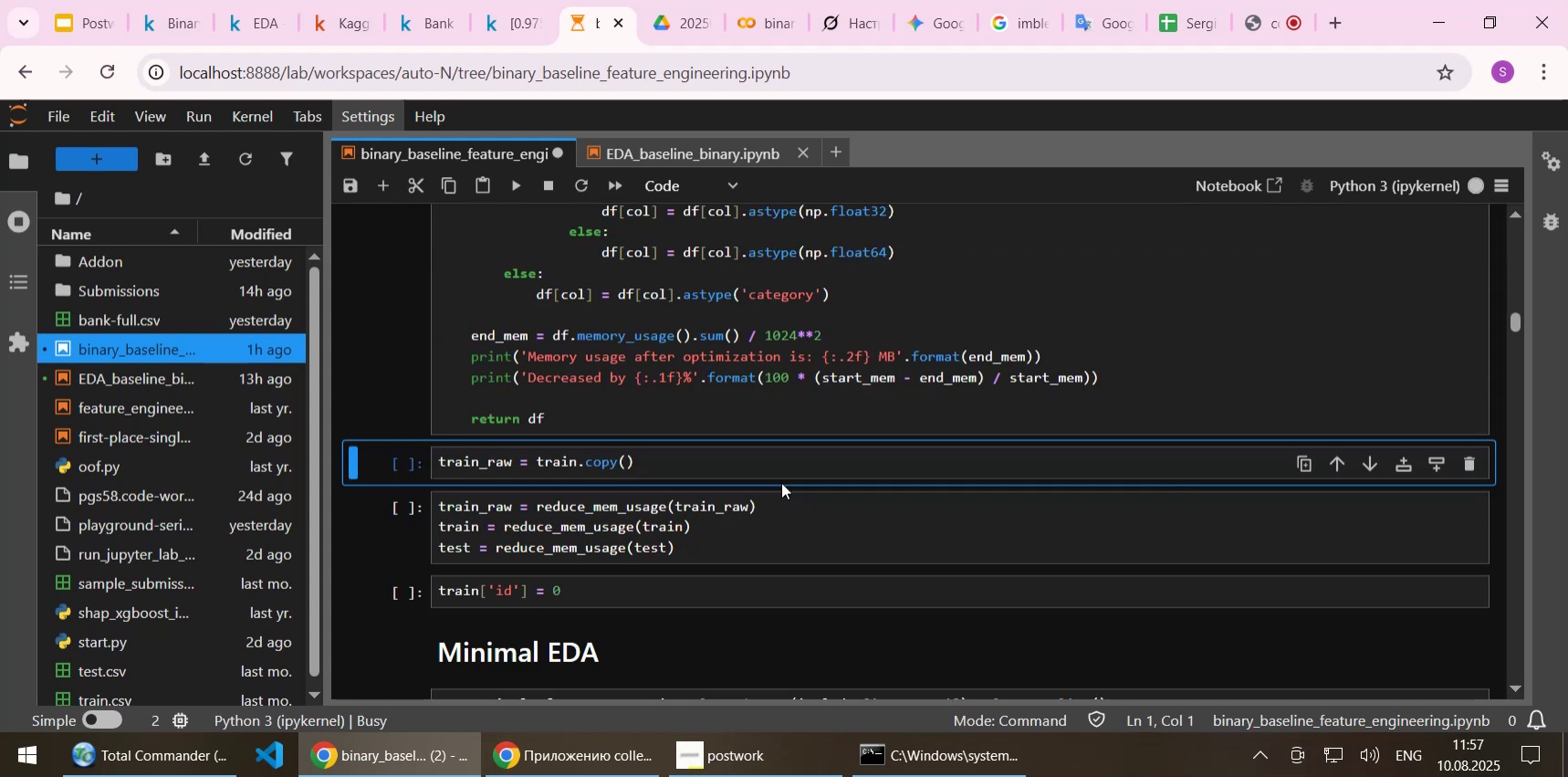 
key(Shift+Enter)
 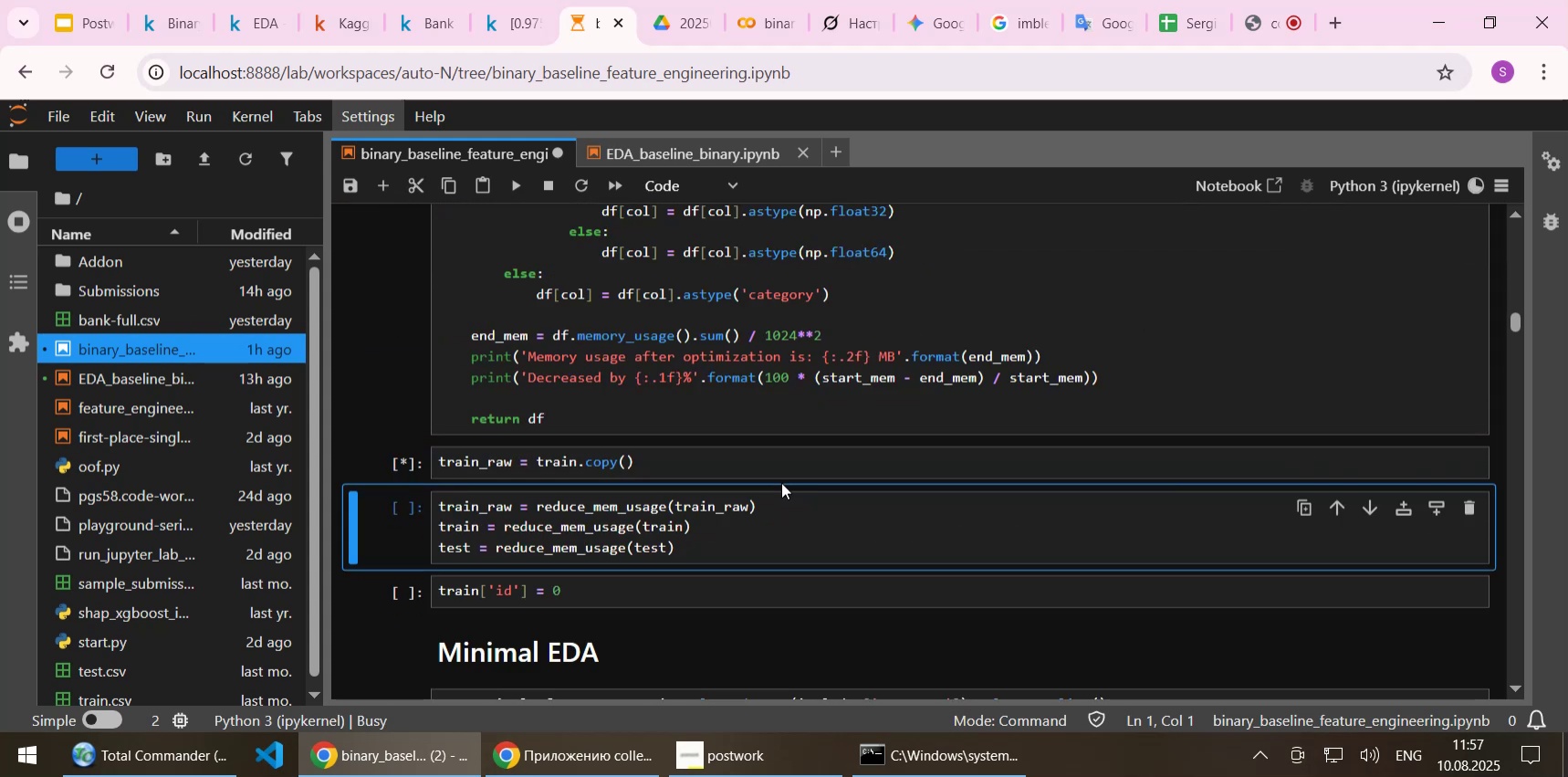 
key(Shift+Enter)
 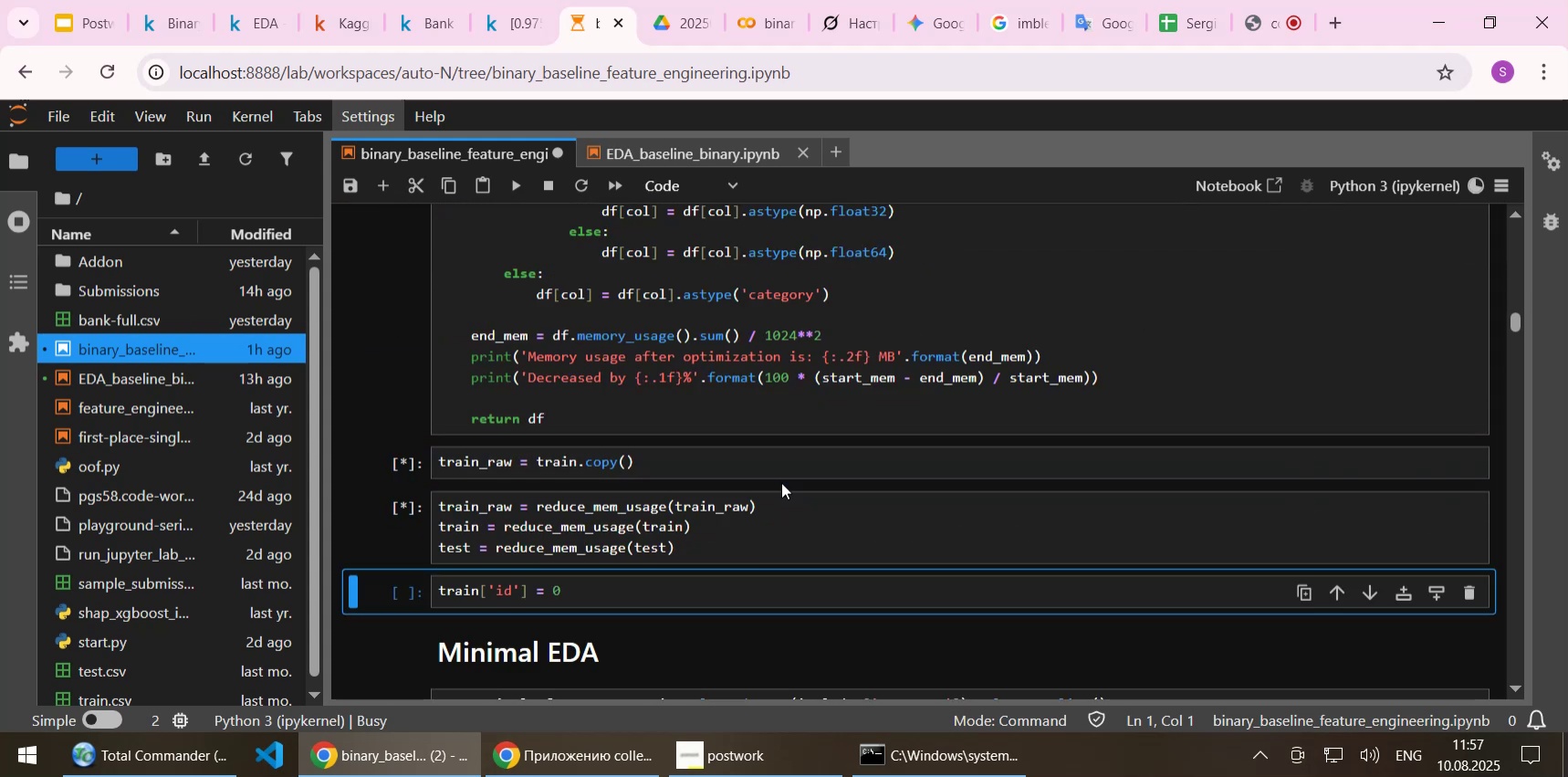 
key(Shift+Enter)
 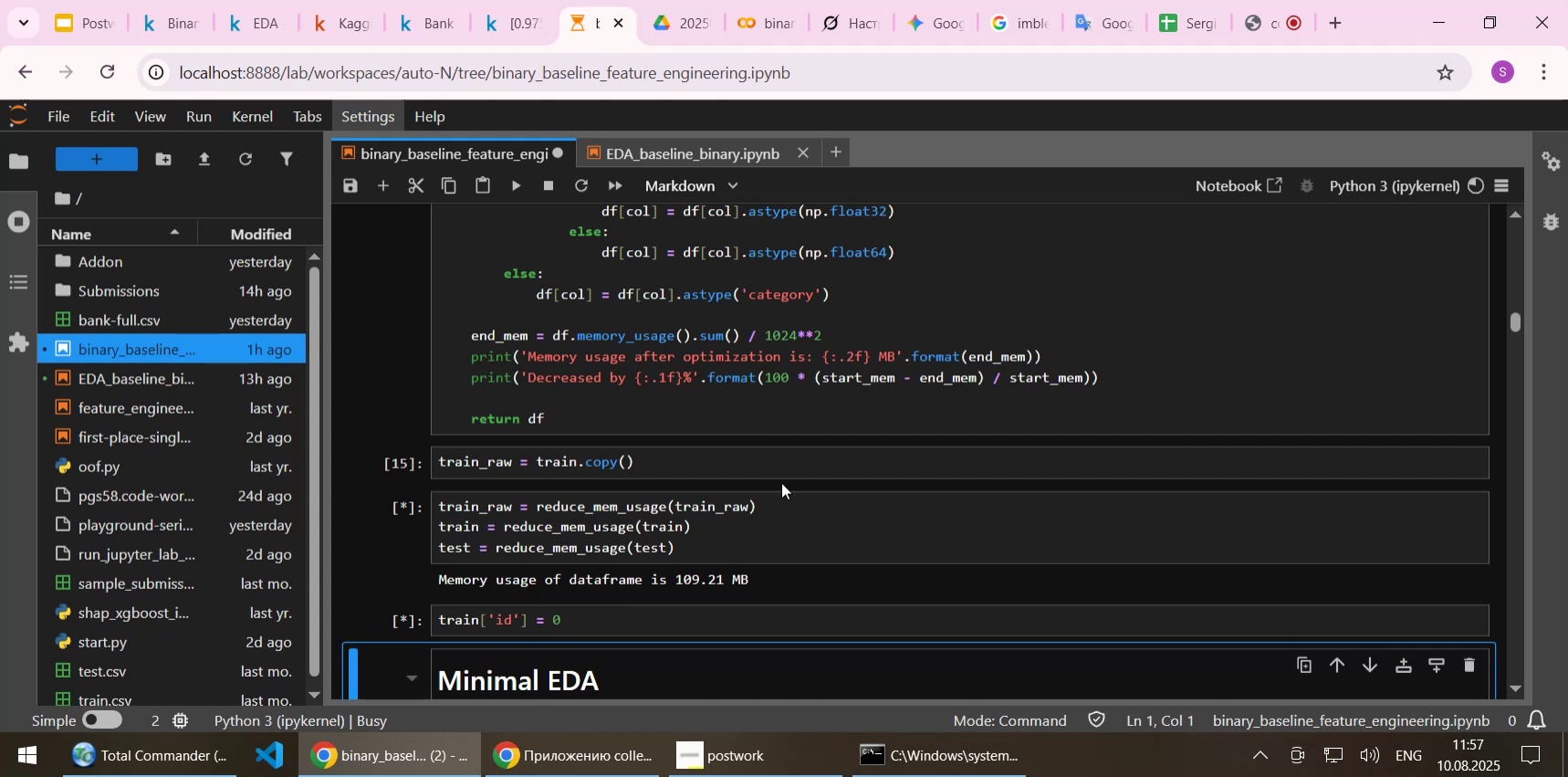 
scroll: coordinate [780, 479], scroll_direction: down, amount: 19.0
 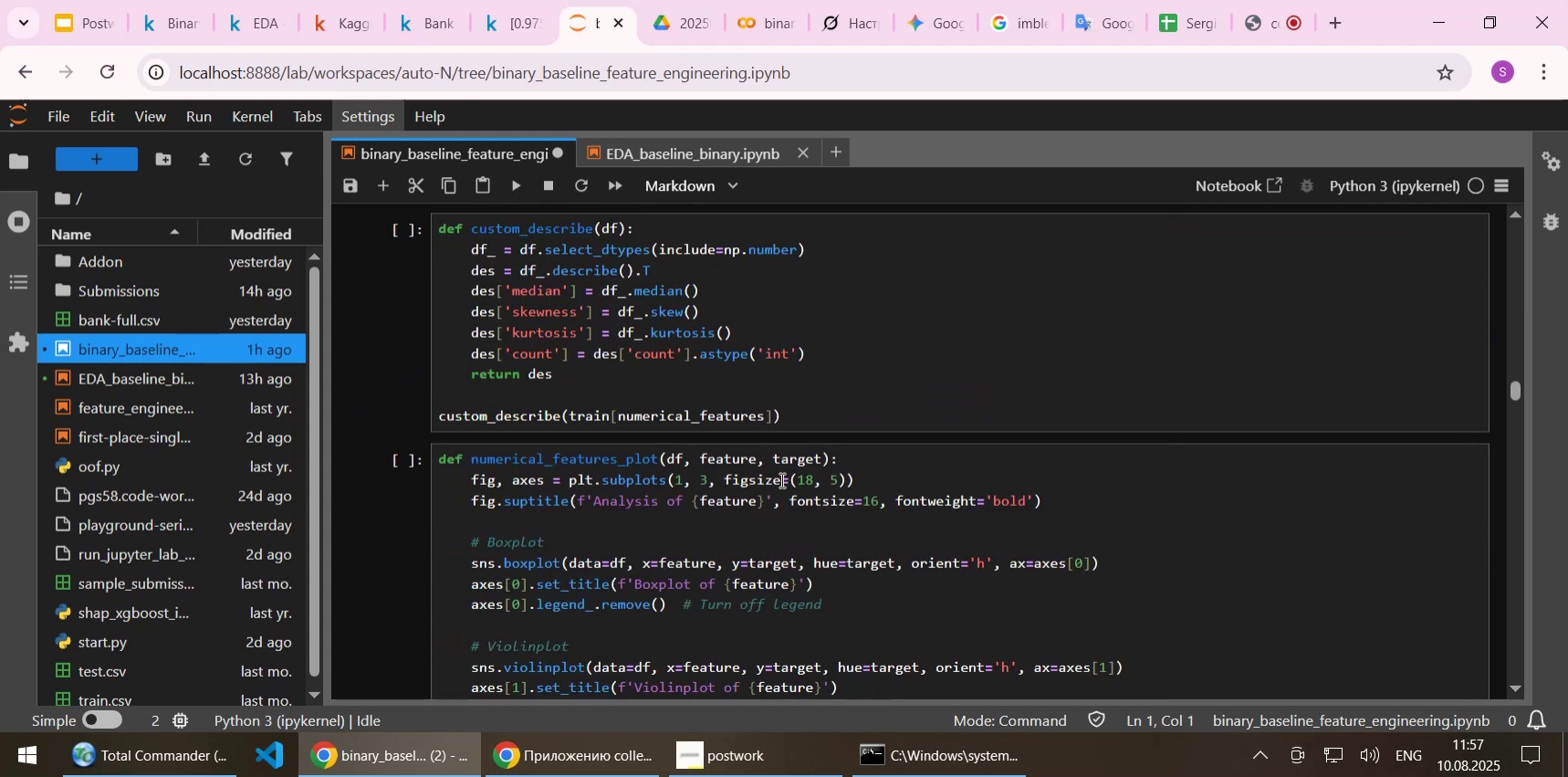 
scroll: coordinate [780, 479], scroll_direction: up, amount: 1.0
 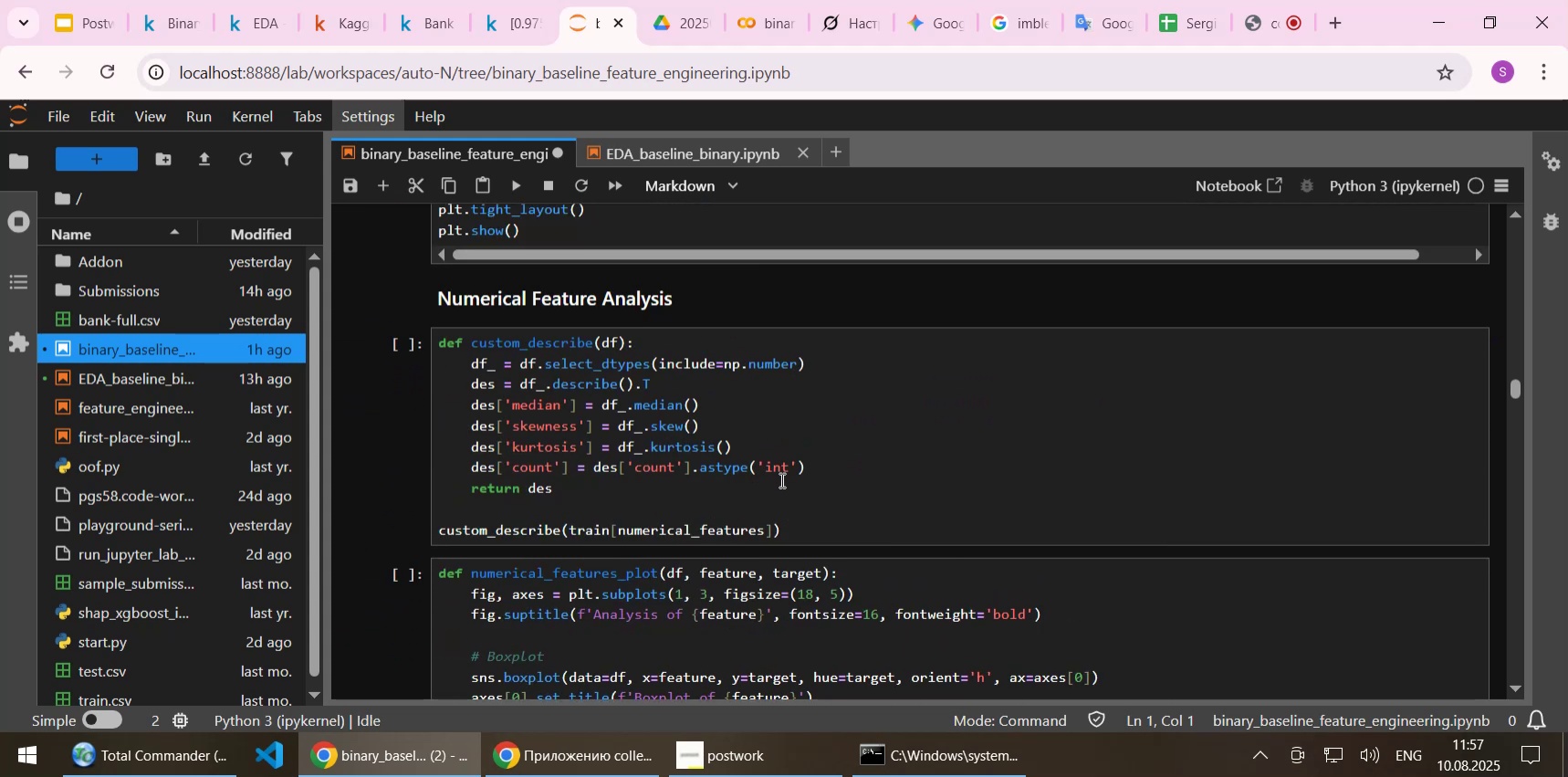 
scroll: coordinate [780, 479], scroll_direction: down, amount: 1.0
 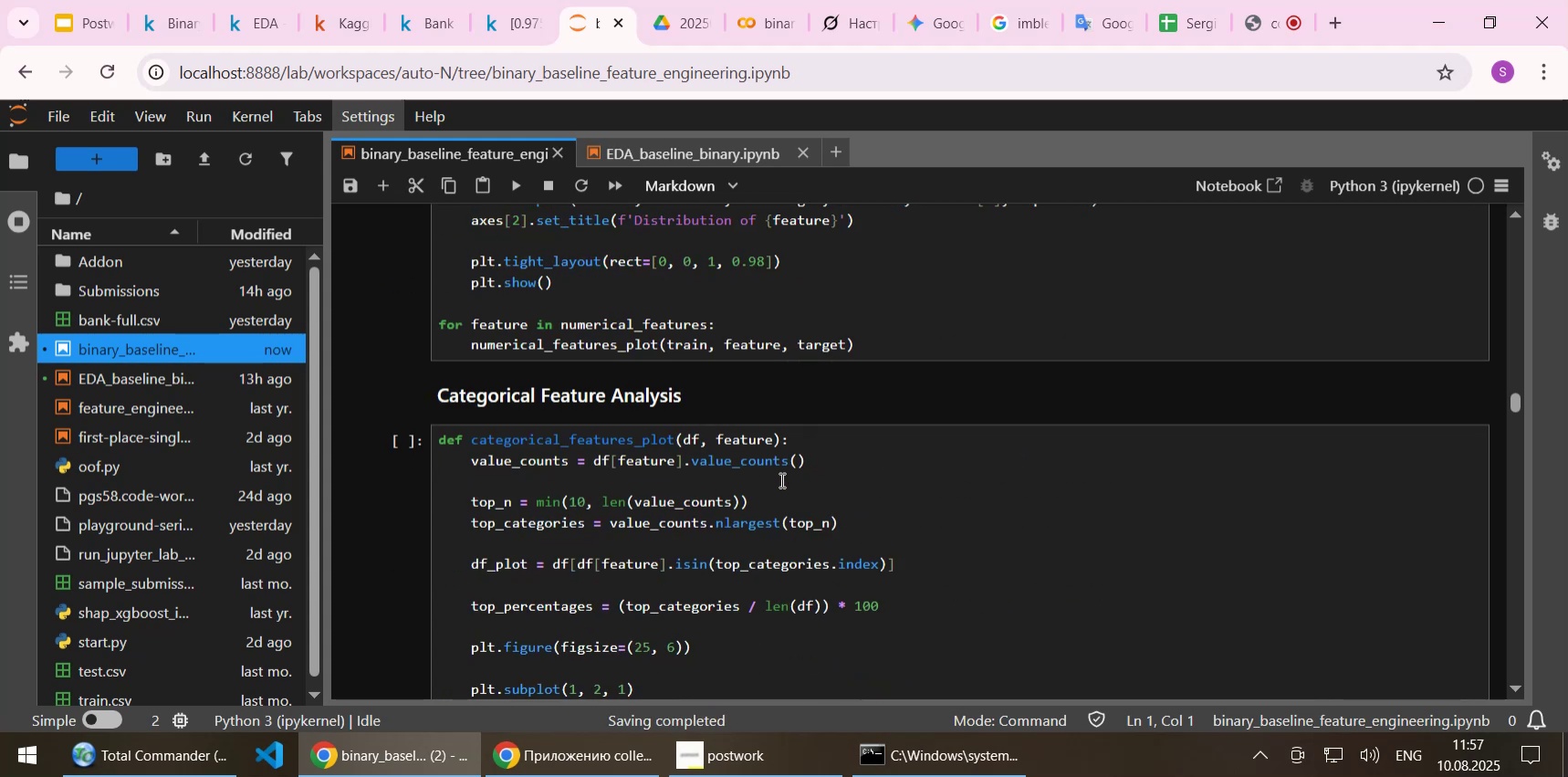 
scroll: coordinate [780, 479], scroll_direction: up, amount: 3.0
 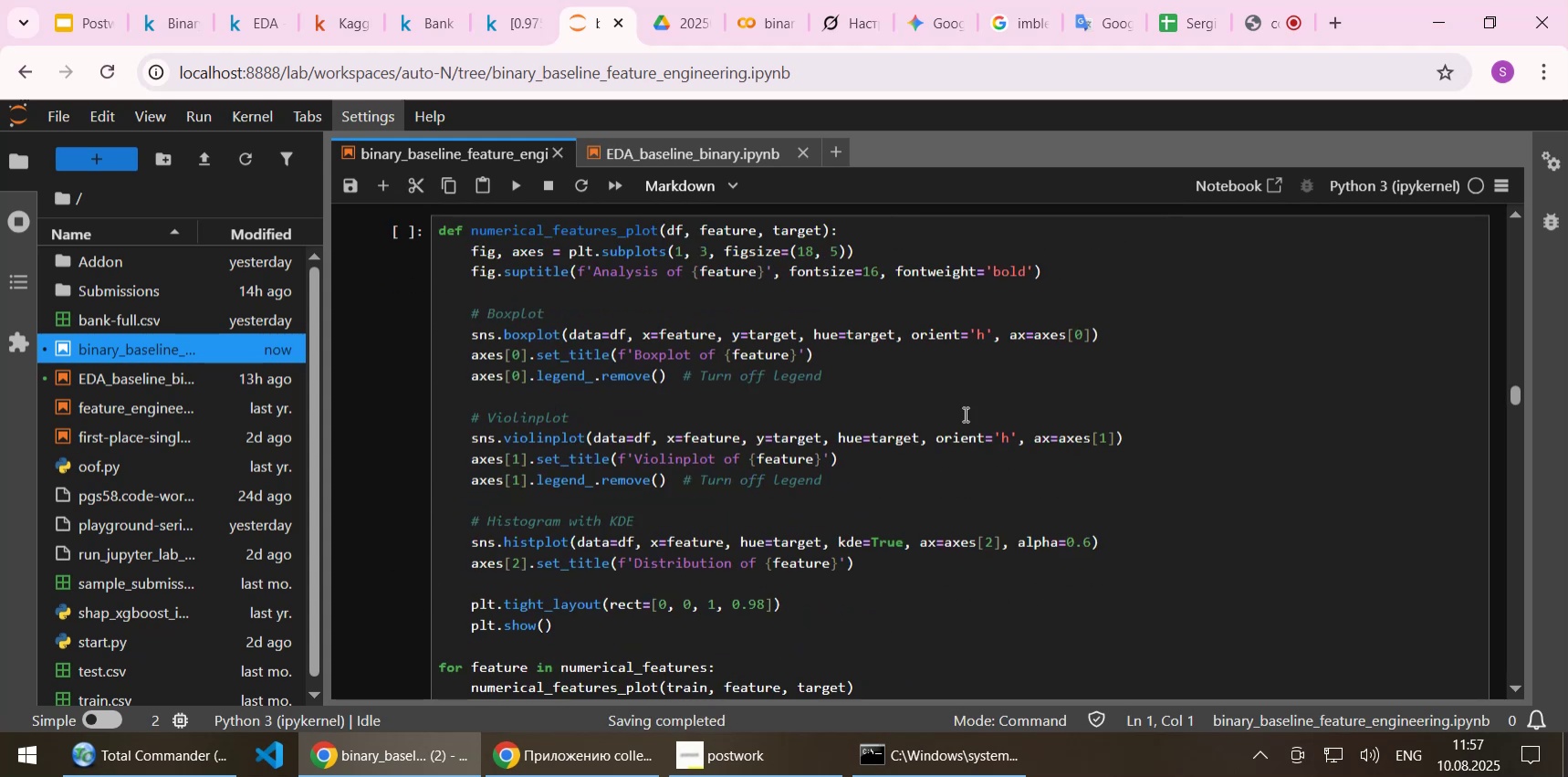 
left_click([981, 406])
 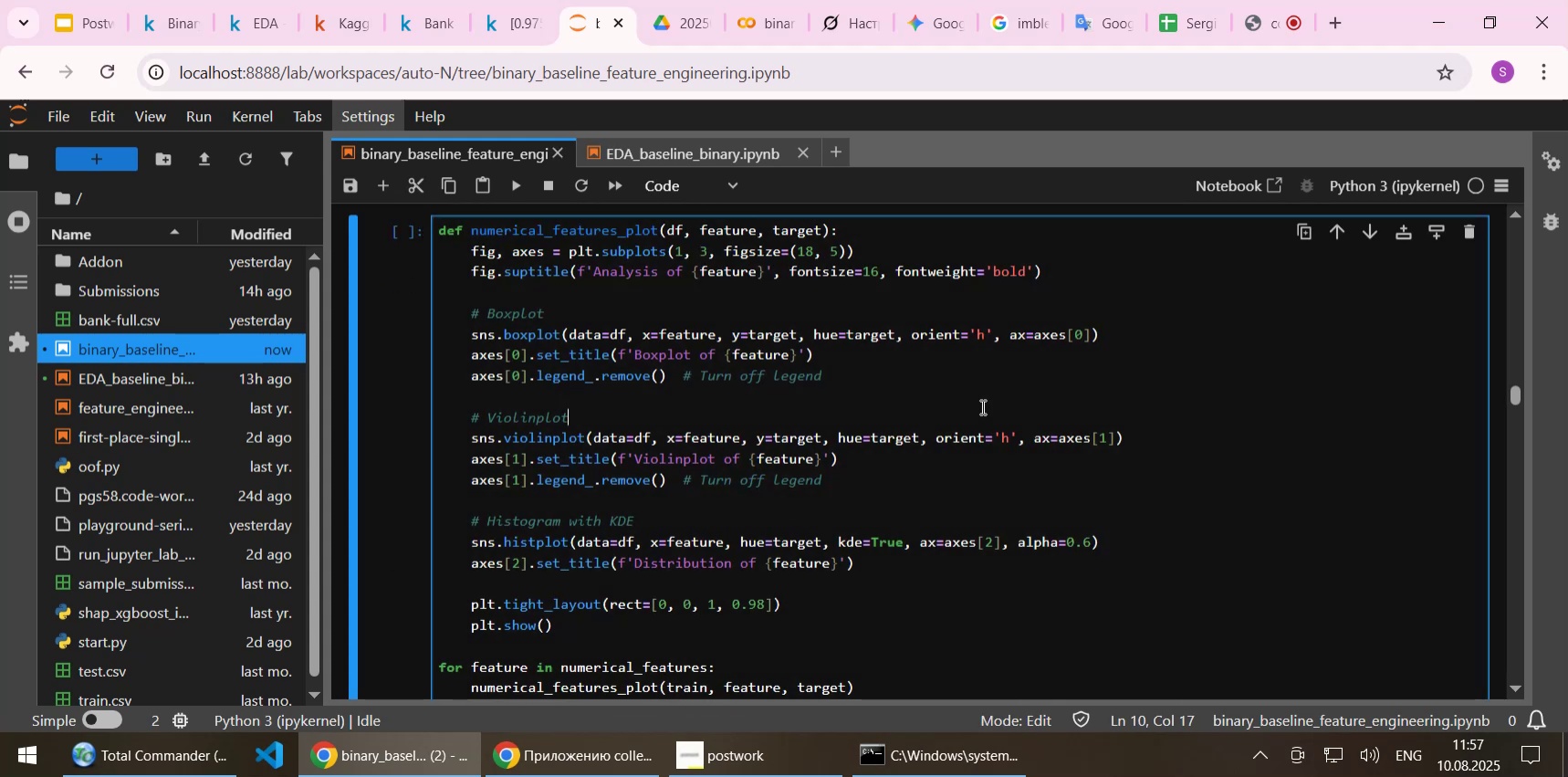 
key(Shift+Enter)
 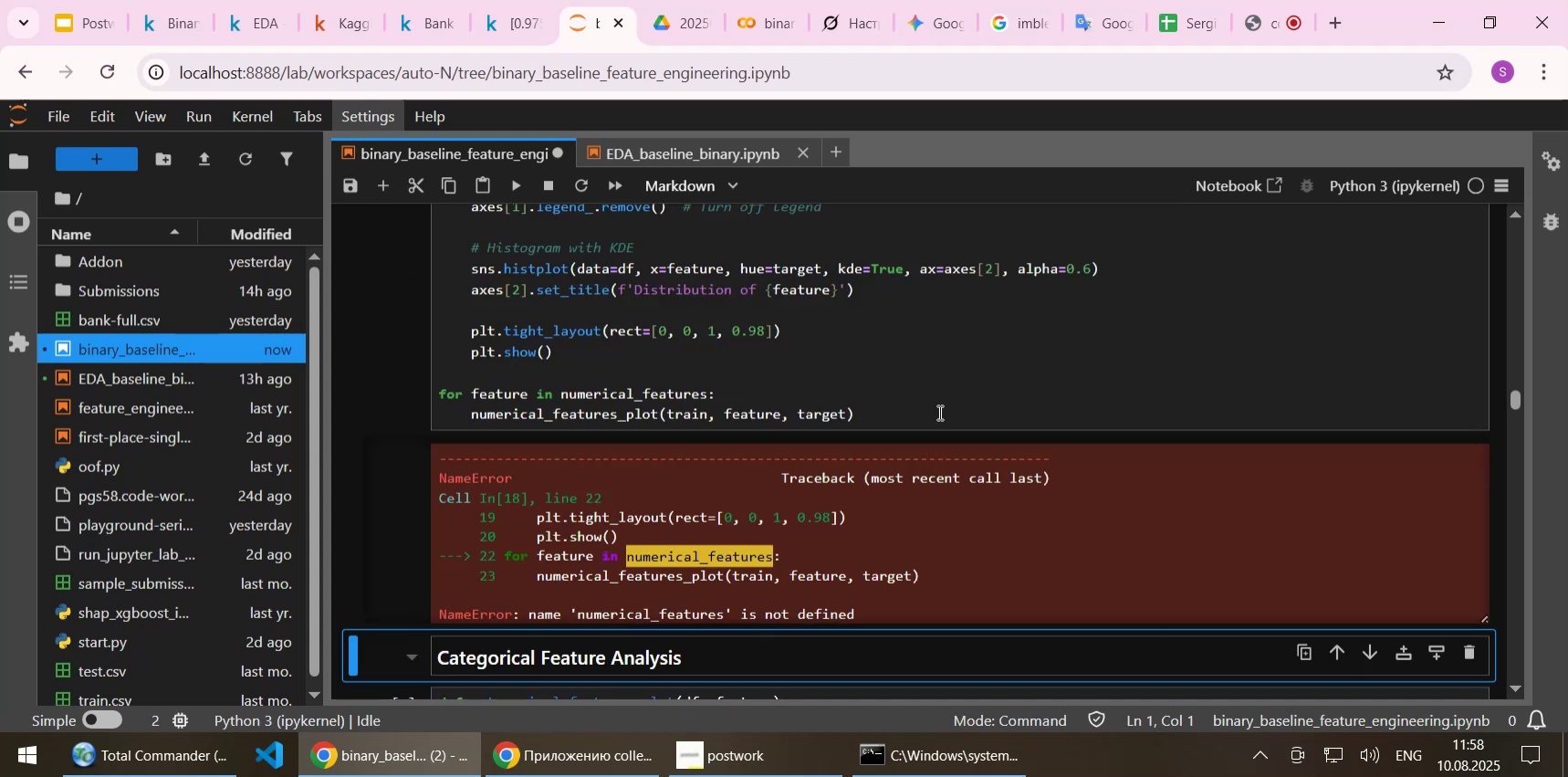 
scroll: coordinate [938, 412], scroll_direction: up, amount: 25.0
 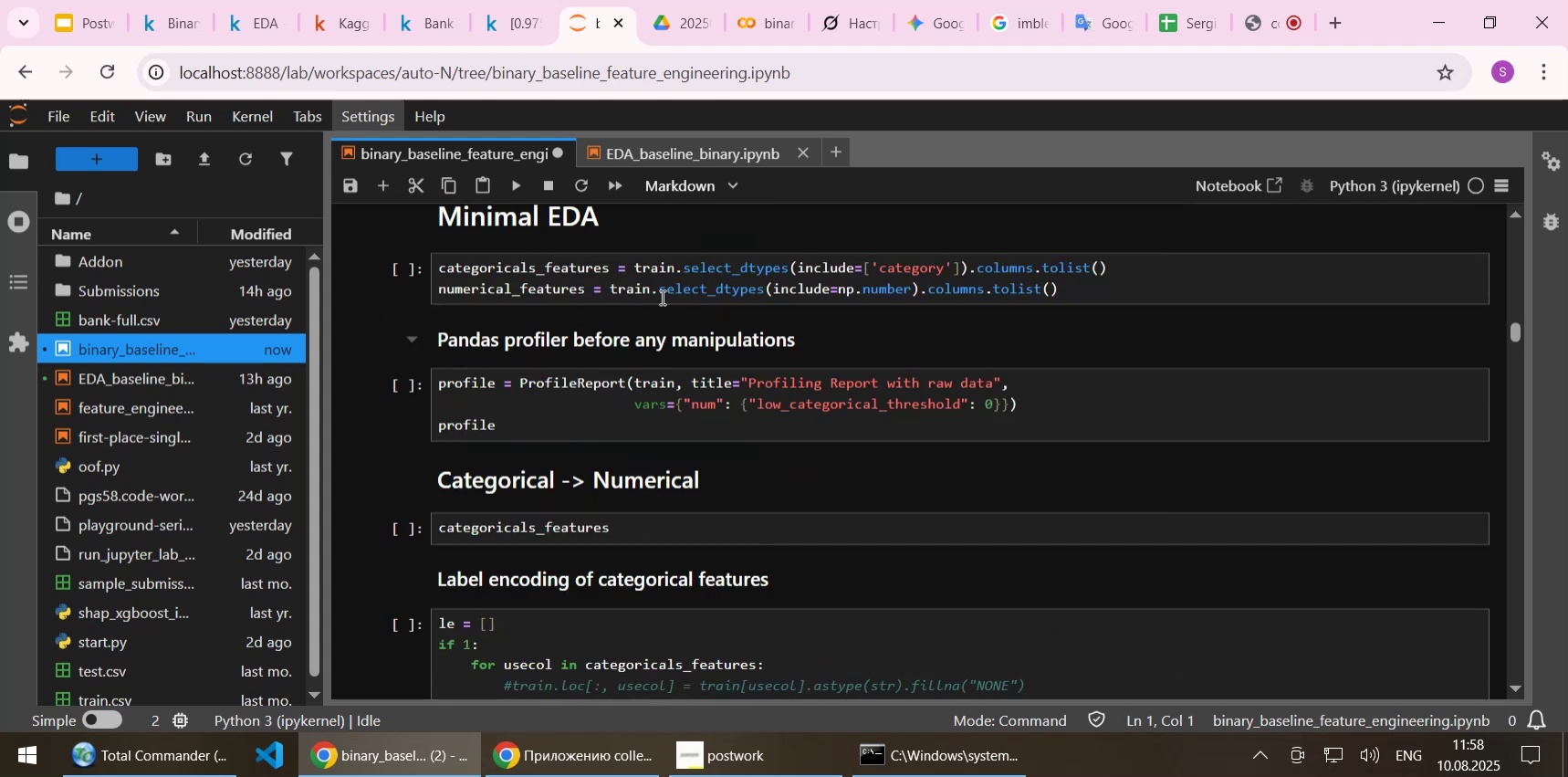 
left_click([654, 274])
 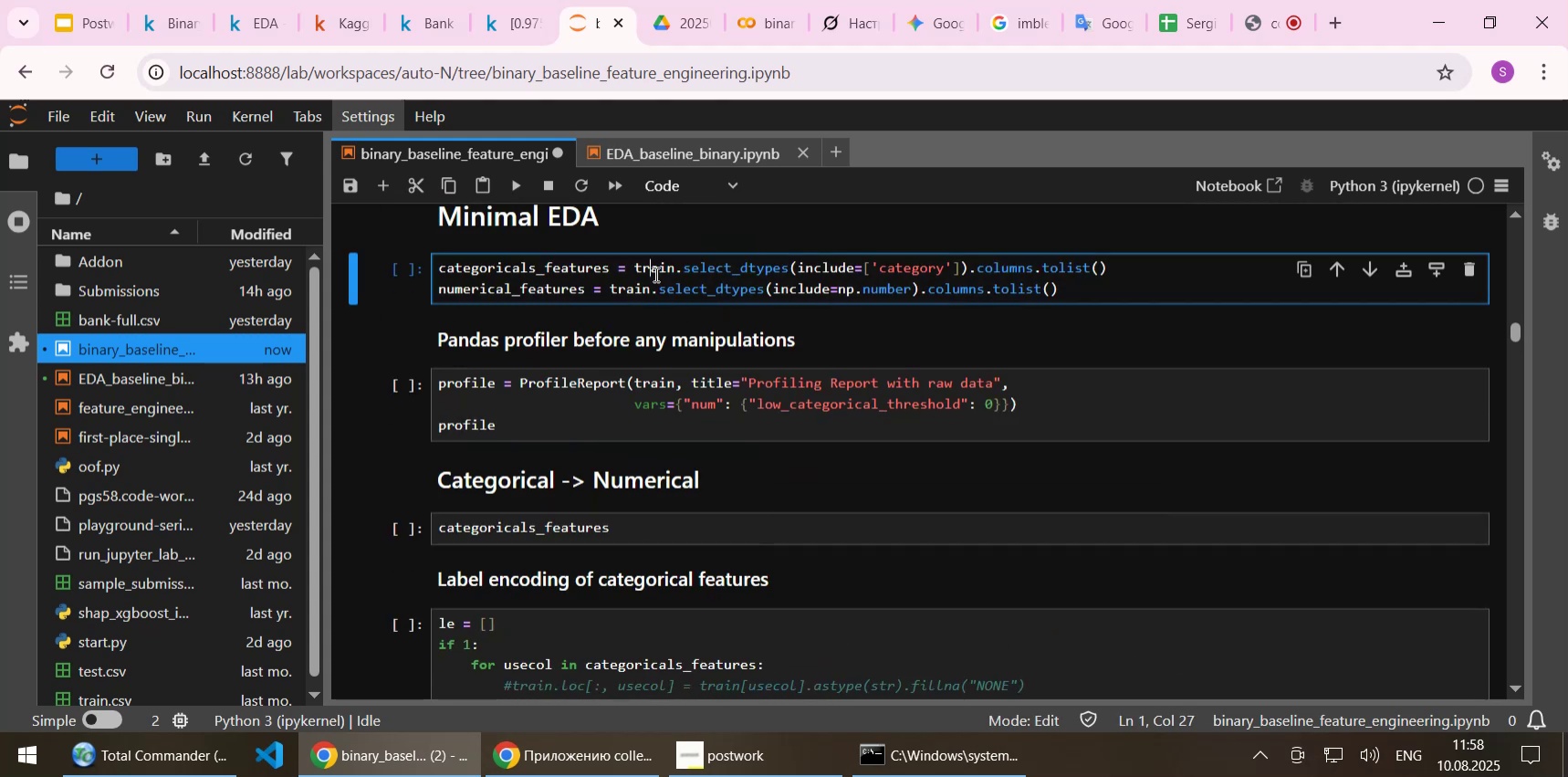 
key(Shift+Enter)
 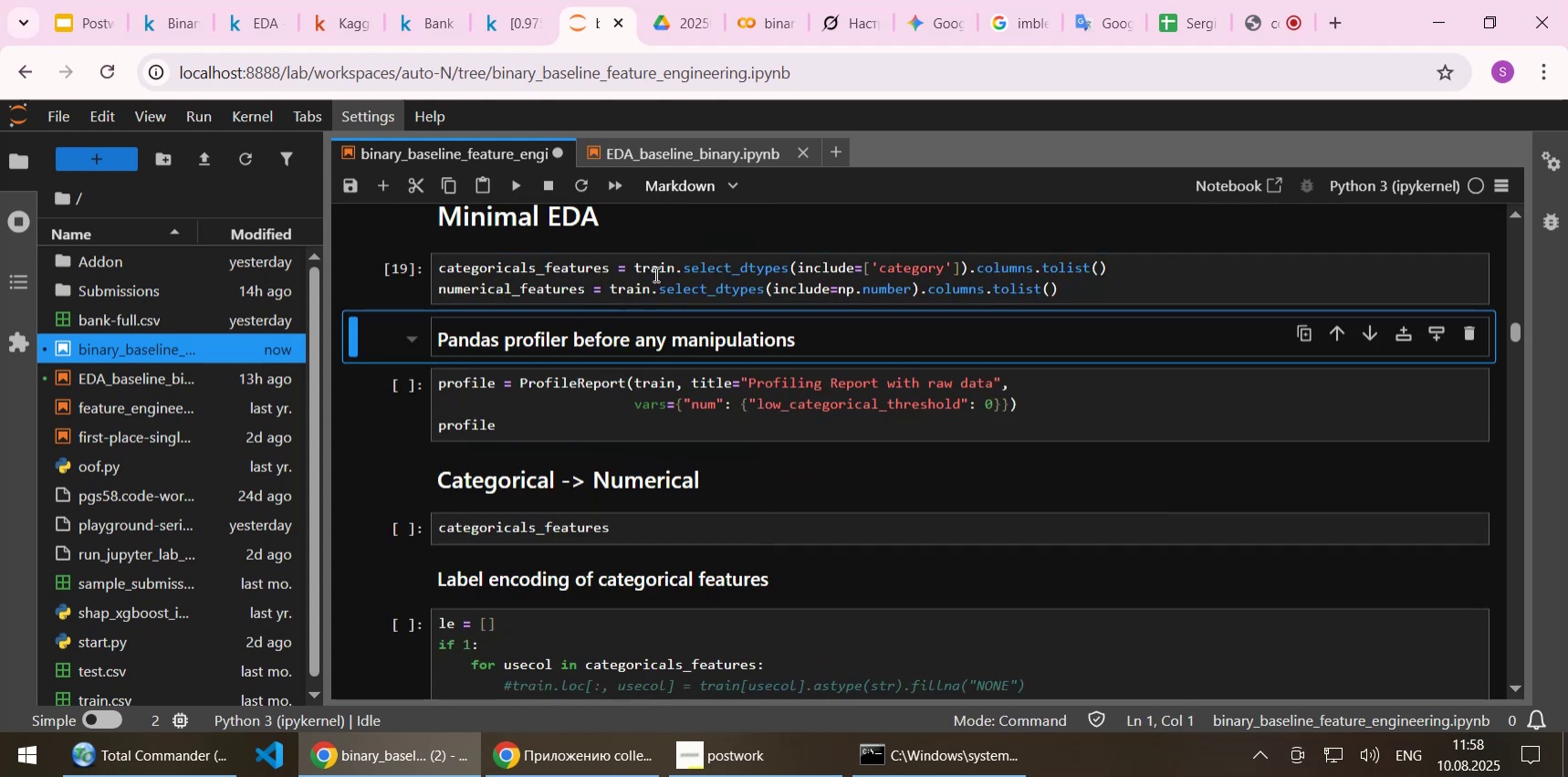 
scroll: coordinate [646, 394], scroll_direction: down, amount: 30.0
 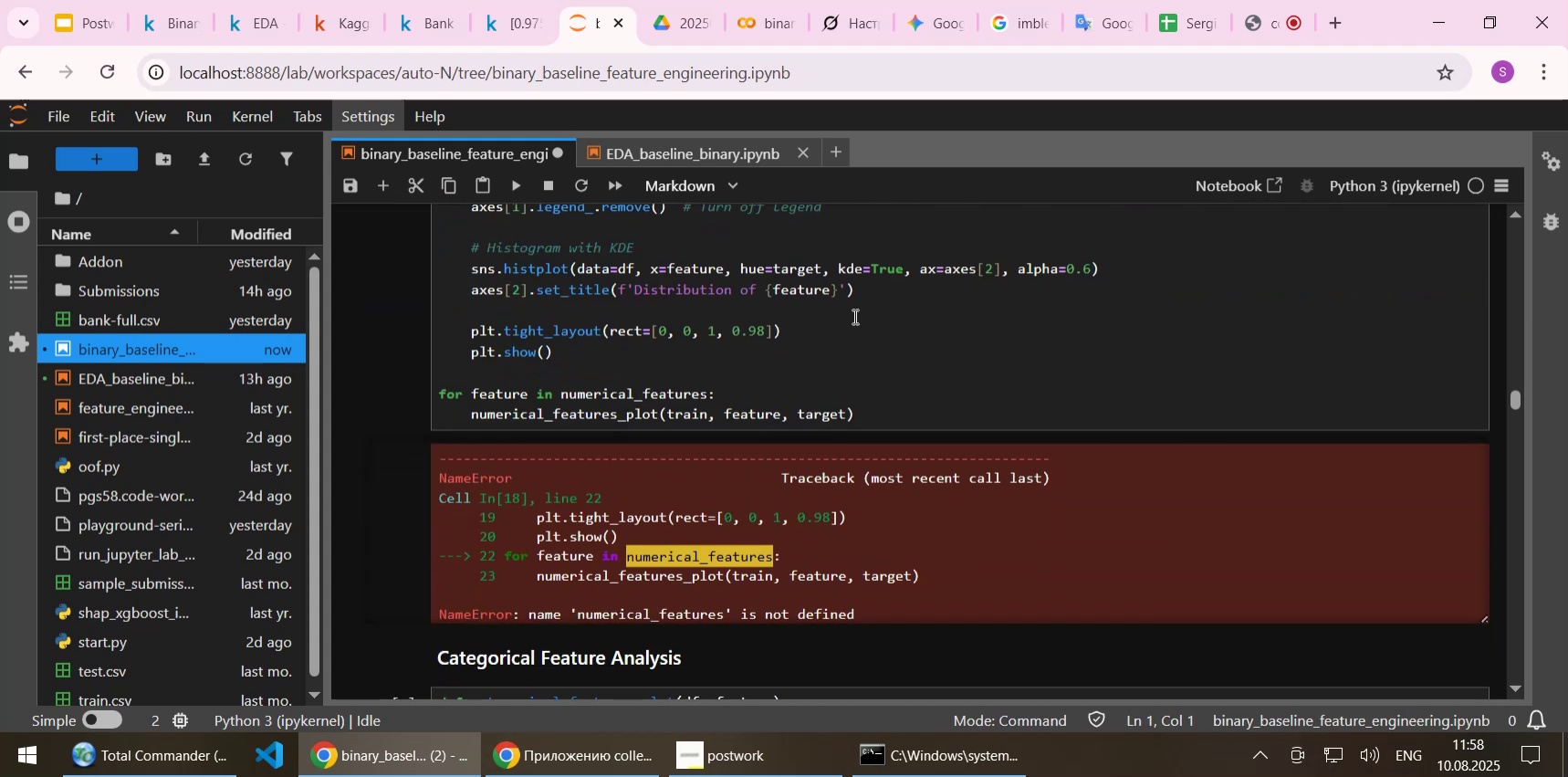 
left_click([902, 304])
 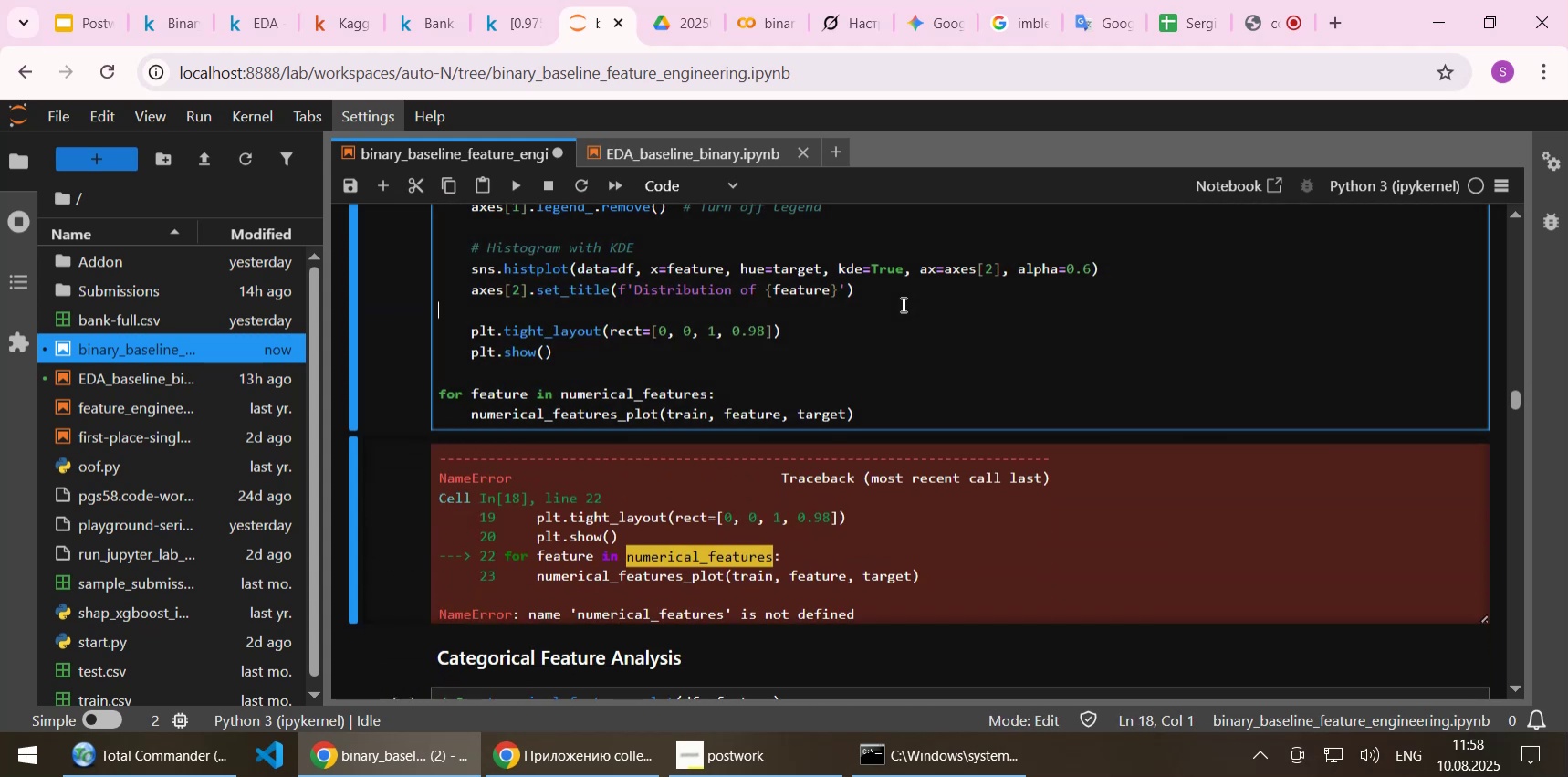 
key(Shift+Enter)
 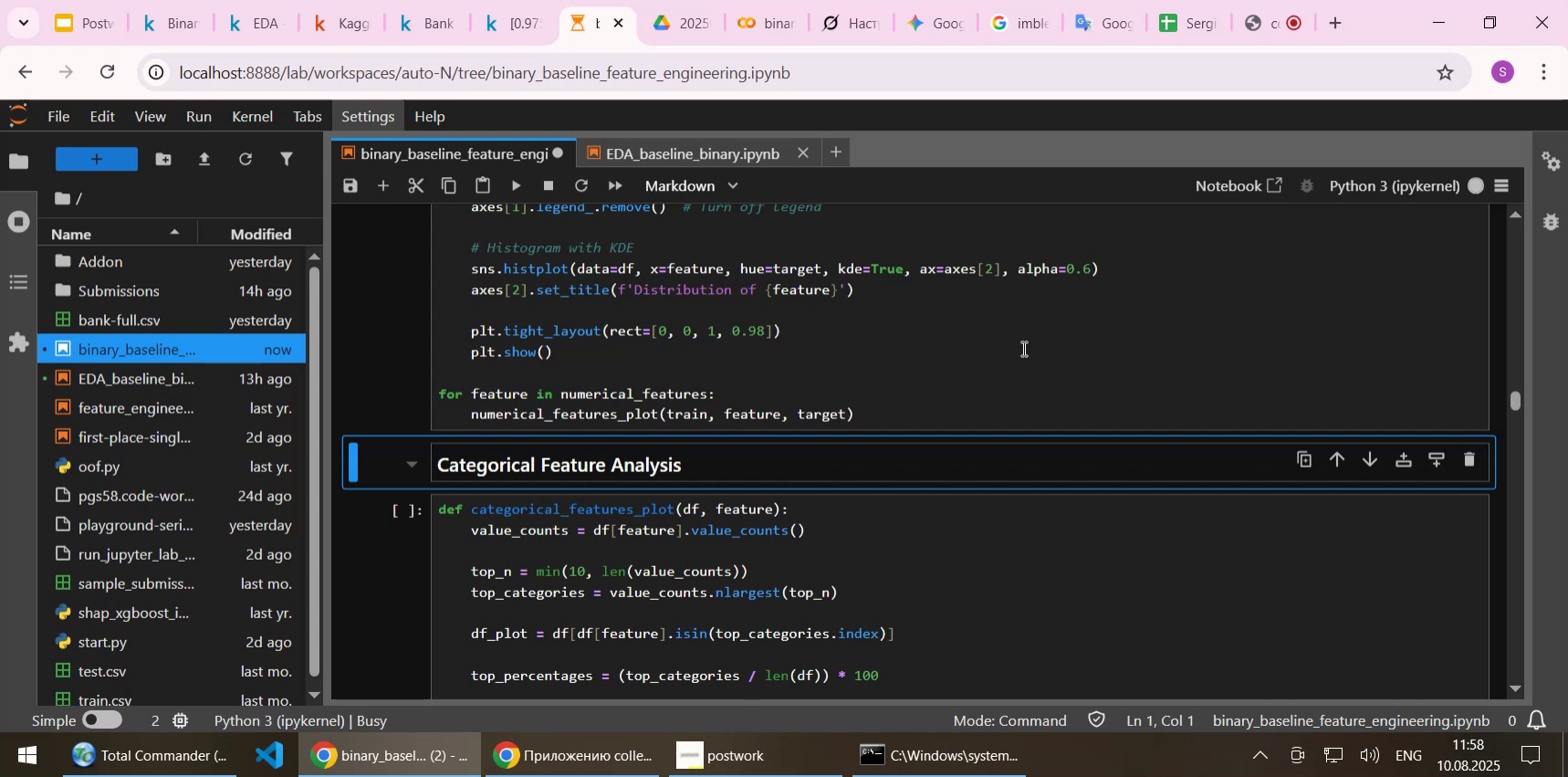 
wait(7.2)
 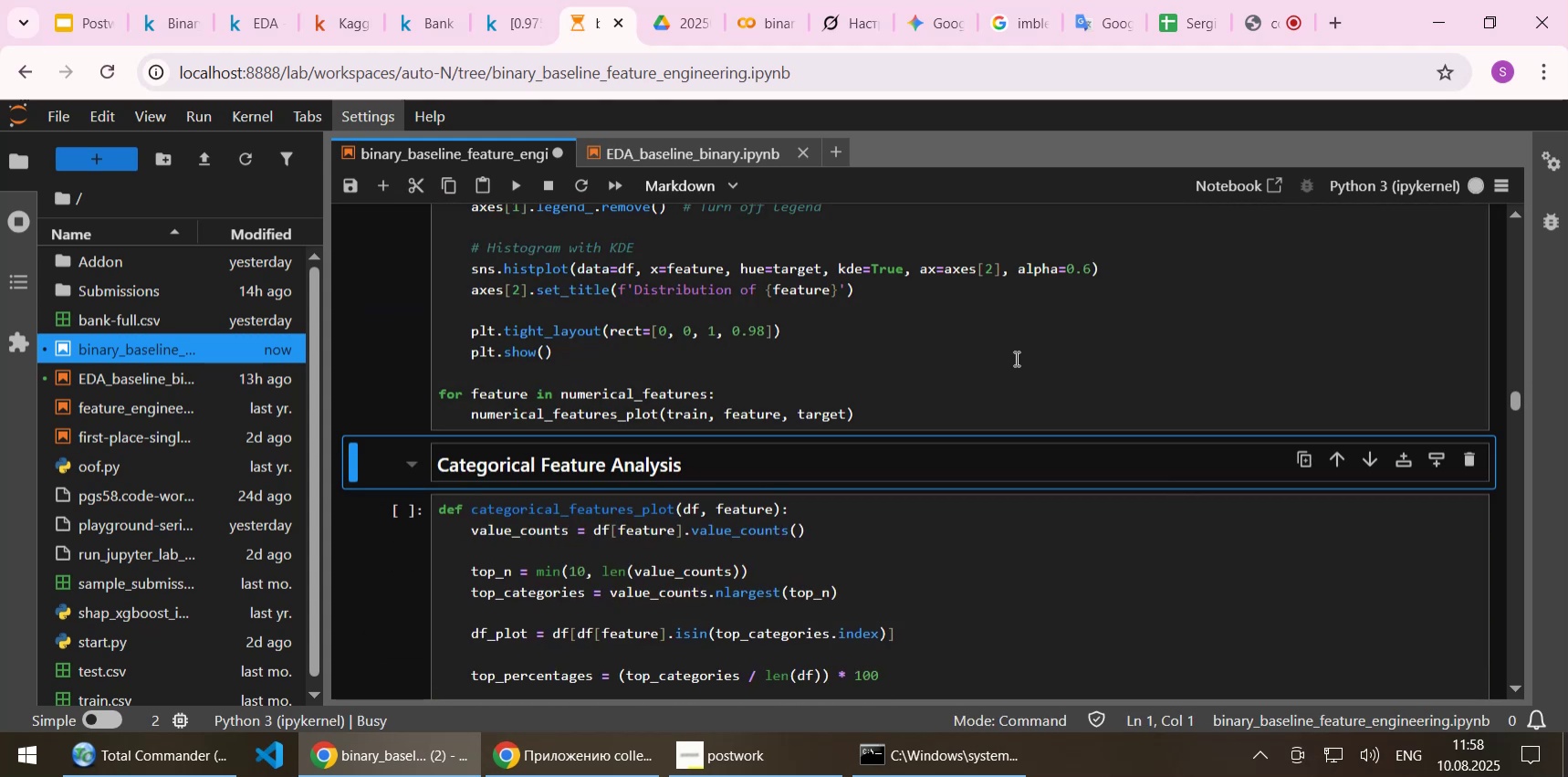 
scroll: coordinate [1020, 381], scroll_direction: up, amount: 4.0
 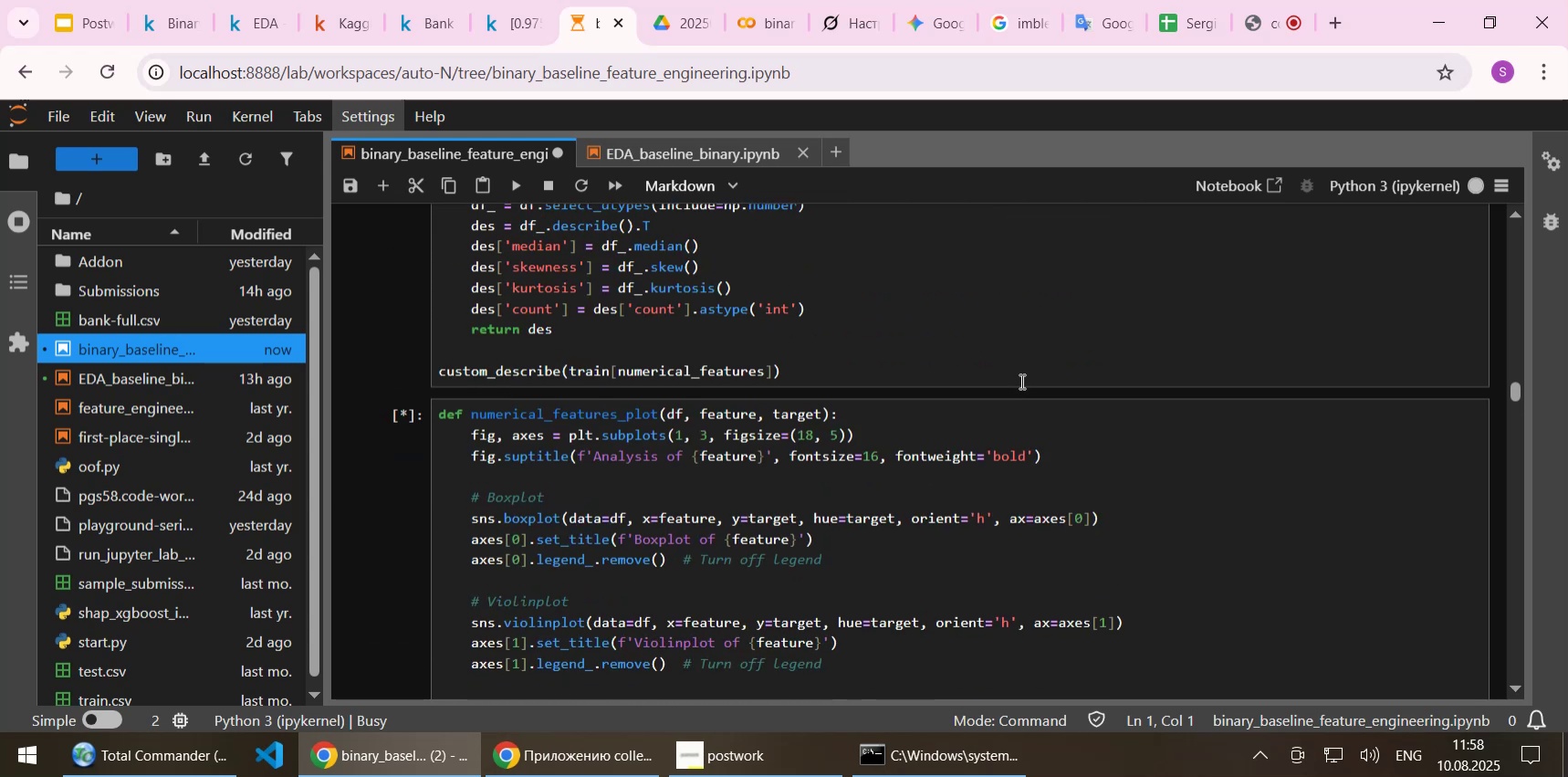 
scroll: coordinate [1028, 392], scroll_direction: down, amount: 11.0
 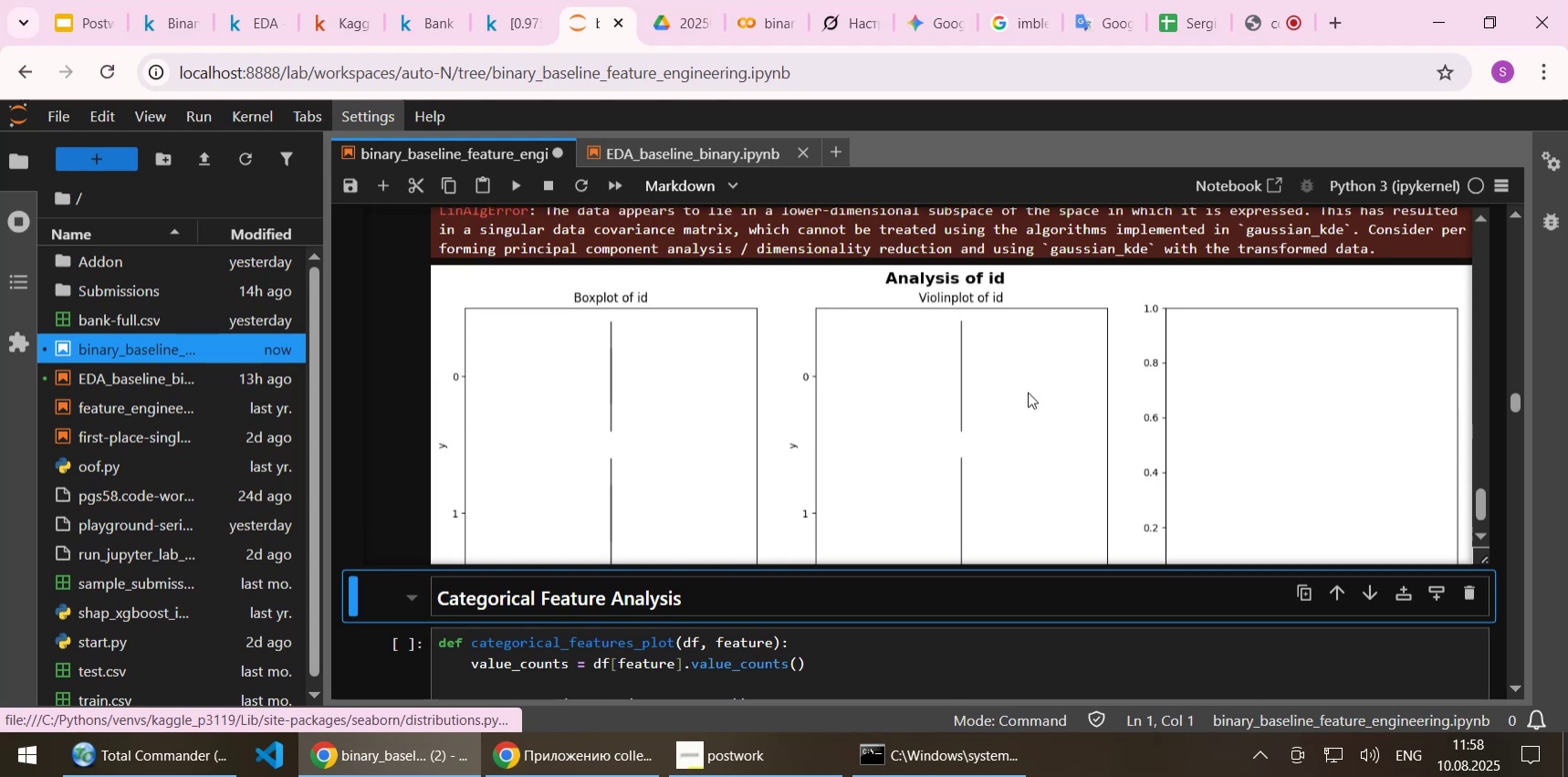 
scroll: coordinate [1028, 392], scroll_direction: up, amount: 3.0
 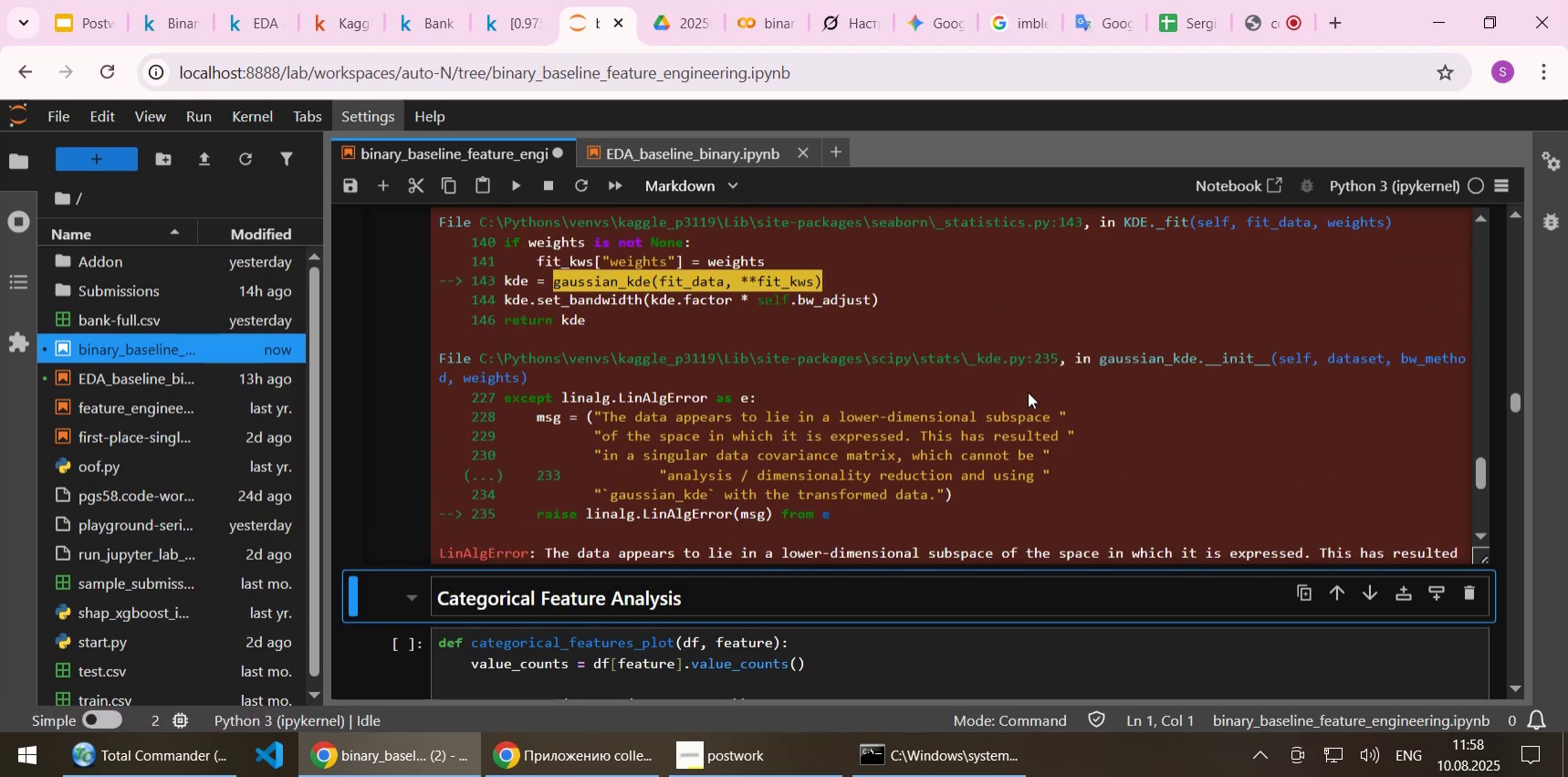 
scroll: coordinate [1028, 392], scroll_direction: down, amount: 1.0
 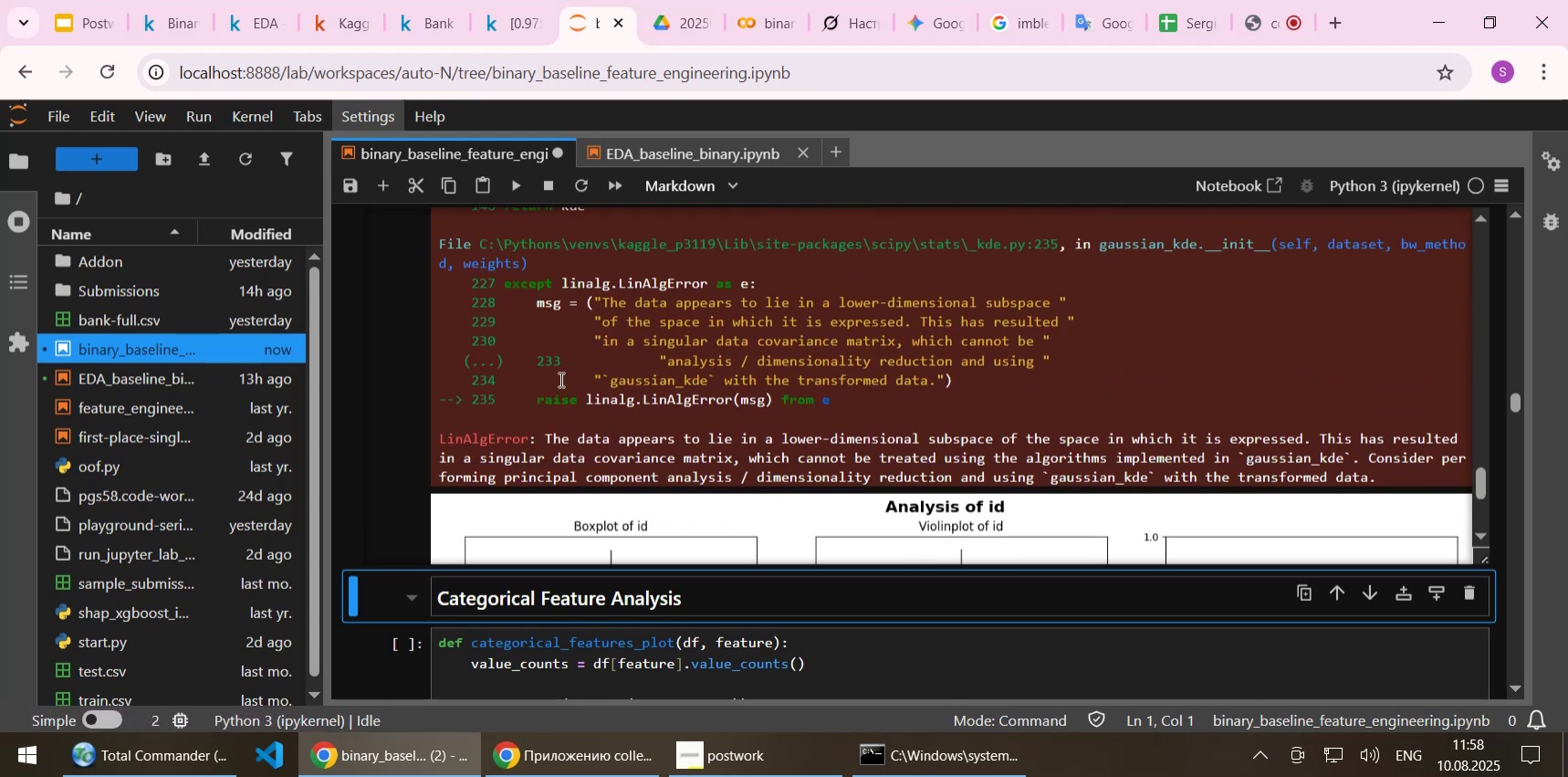 
scroll: coordinate [378, 362], scroll_direction: up, amount: 26.0
 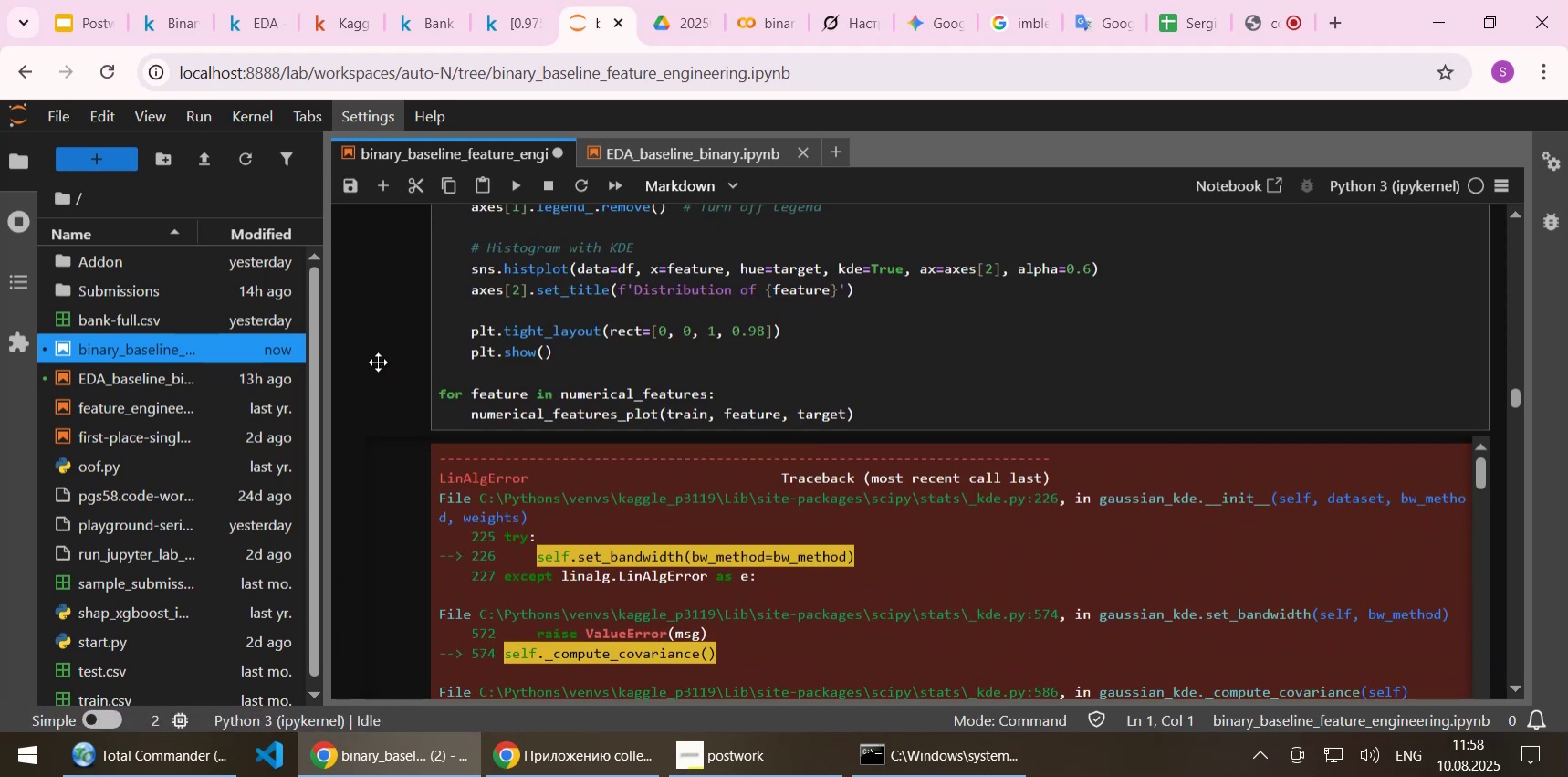 
left_click([879, 354])
 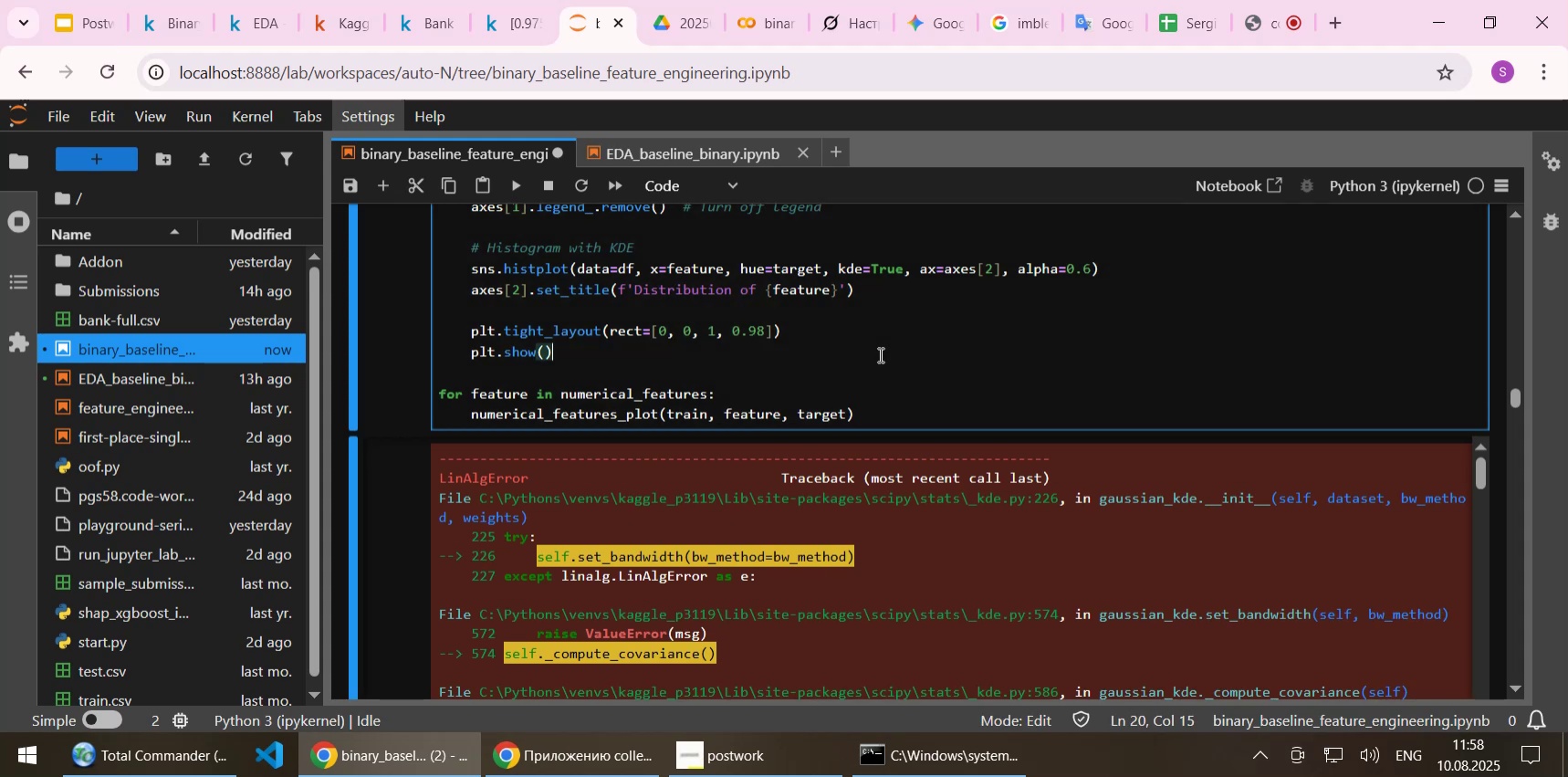 
scroll: coordinate [879, 354], scroll_direction: up, amount: 4.0
 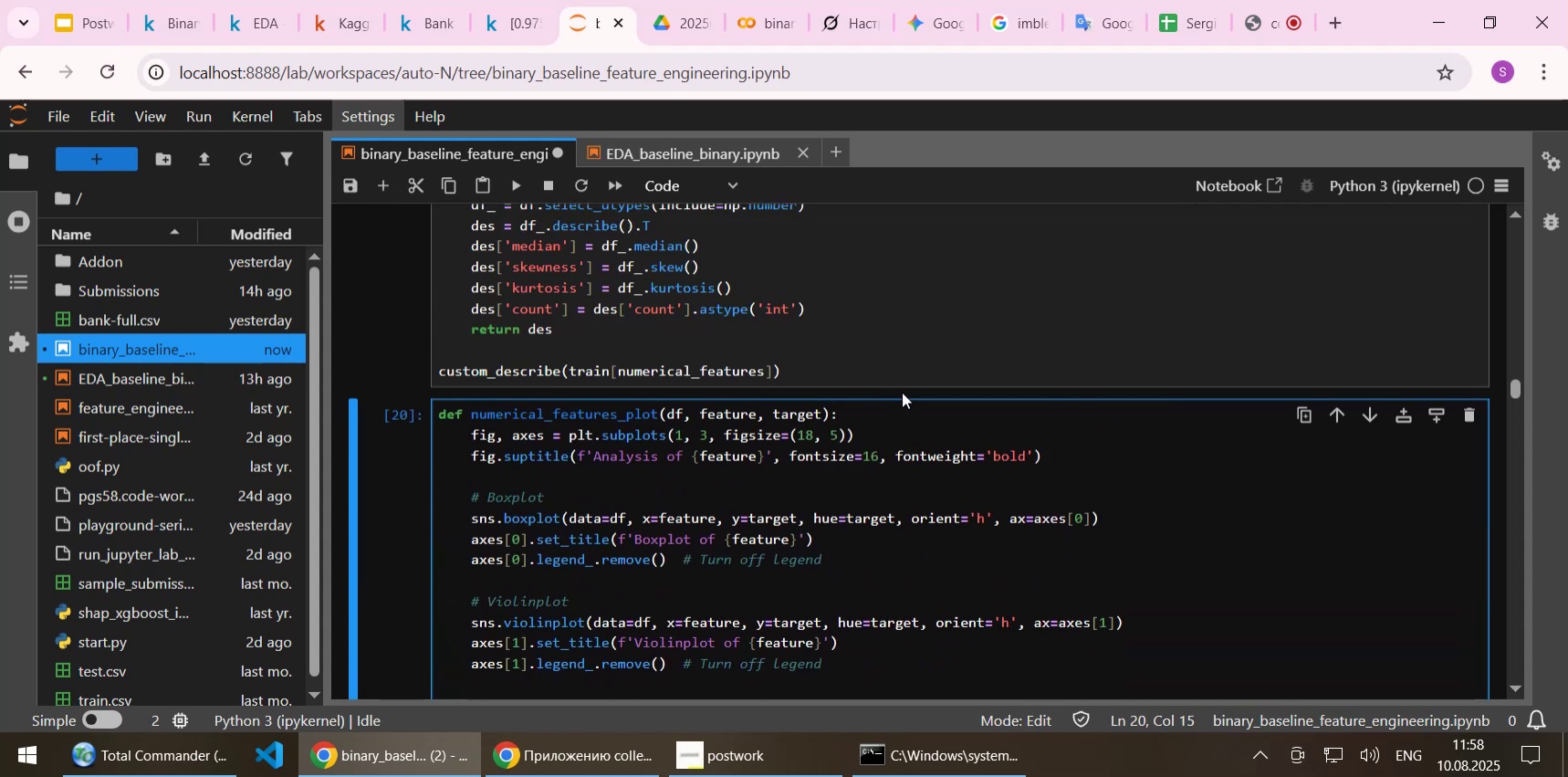 
scroll: coordinate [911, 406], scroll_direction: down, amount: 3.0
 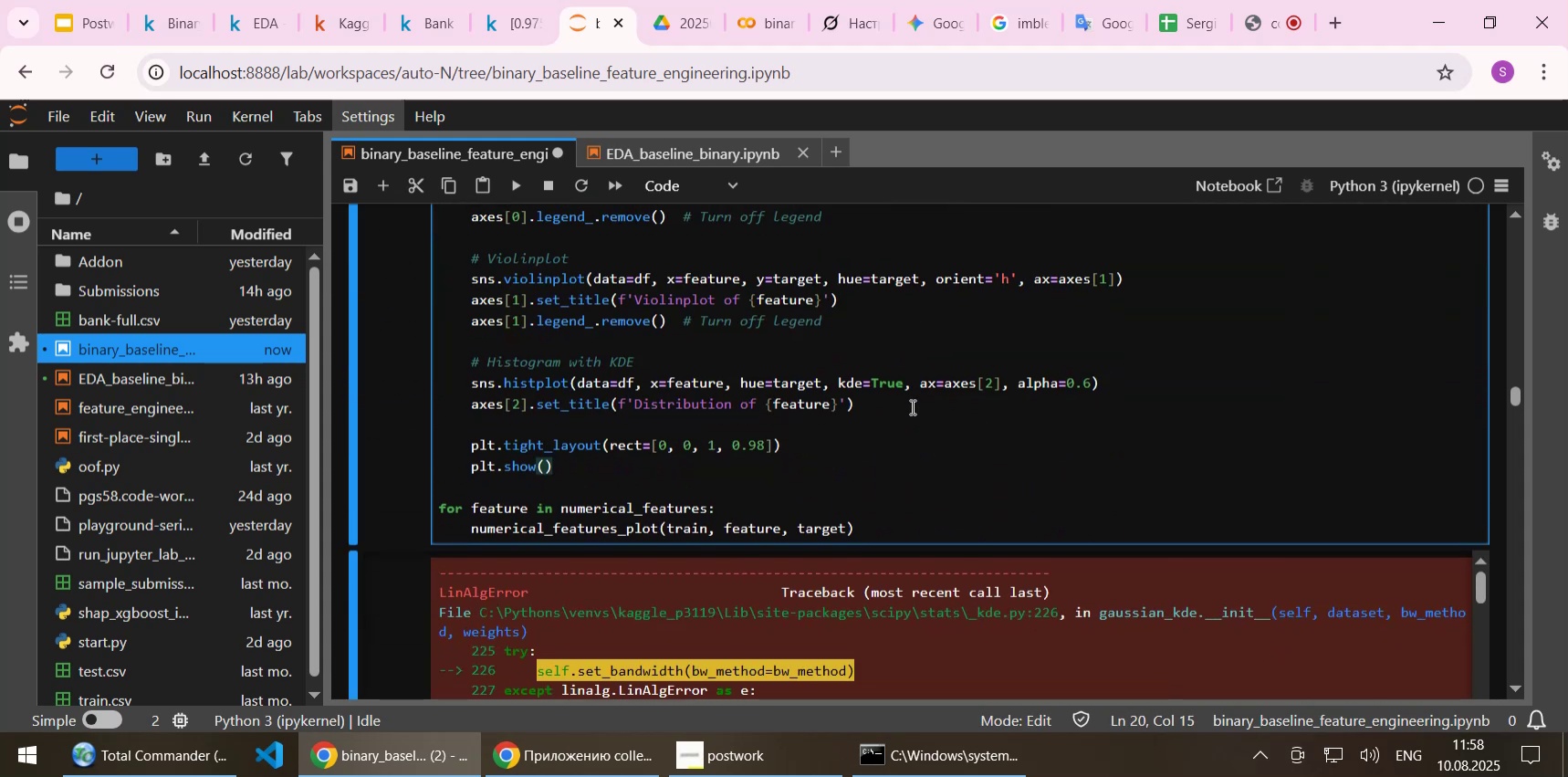 
scroll: coordinate [911, 406], scroll_direction: up, amount: 10.0
 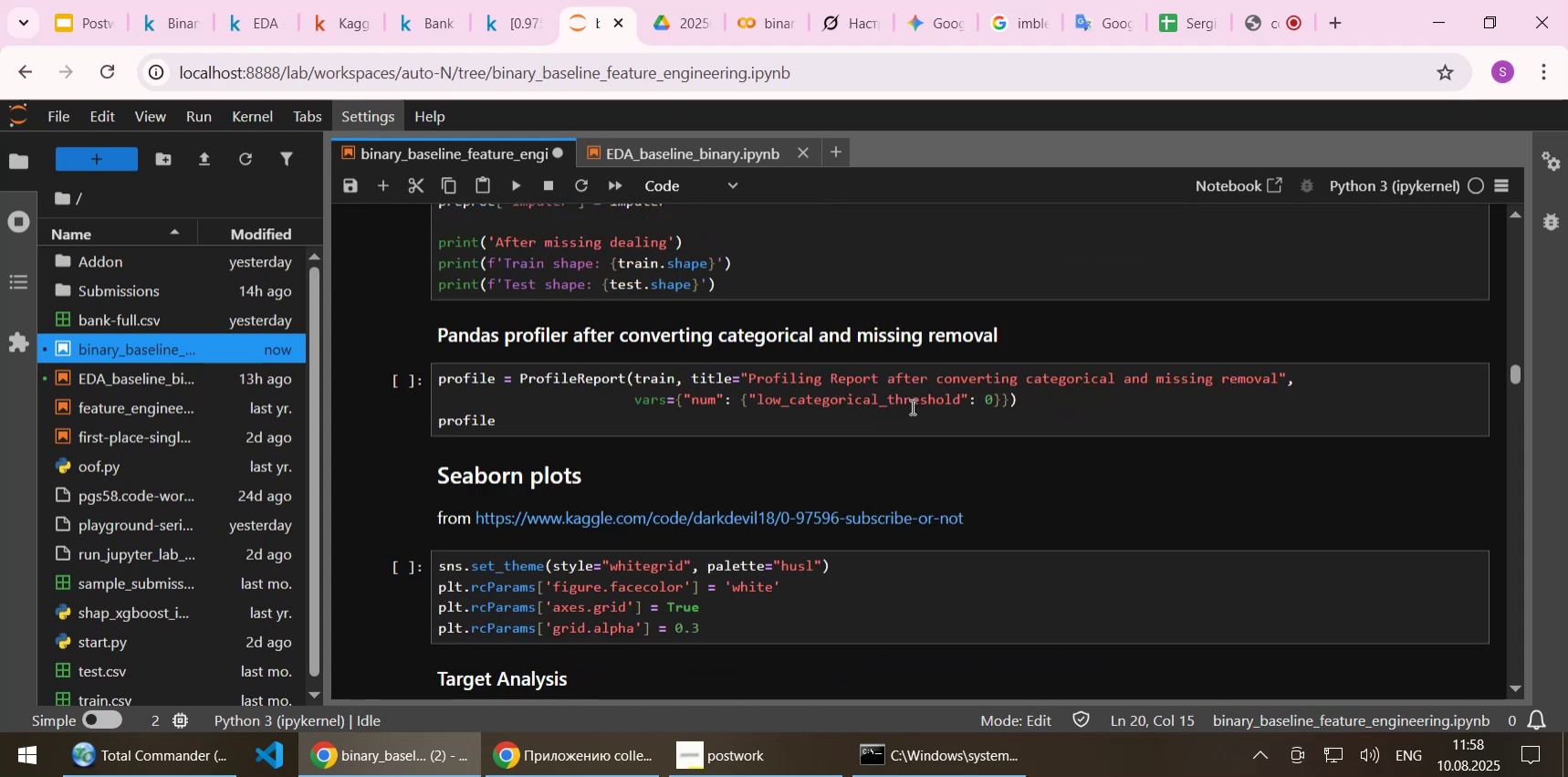 
scroll: coordinate [911, 406], scroll_direction: down, amount: 3.0
 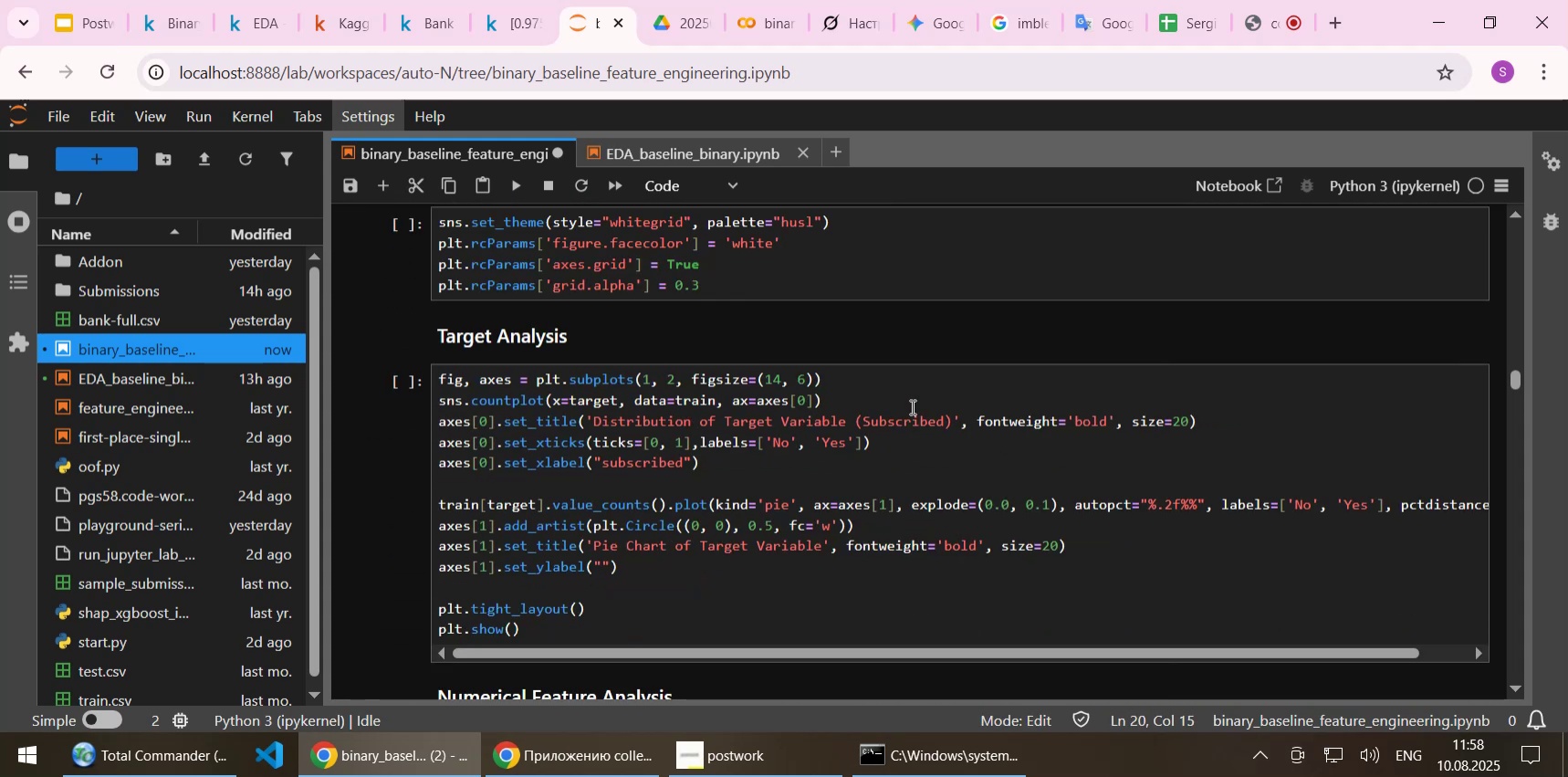 
scroll: coordinate [911, 406], scroll_direction: up, amount: 7.0
 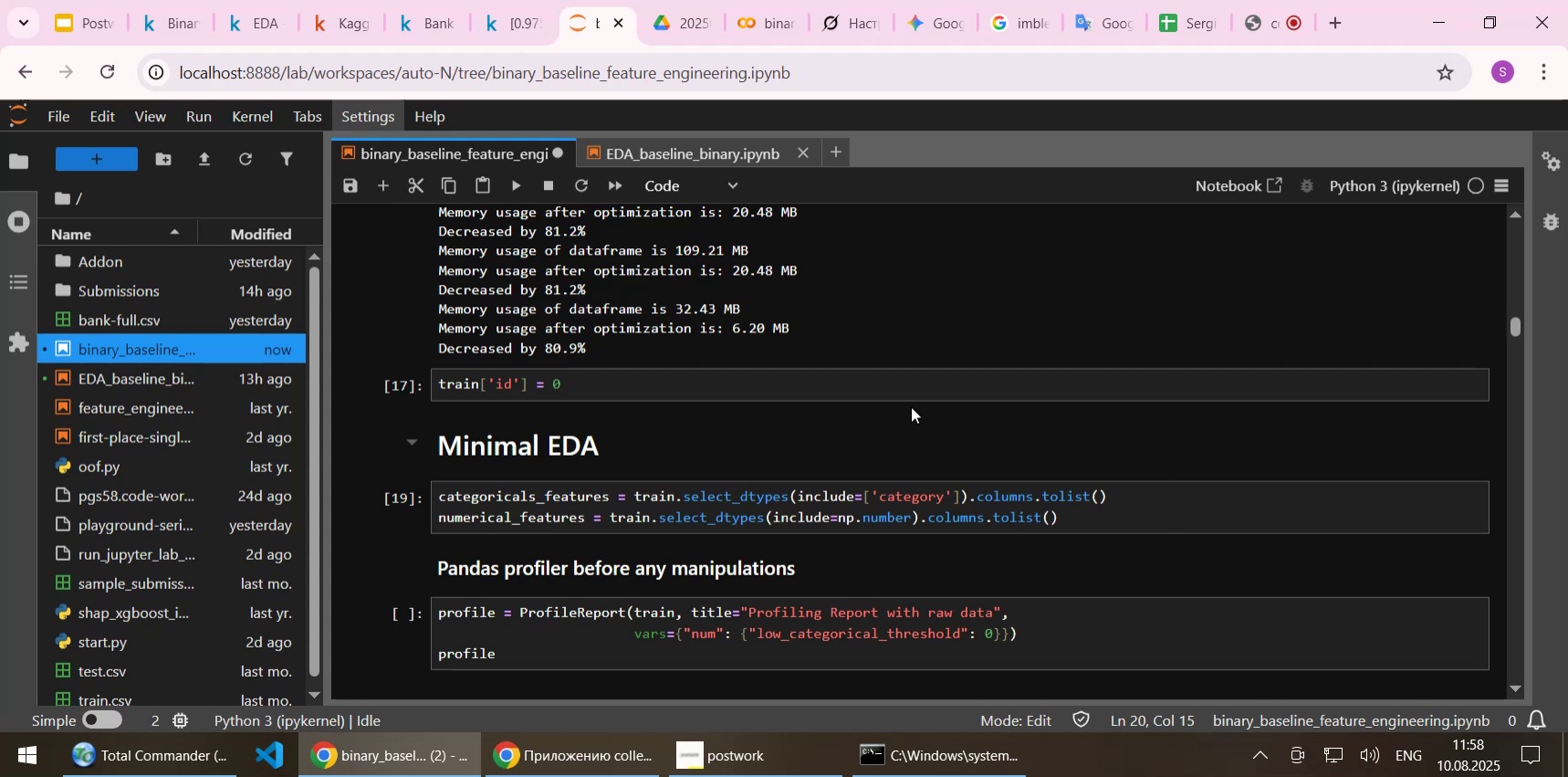 
left_click([871, 381])
 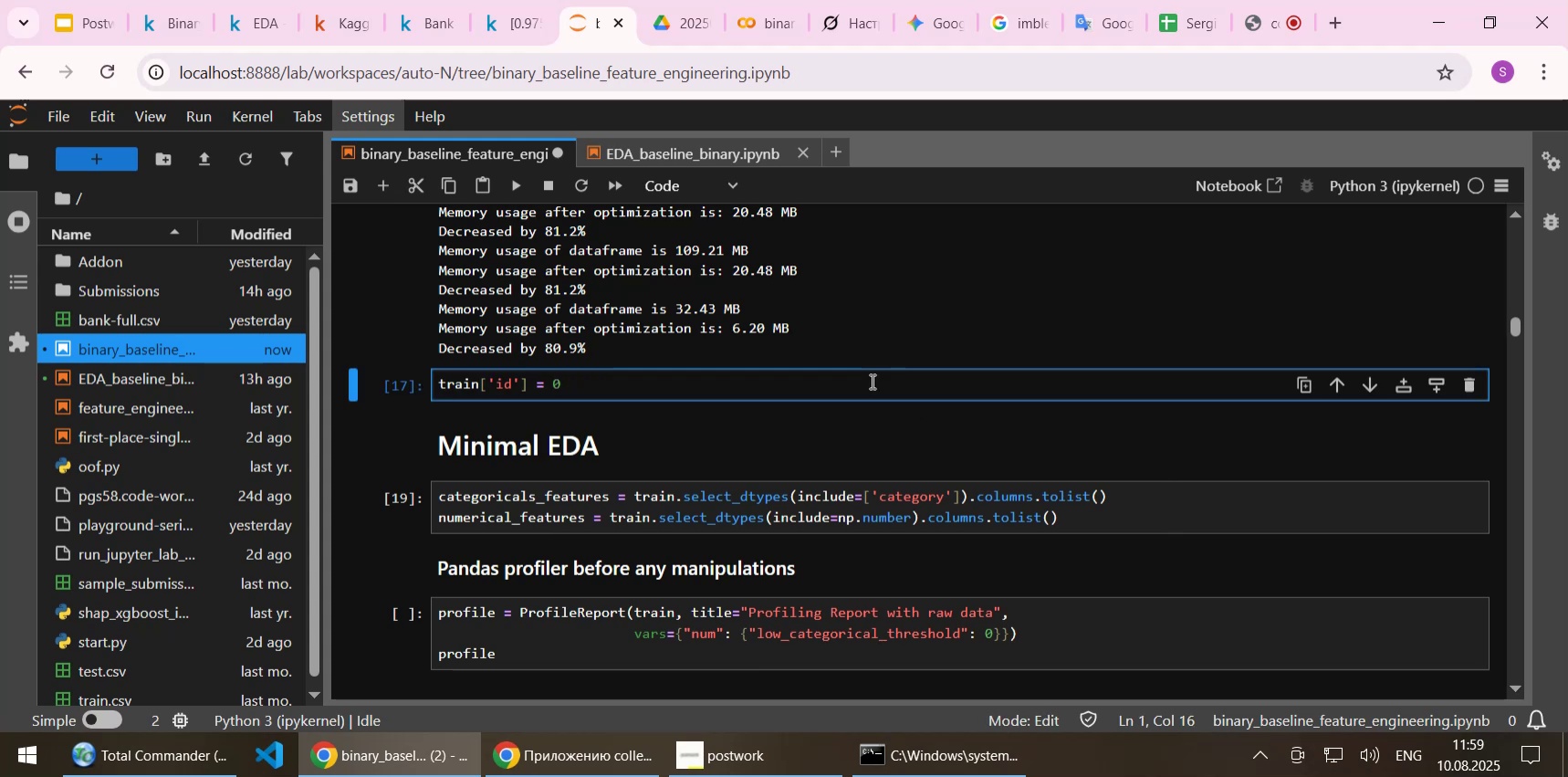 
wait(9.53)
 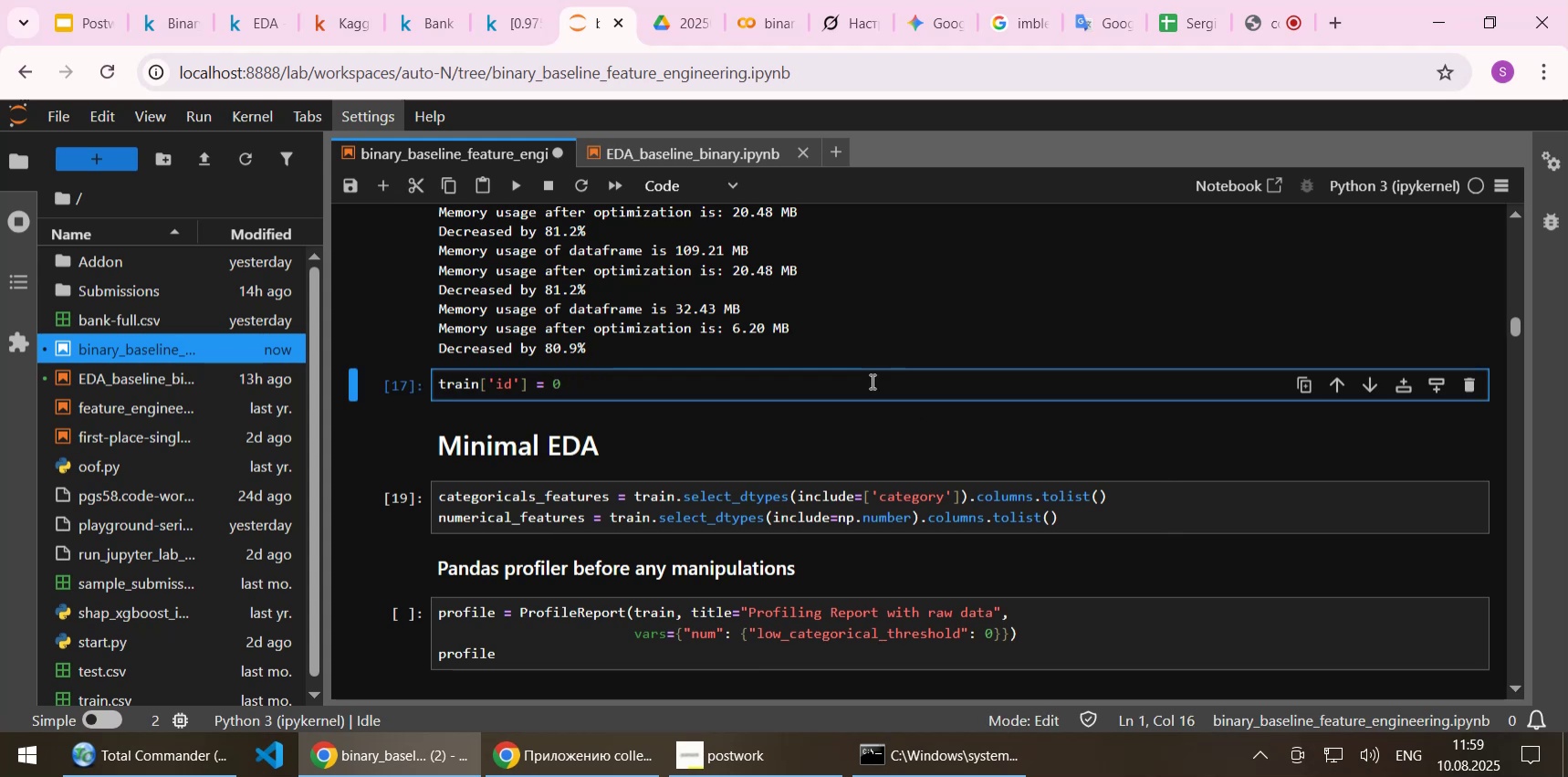 
left_click([1336, 32])
 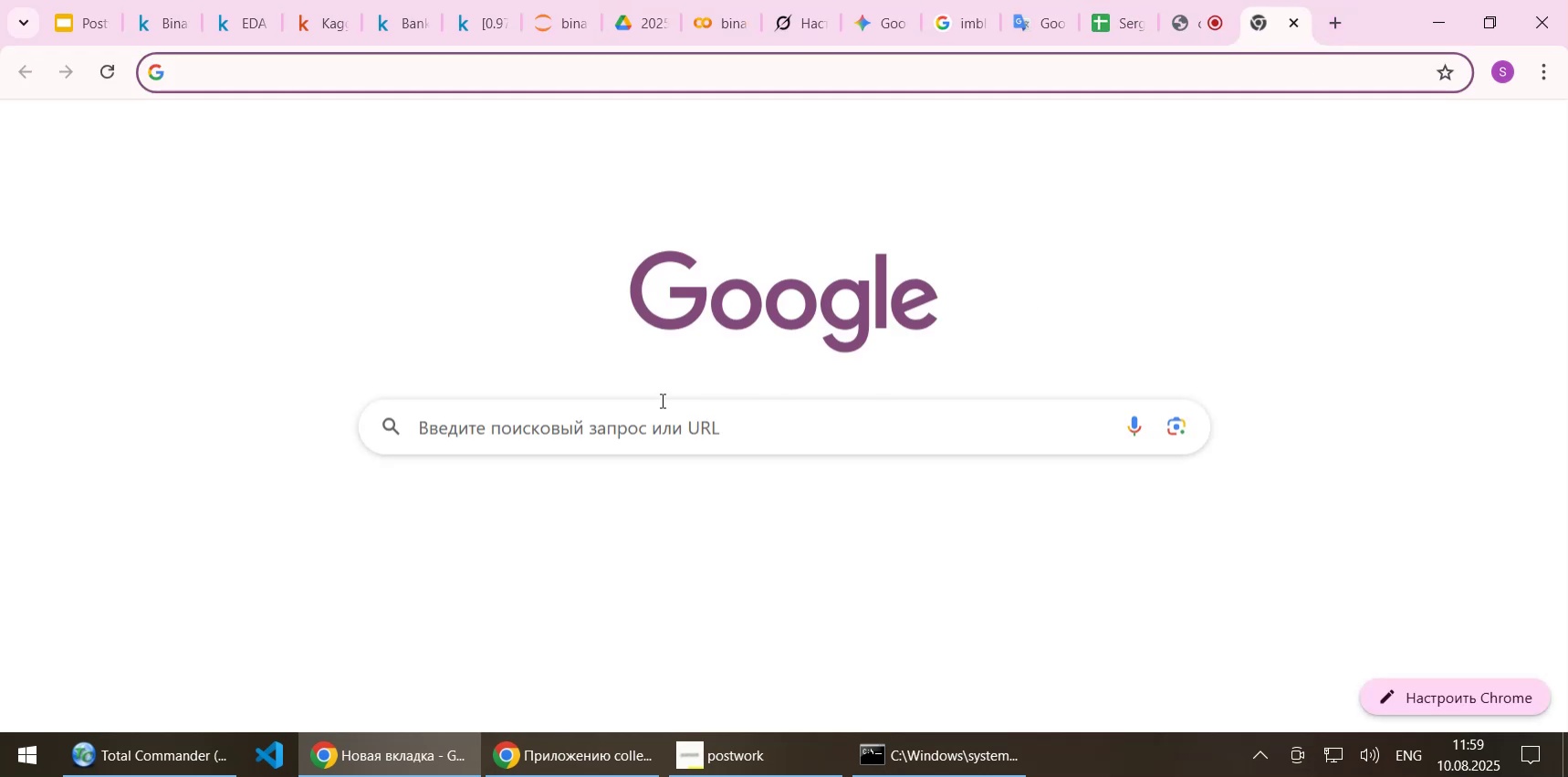 
left_click([613, 432])
 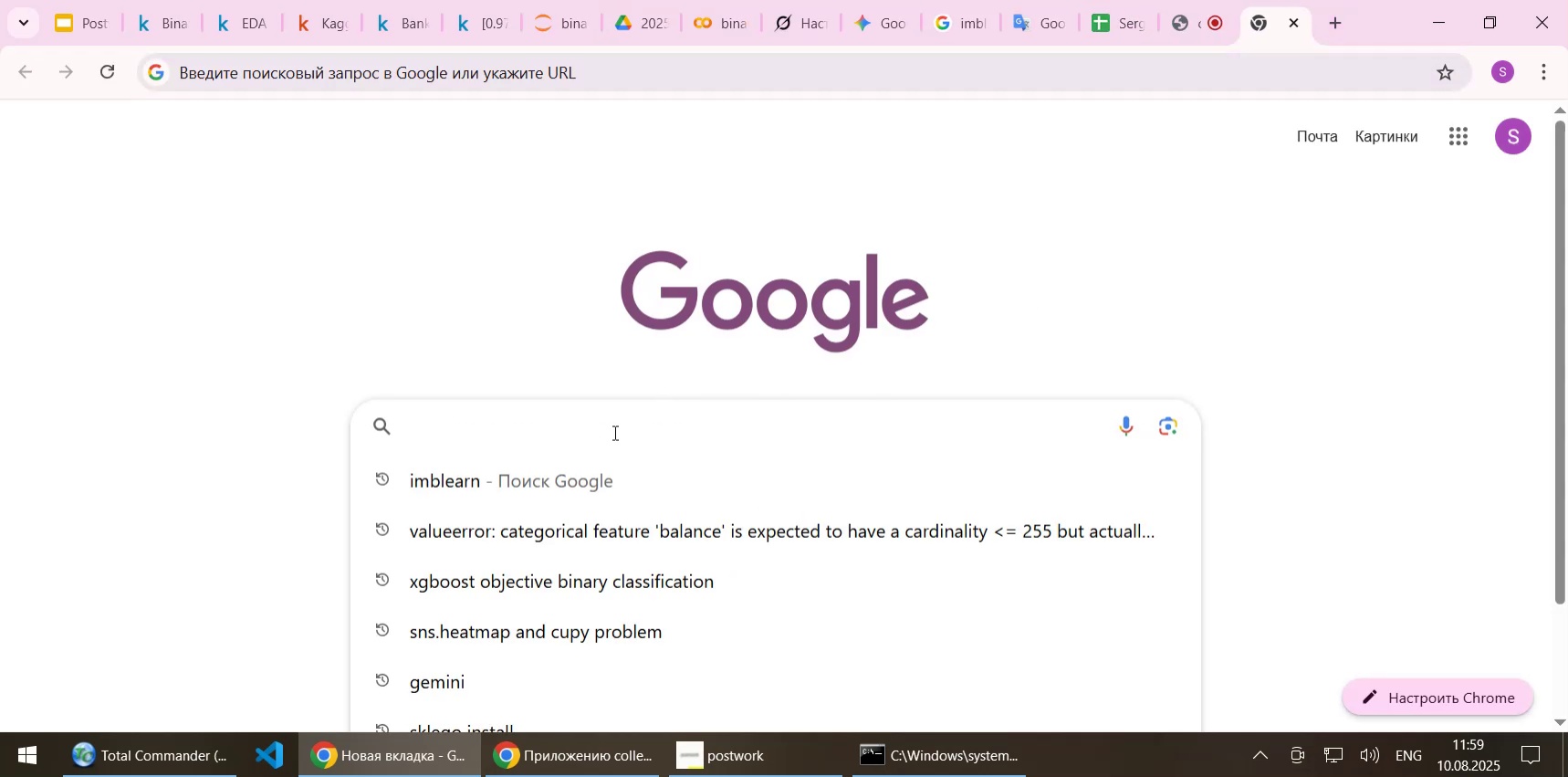 
type(numpy random int)
 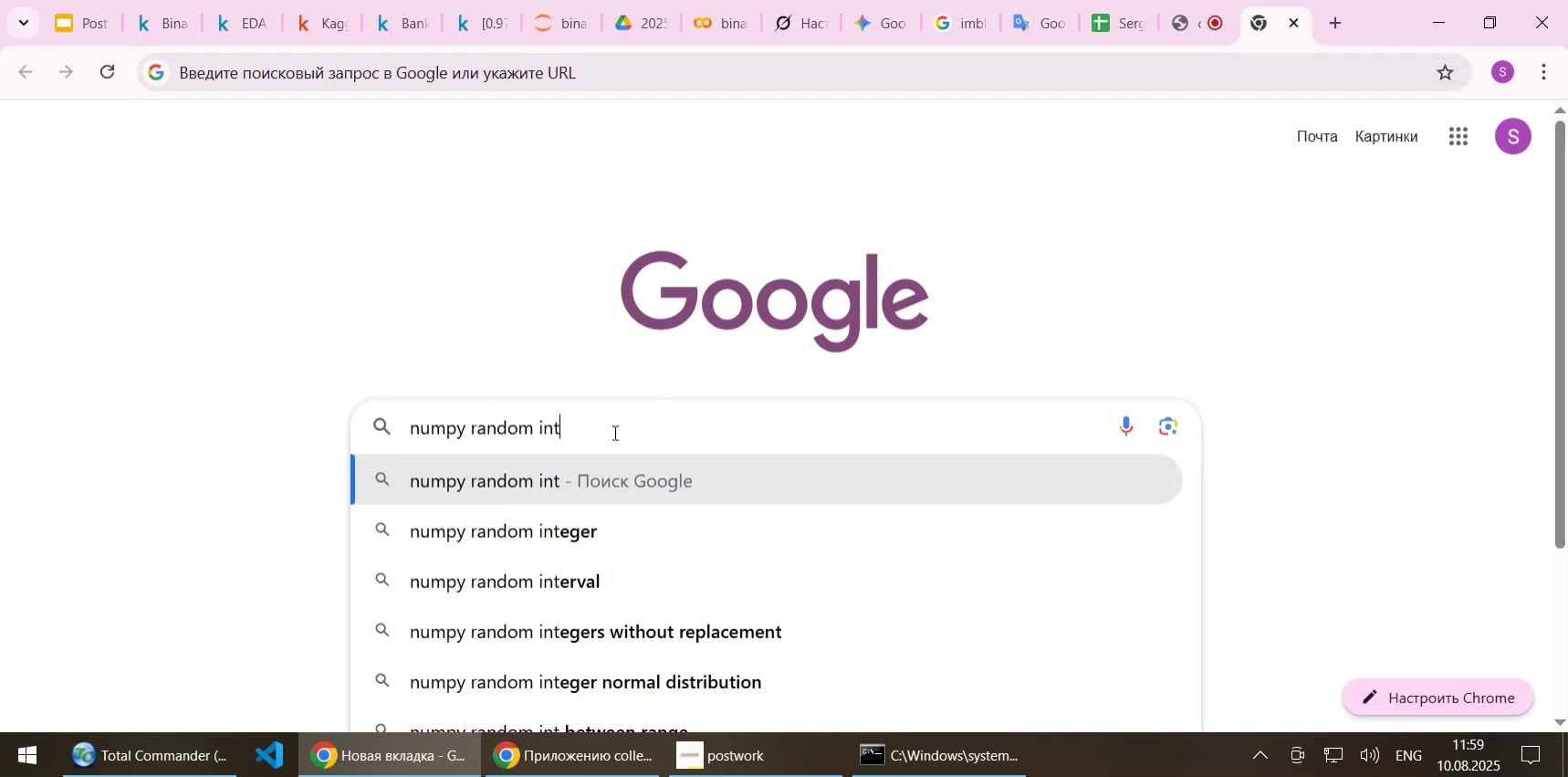 
key(Enter)
 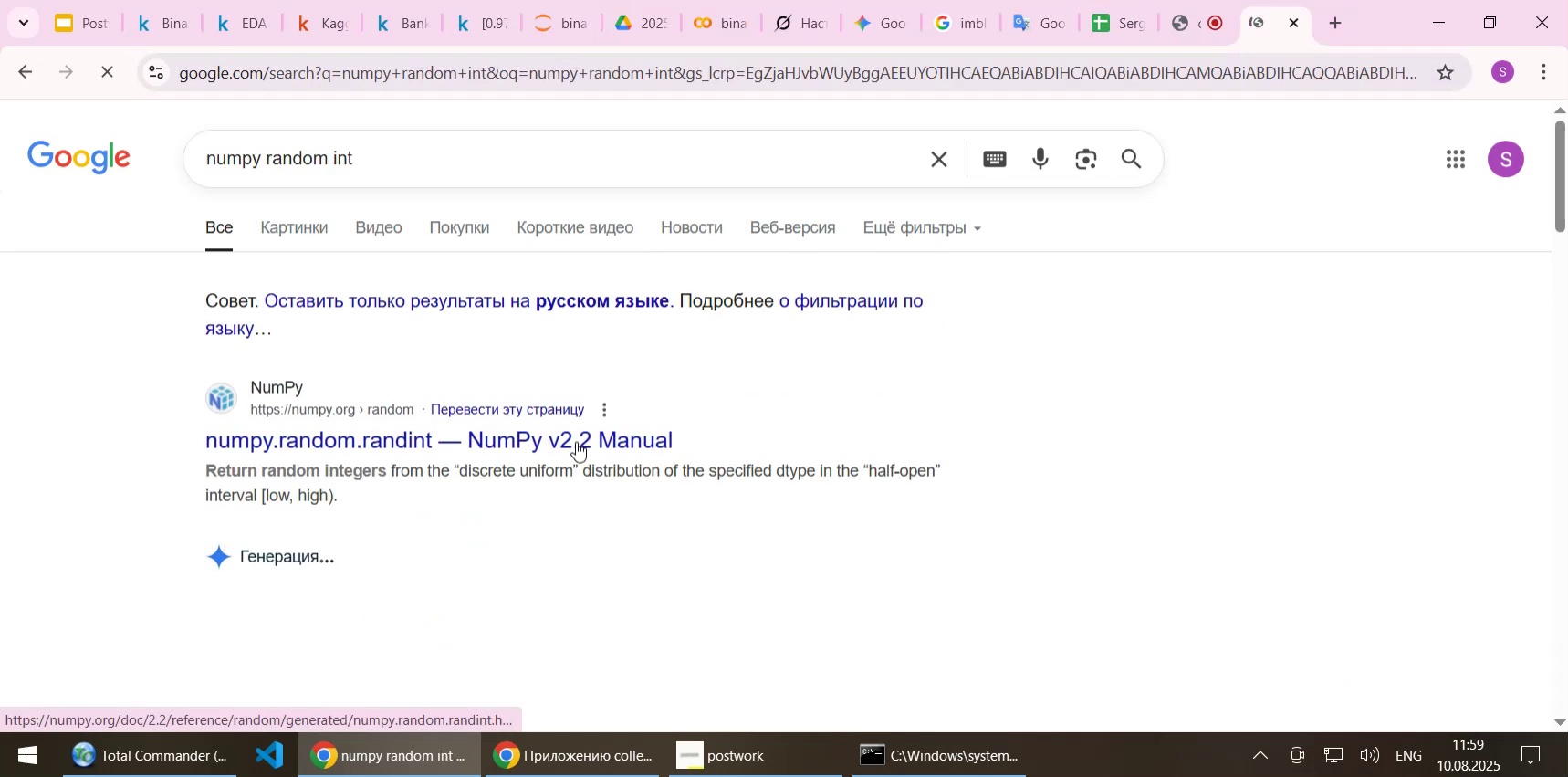 
middle_click([575, 440])
 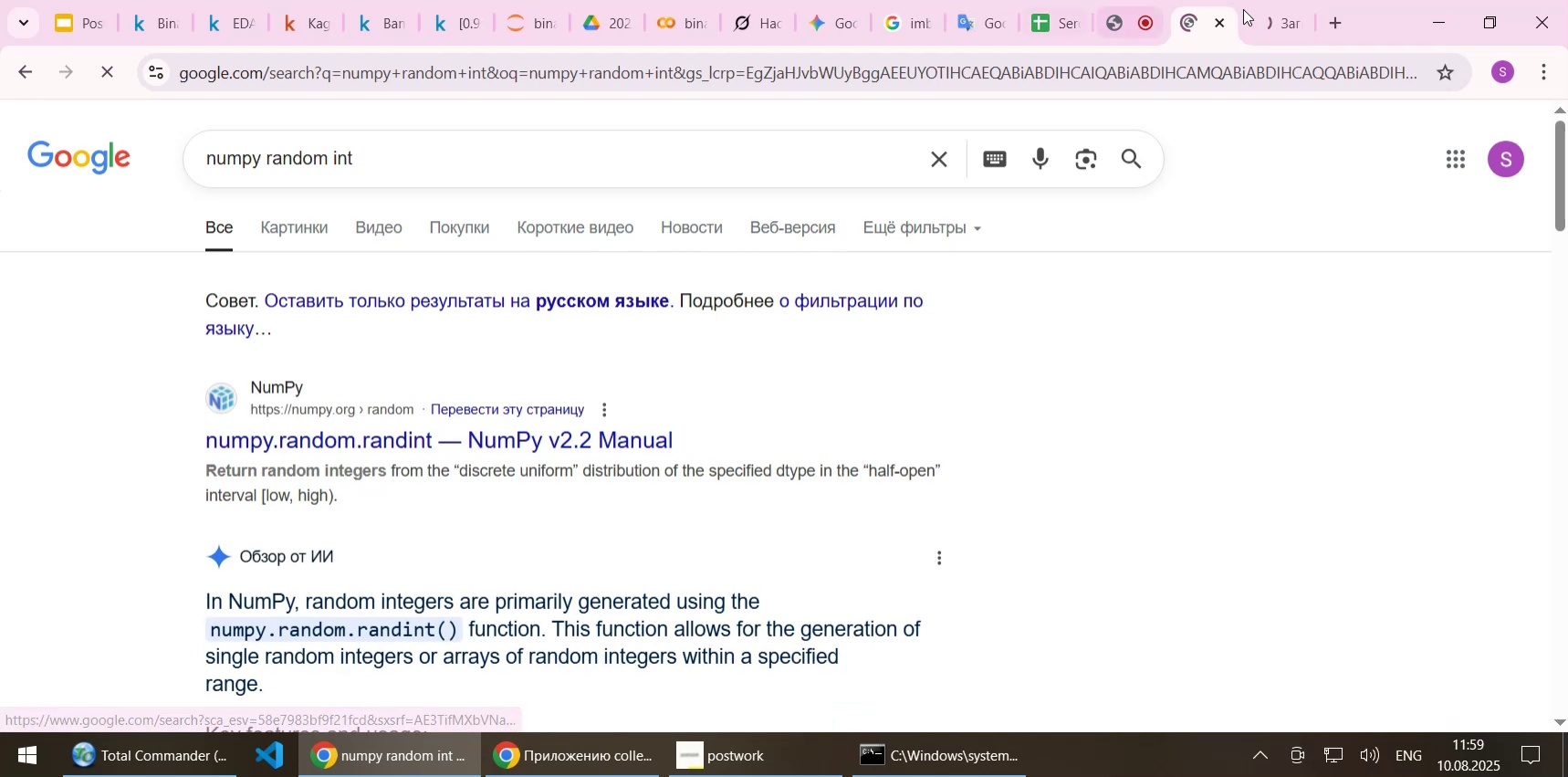 
left_click([1271, 19])
 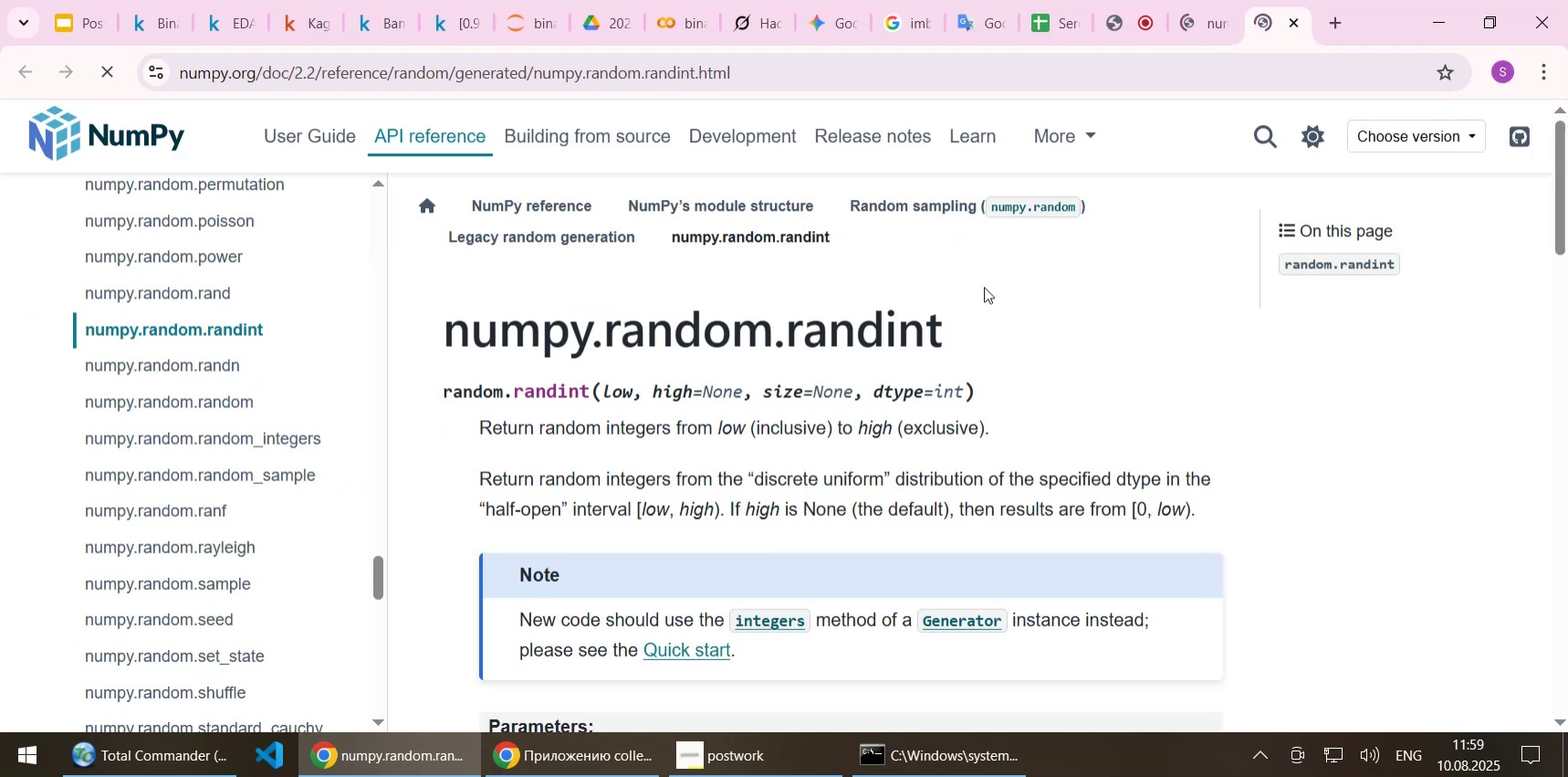 
left_click([1130, 22])
 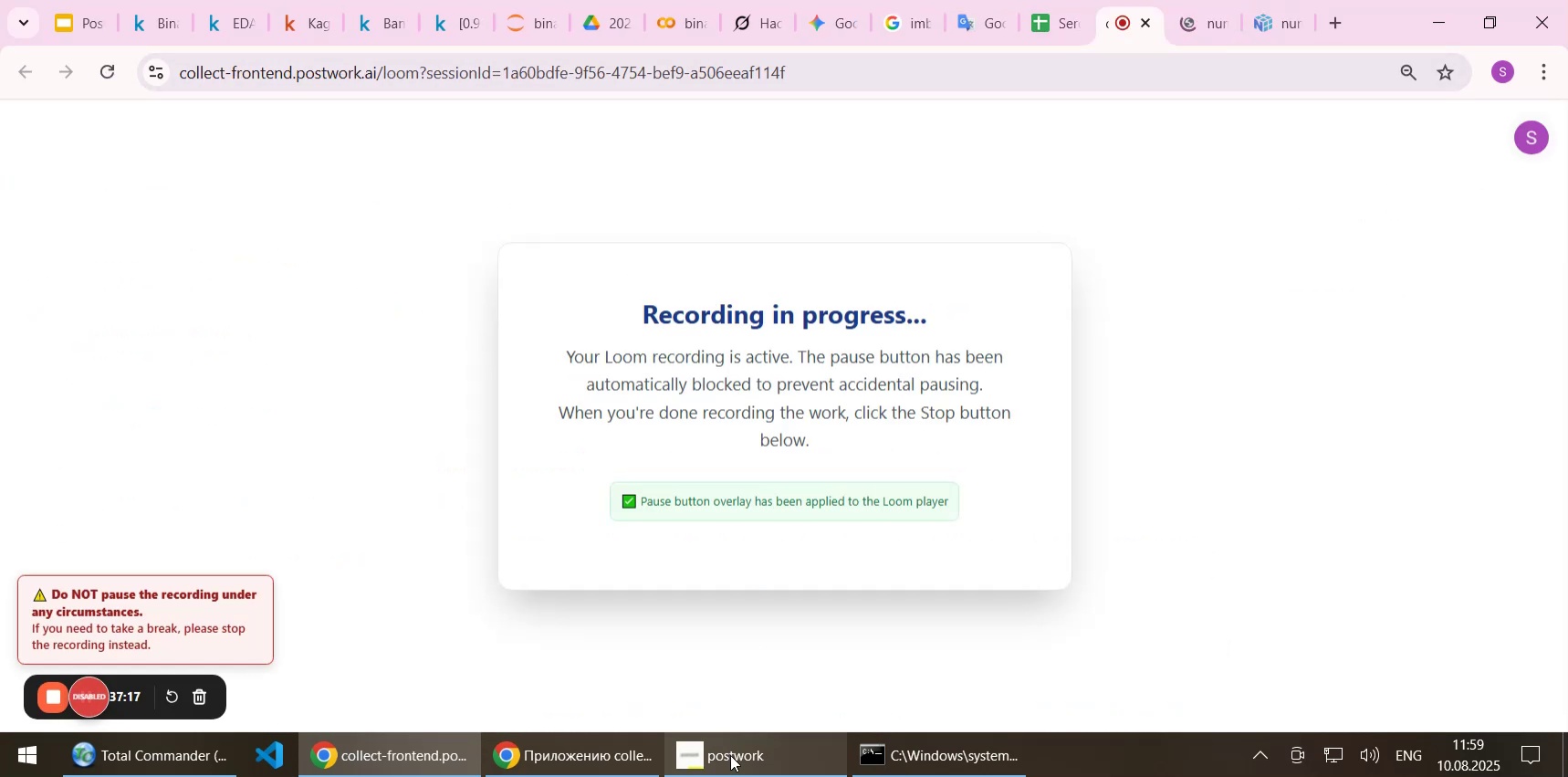 
left_click([1266, 25])
 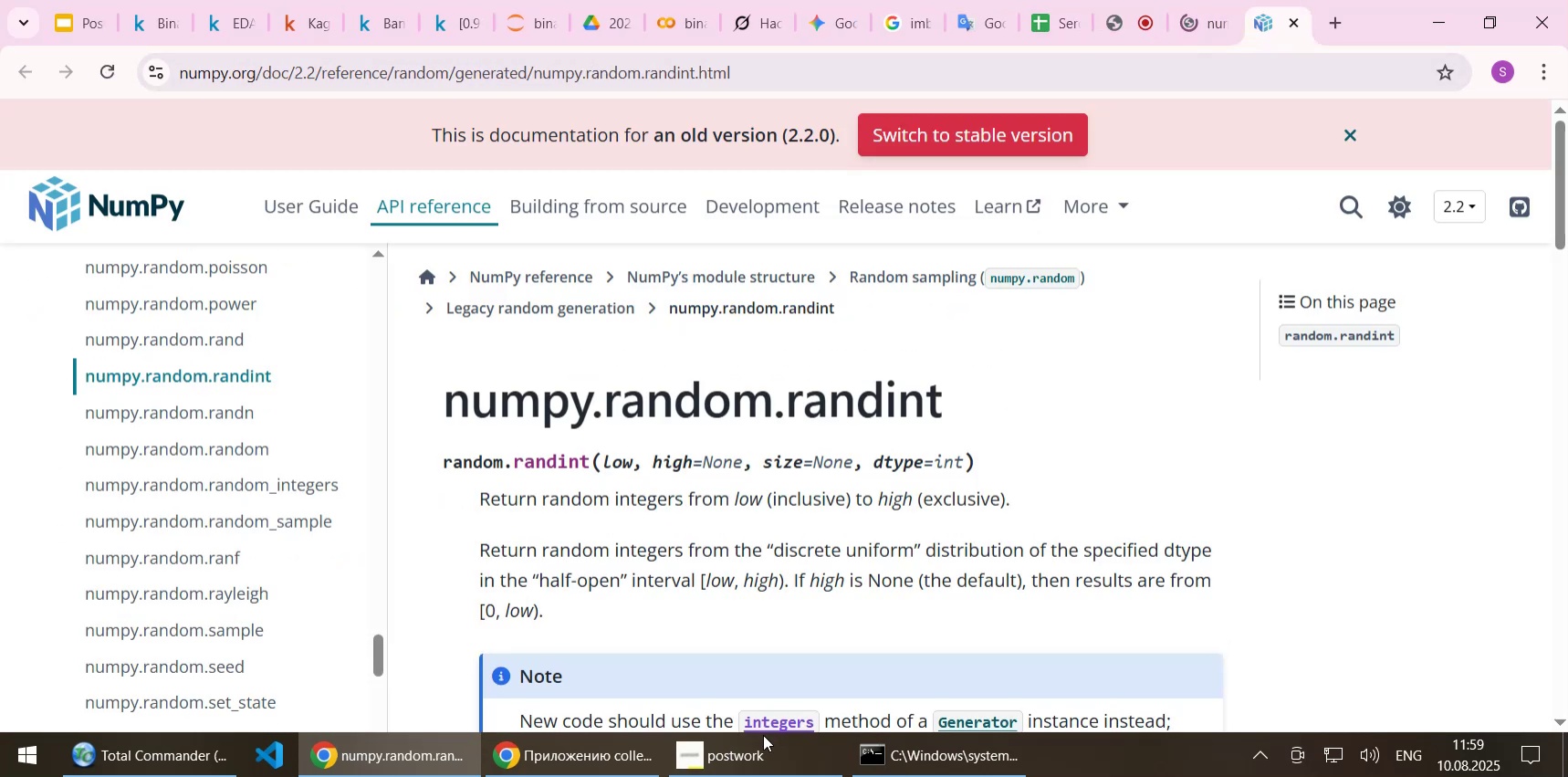 
left_click([752, 757])
 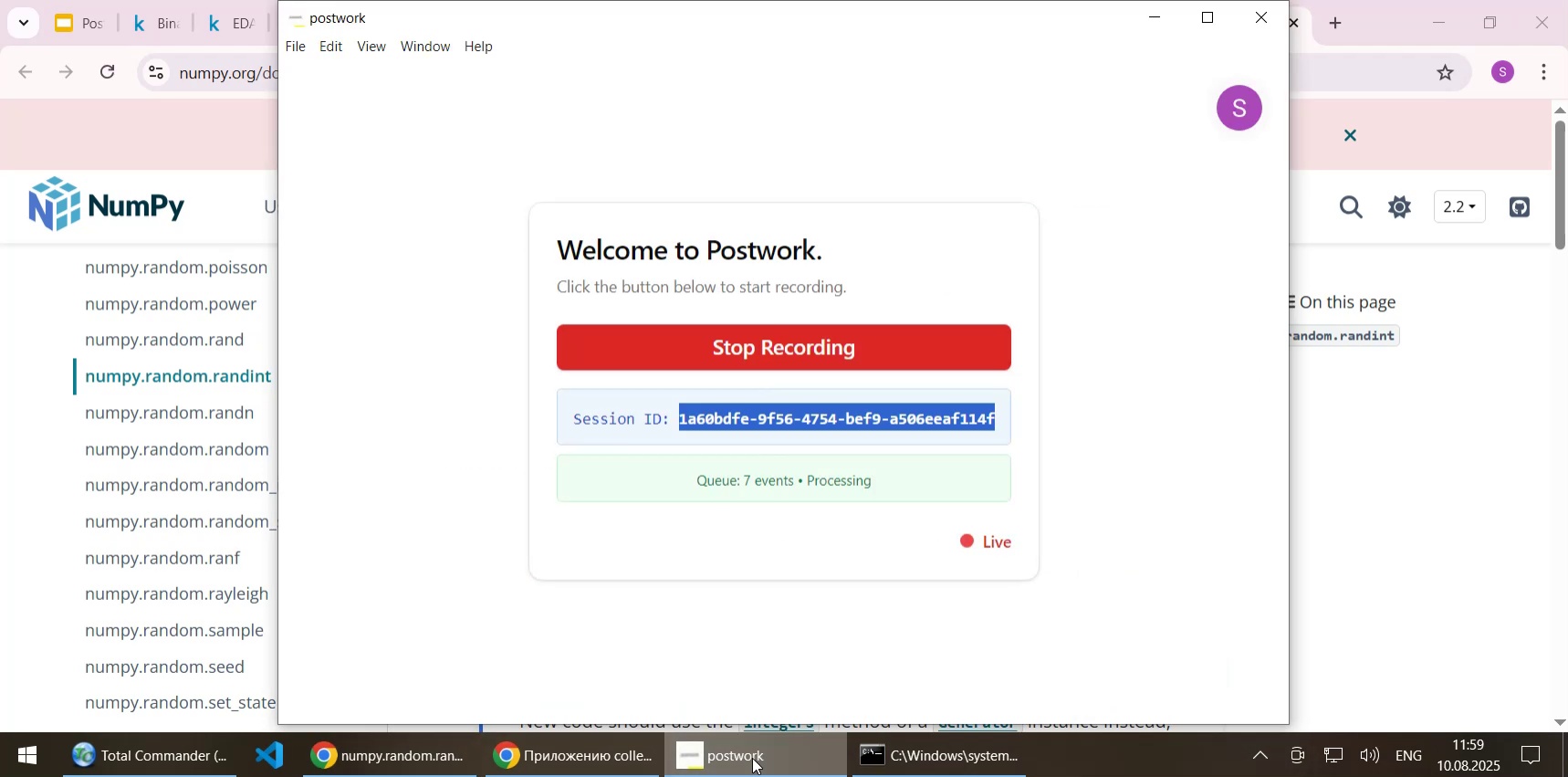 
left_click([752, 757])
 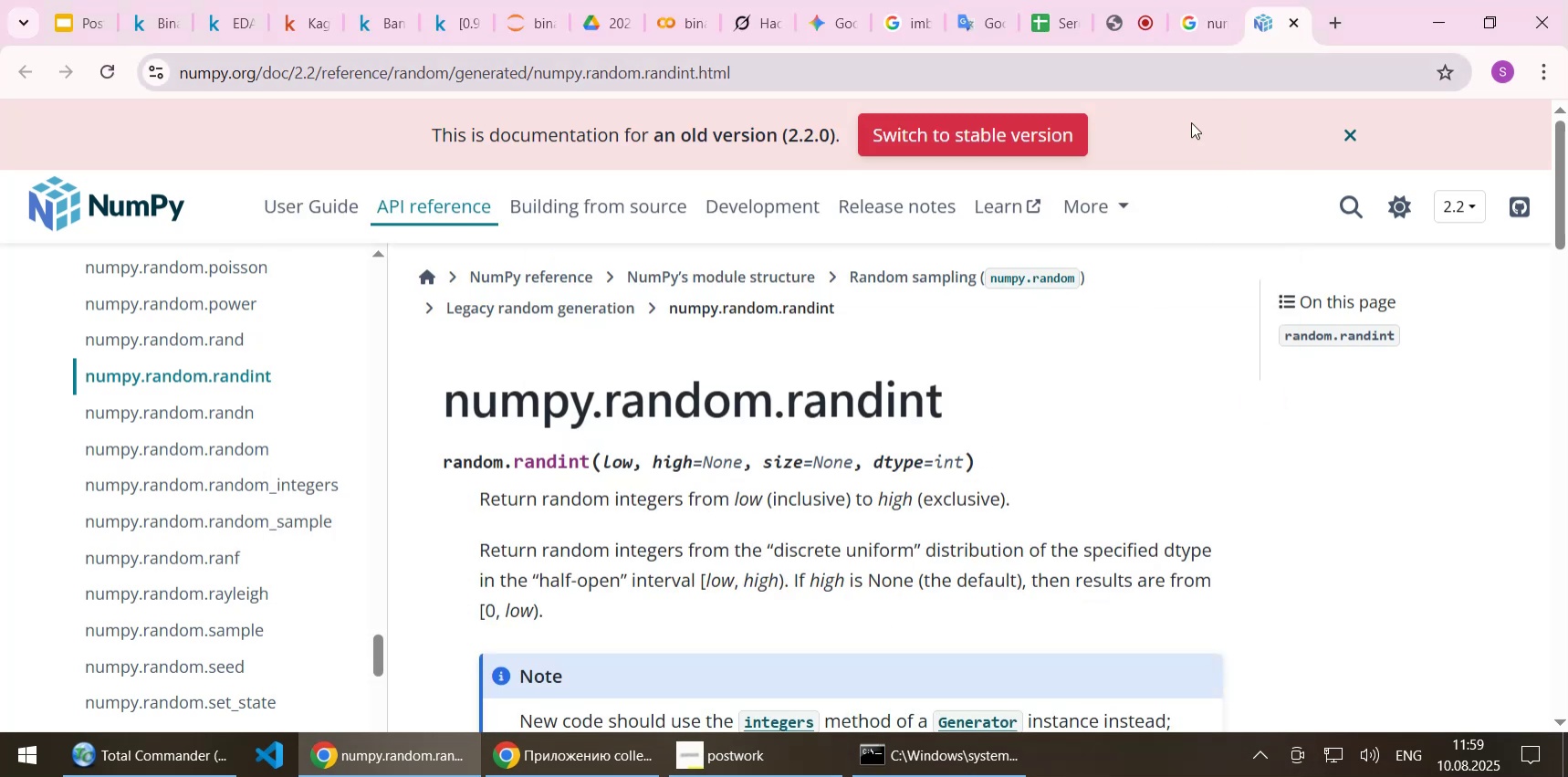 
scroll: coordinate [984, 368], scroll_direction: down, amount: 20.0
 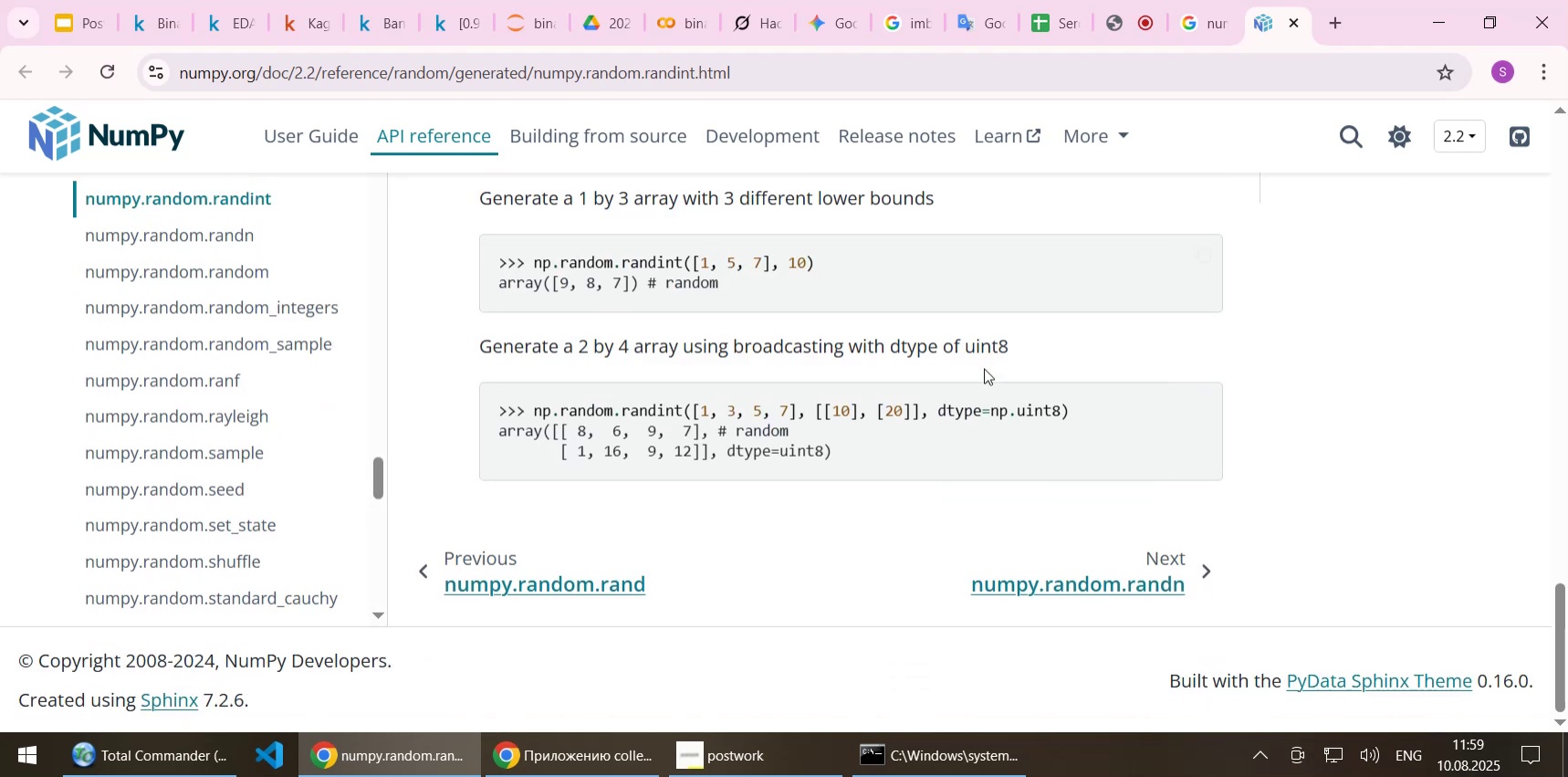 
scroll: coordinate [999, 360], scroll_direction: up, amount: 4.0
 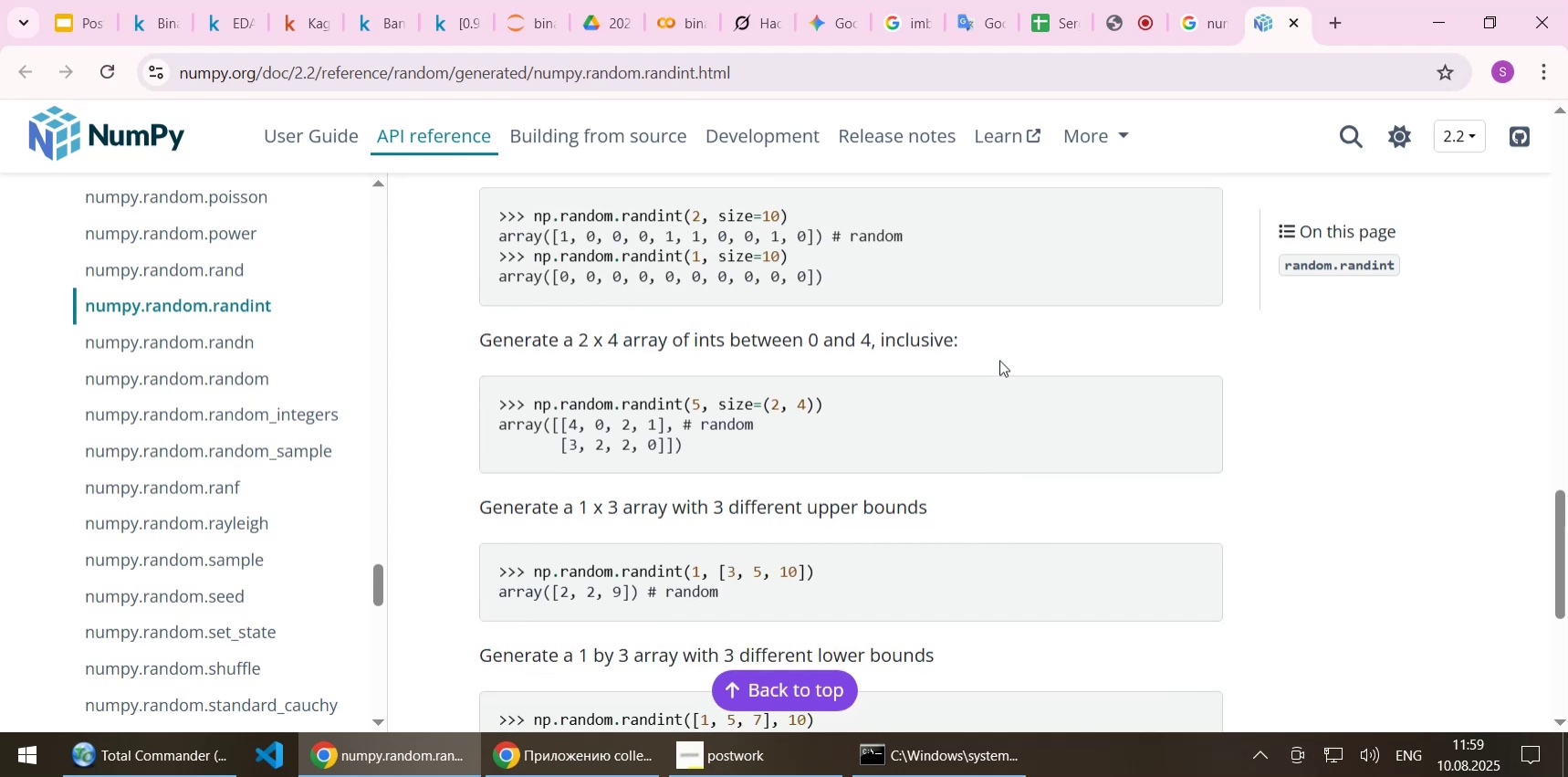 
wait(5.58)
 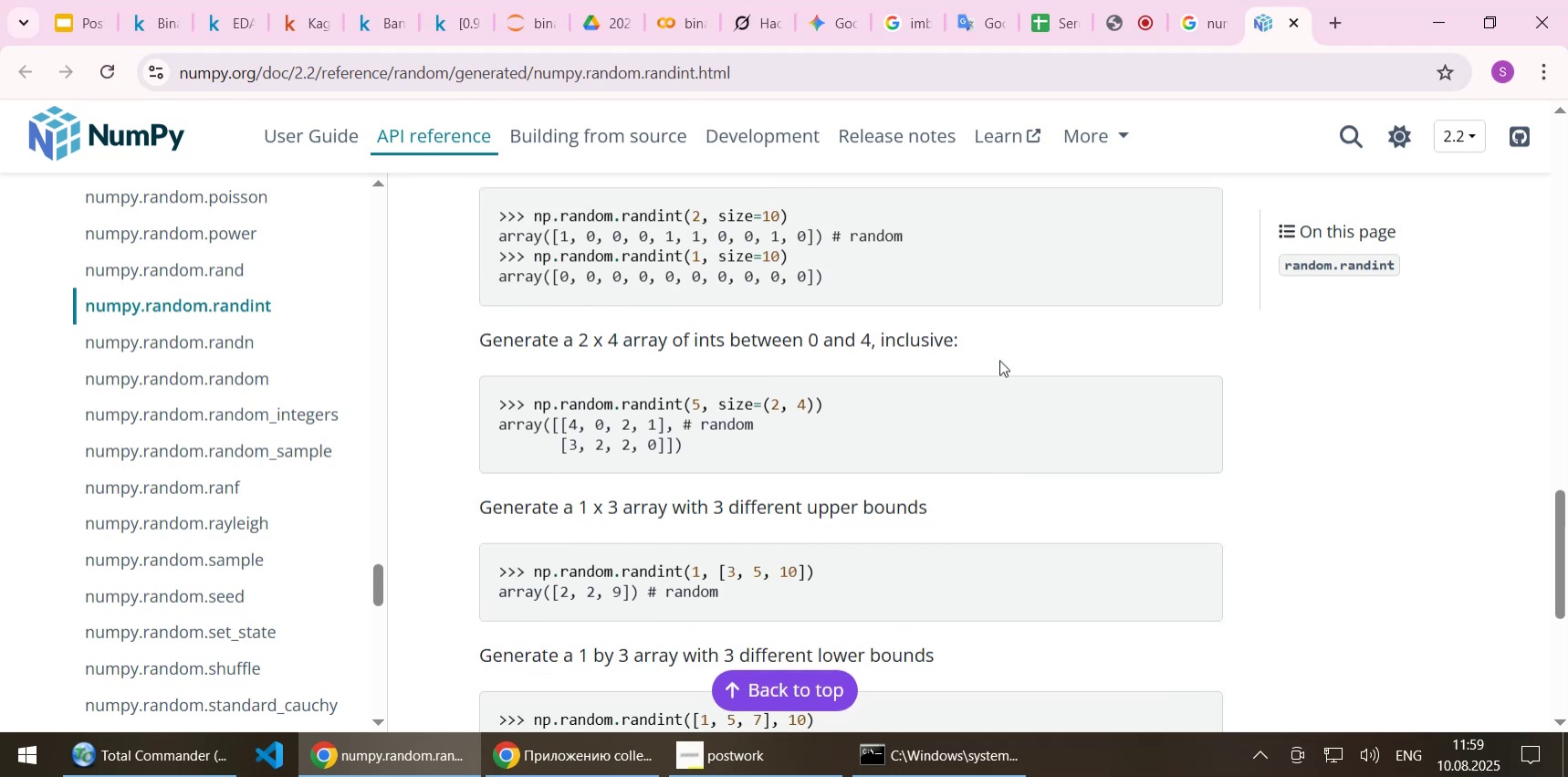 
scroll: coordinate [999, 360], scroll_direction: up, amount: 2.0
 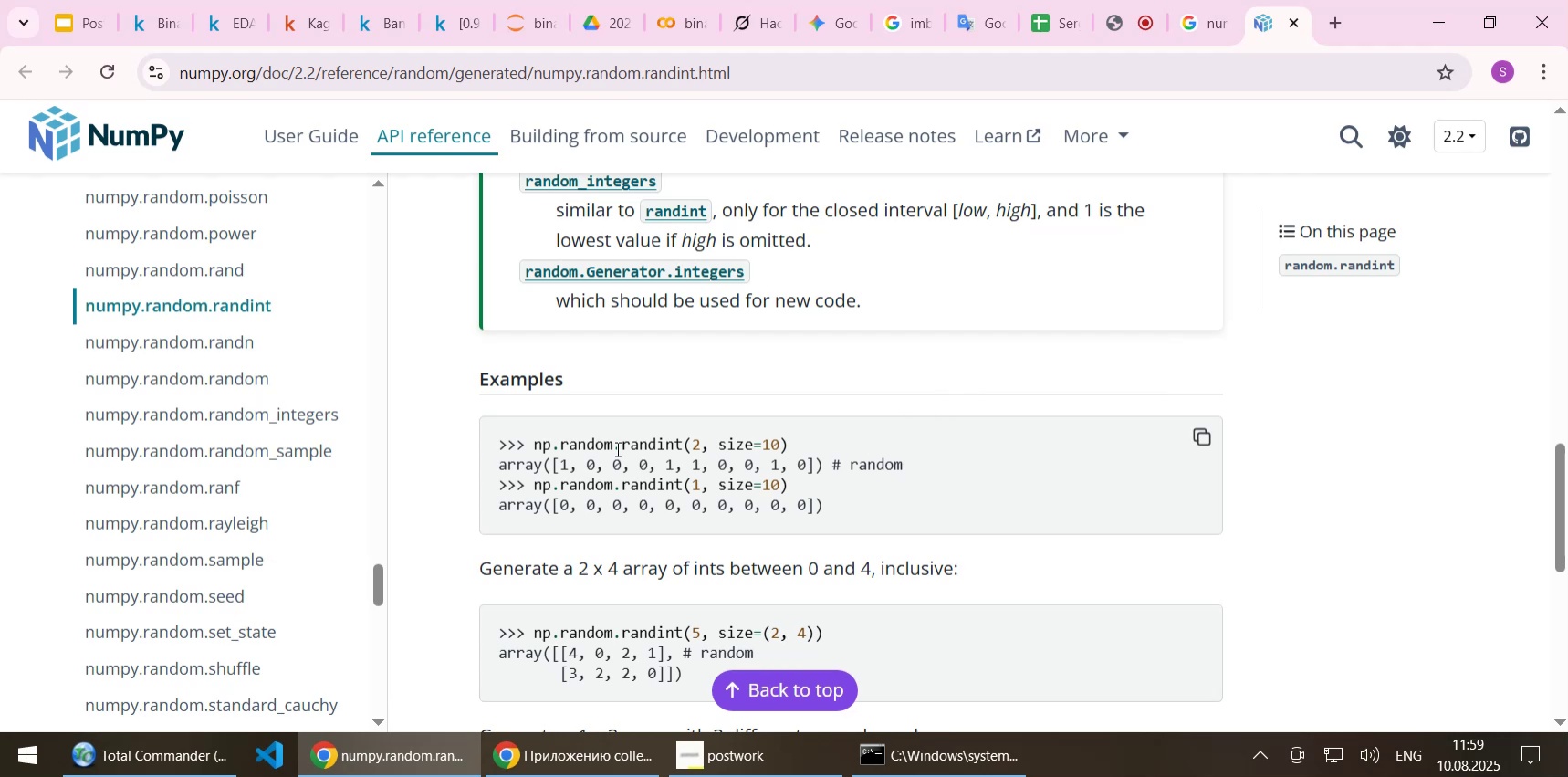 
left_click_drag(start_coordinate=[533, 447], to_coordinate=[791, 443])
 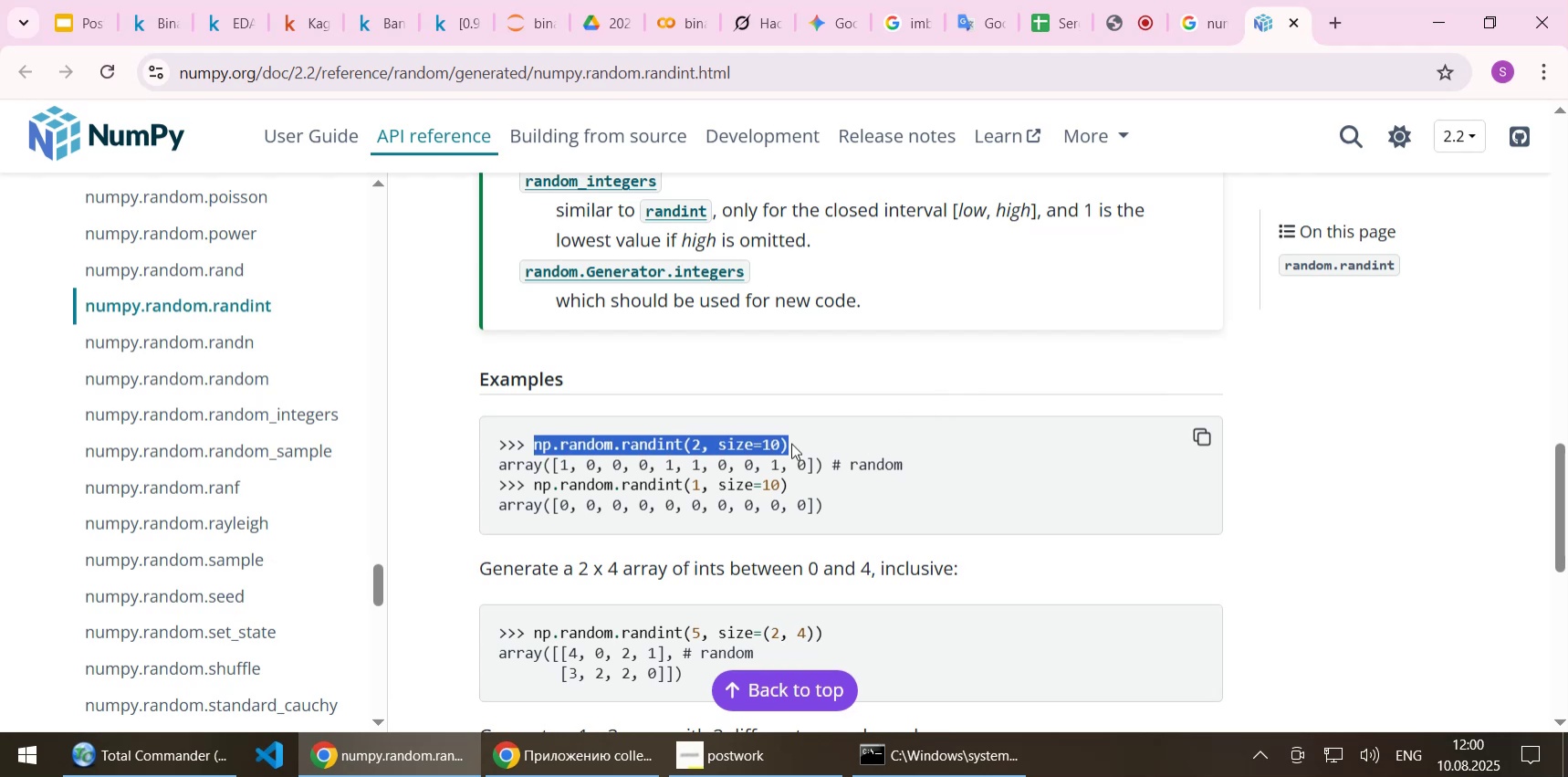 
key(Control+C)
 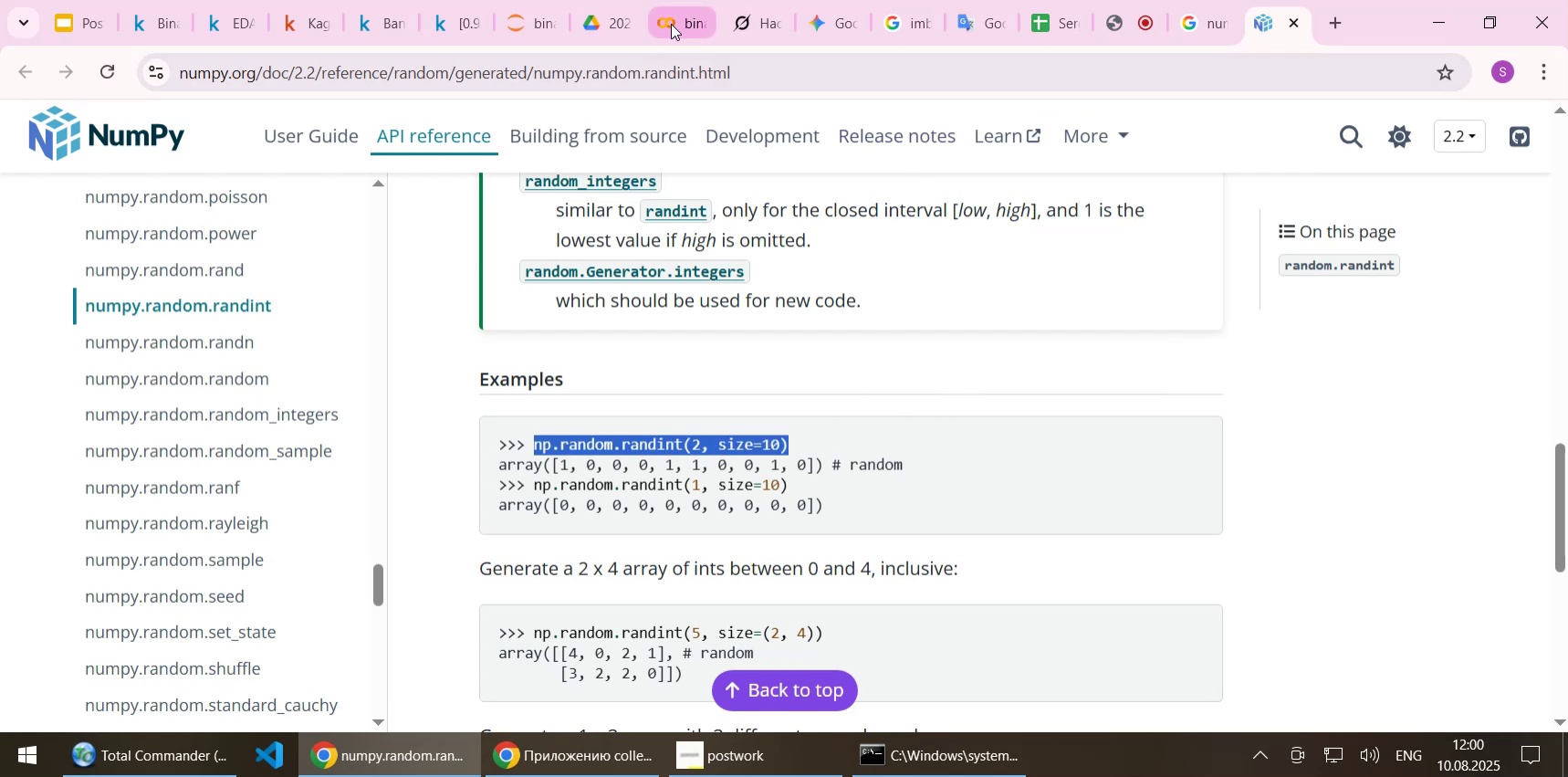 
left_click([524, 10])
 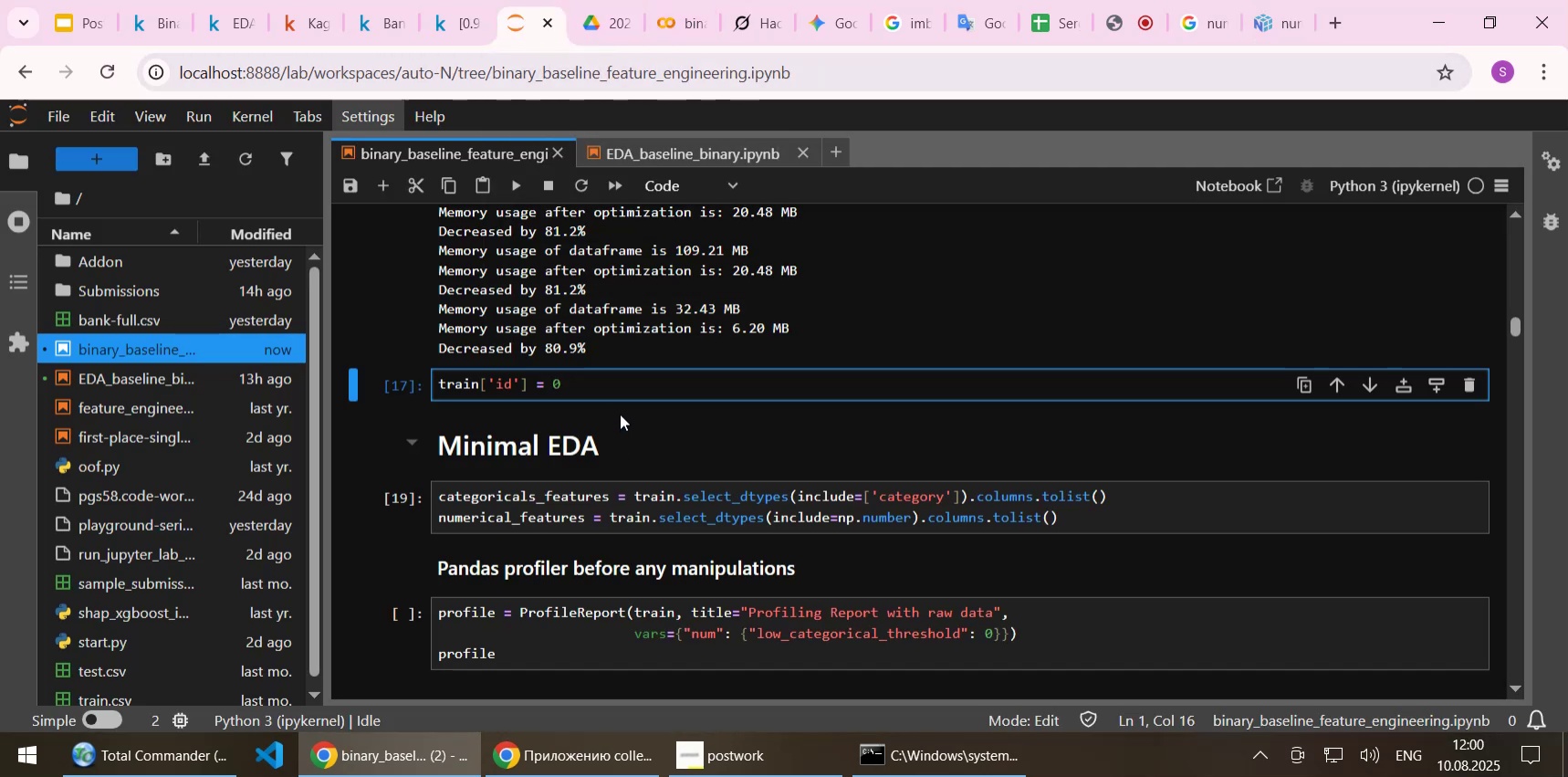 
key(Backspace)
 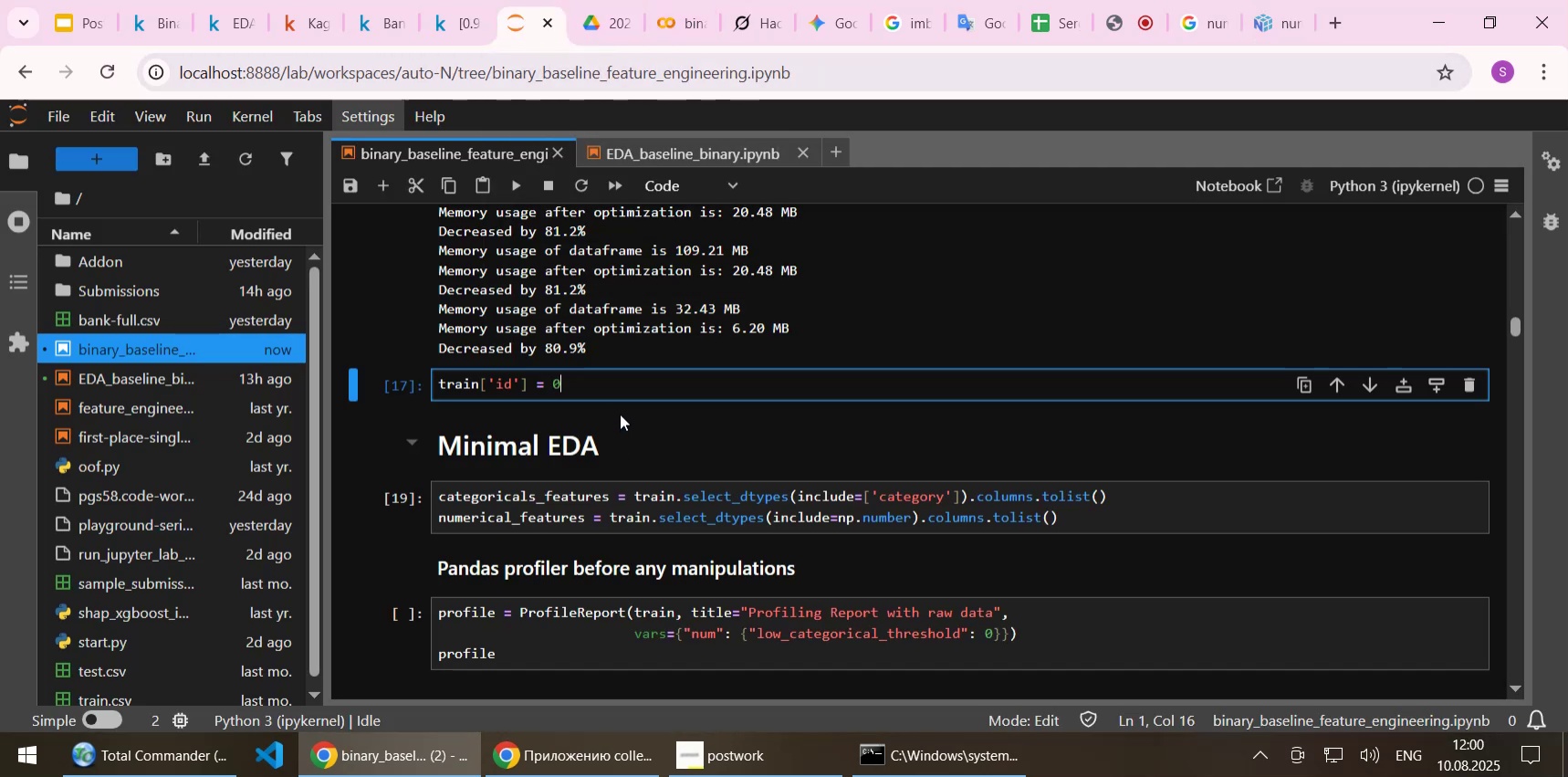 
key(Control+ControlLeft)
 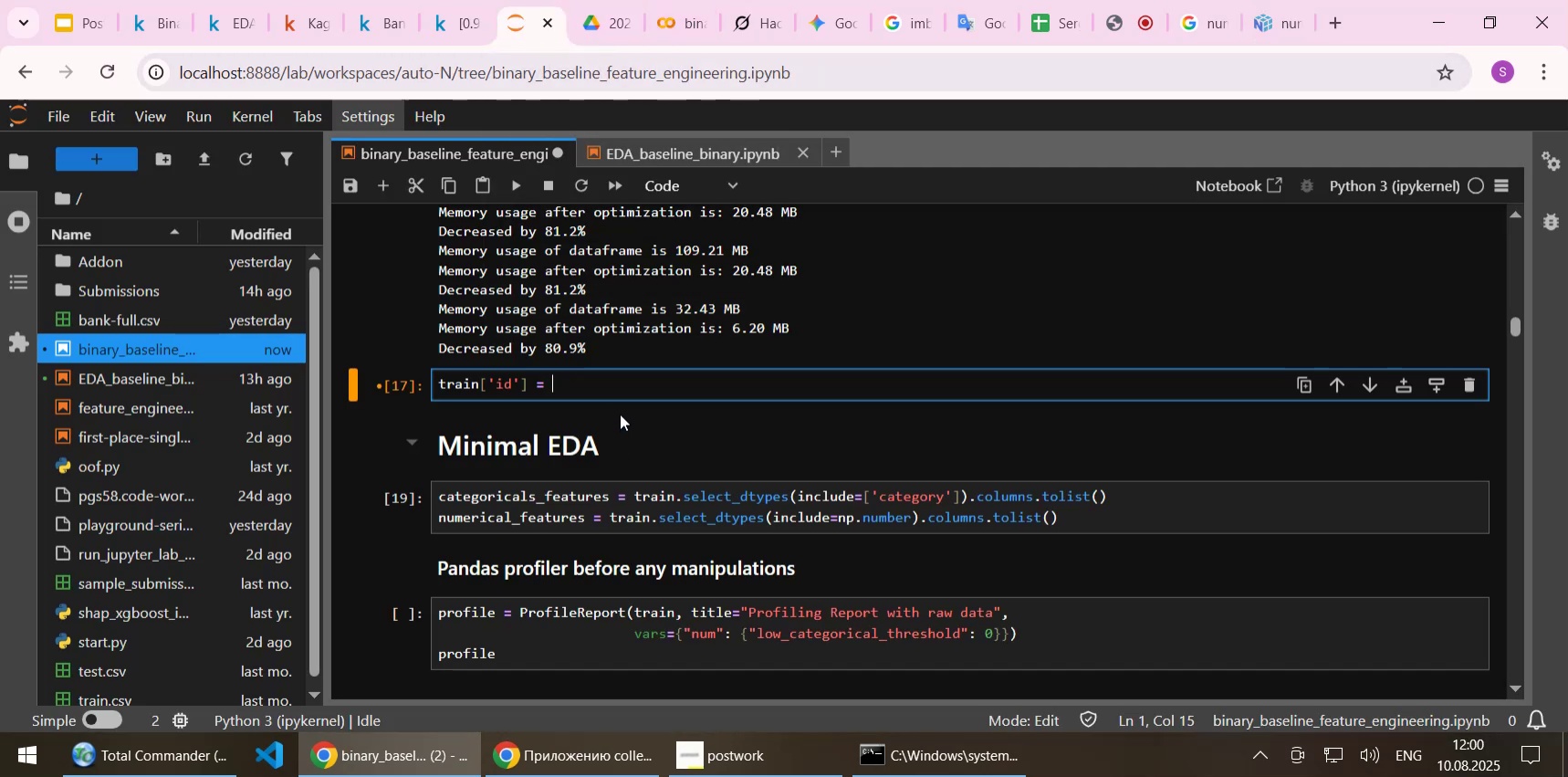 
key(Control+V)
 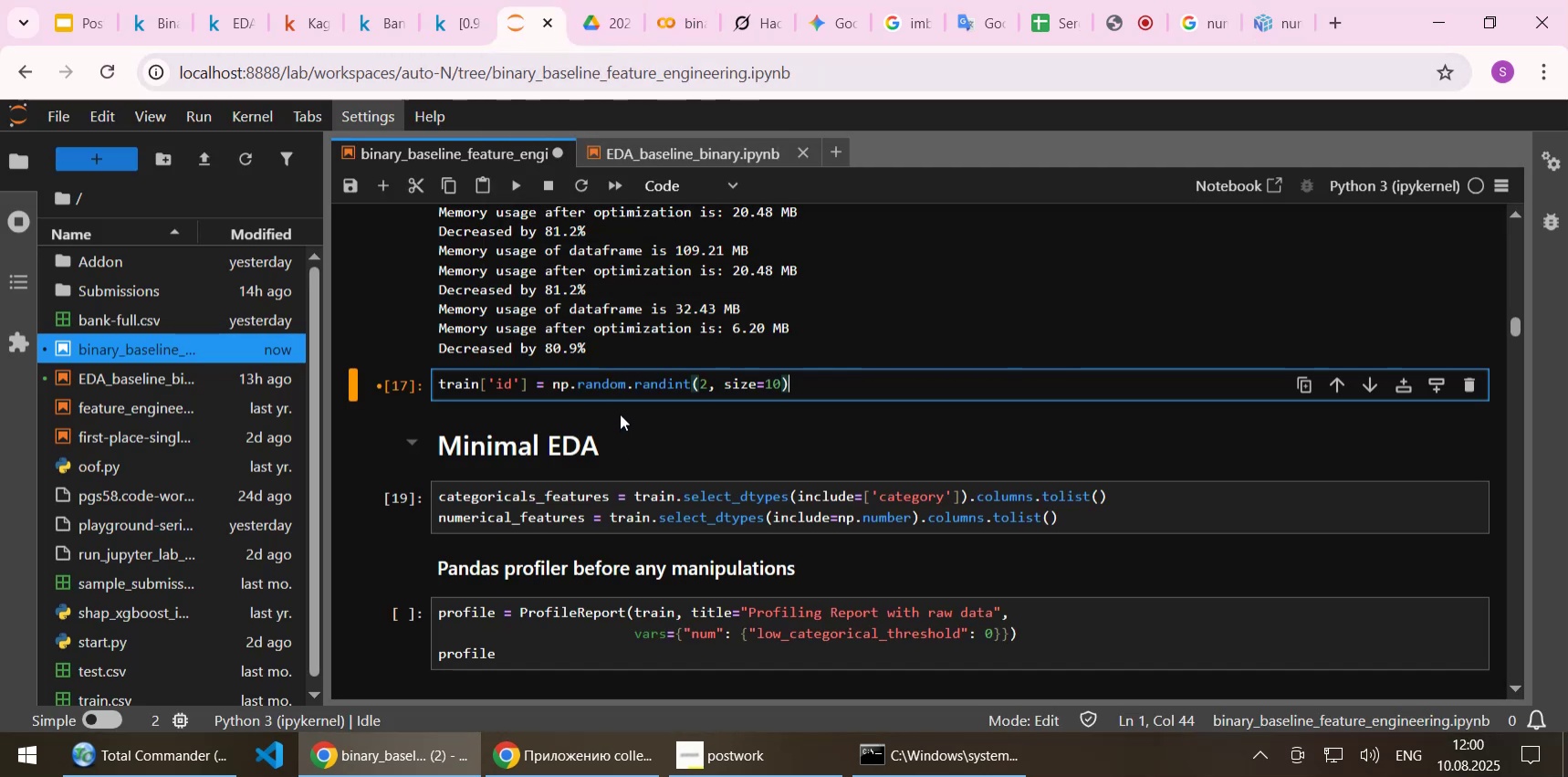 
key(ArrowLeft)
 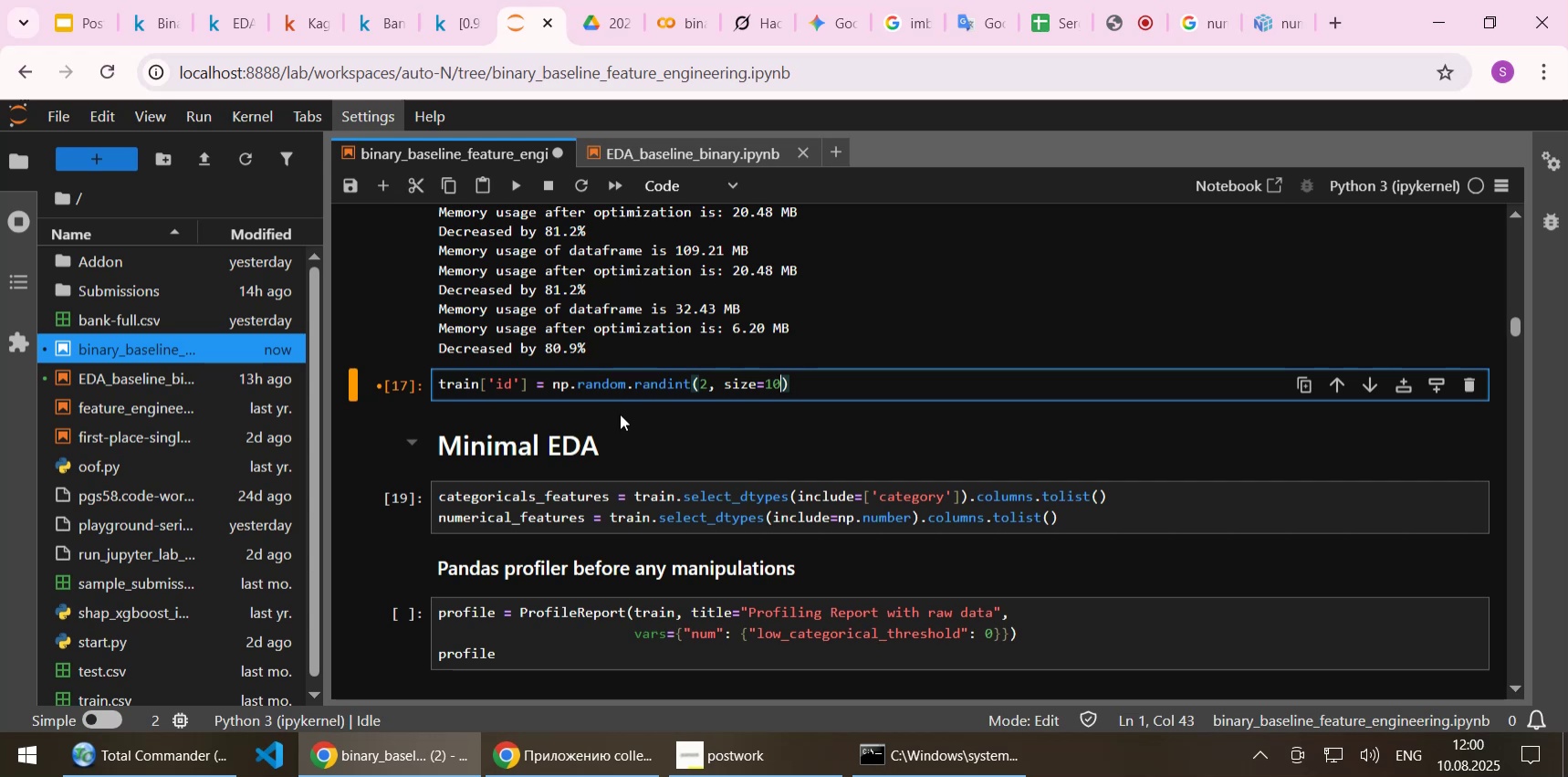 
key(Backspace)
key(Backspace)
type(len())
 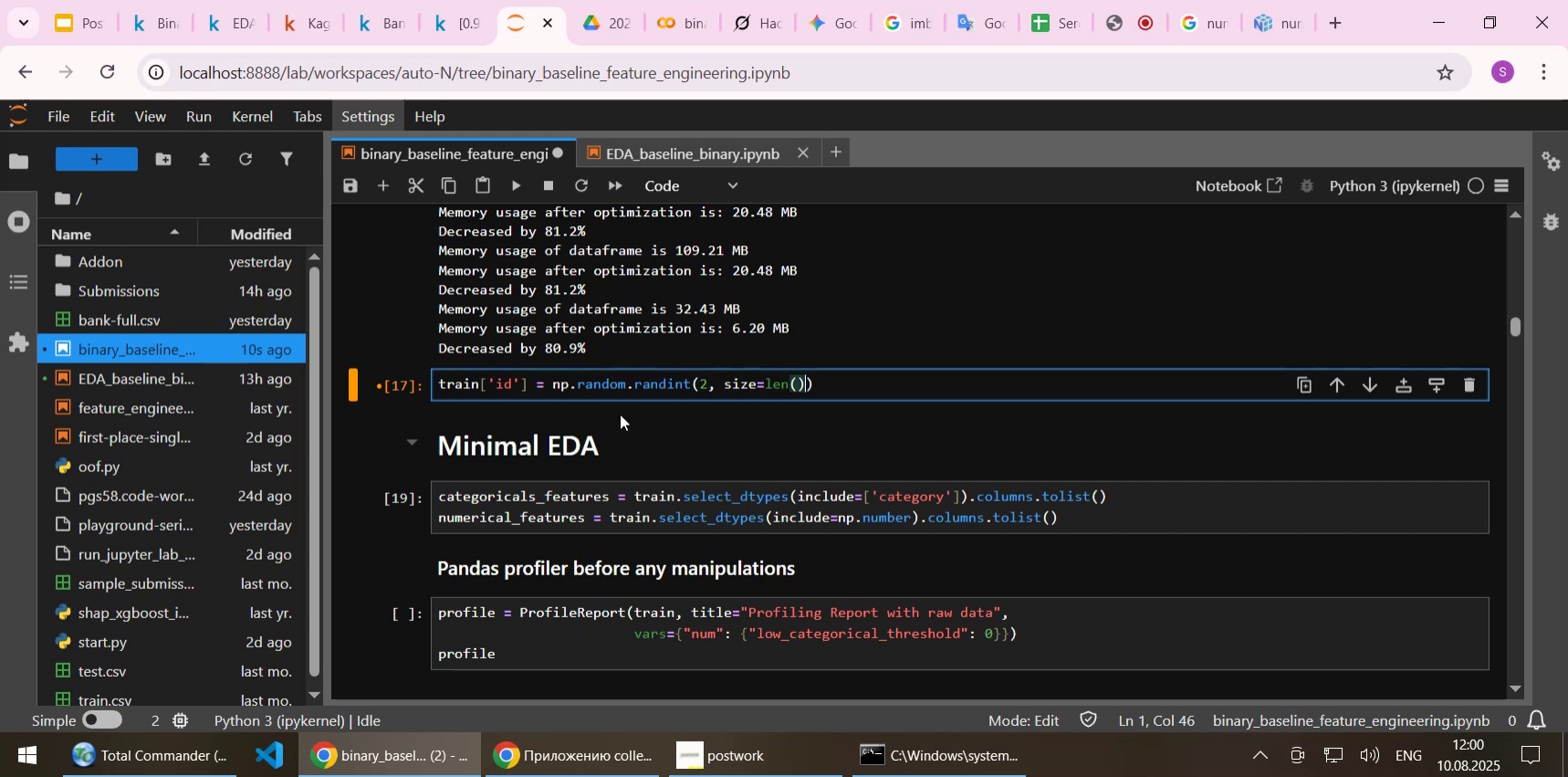 
 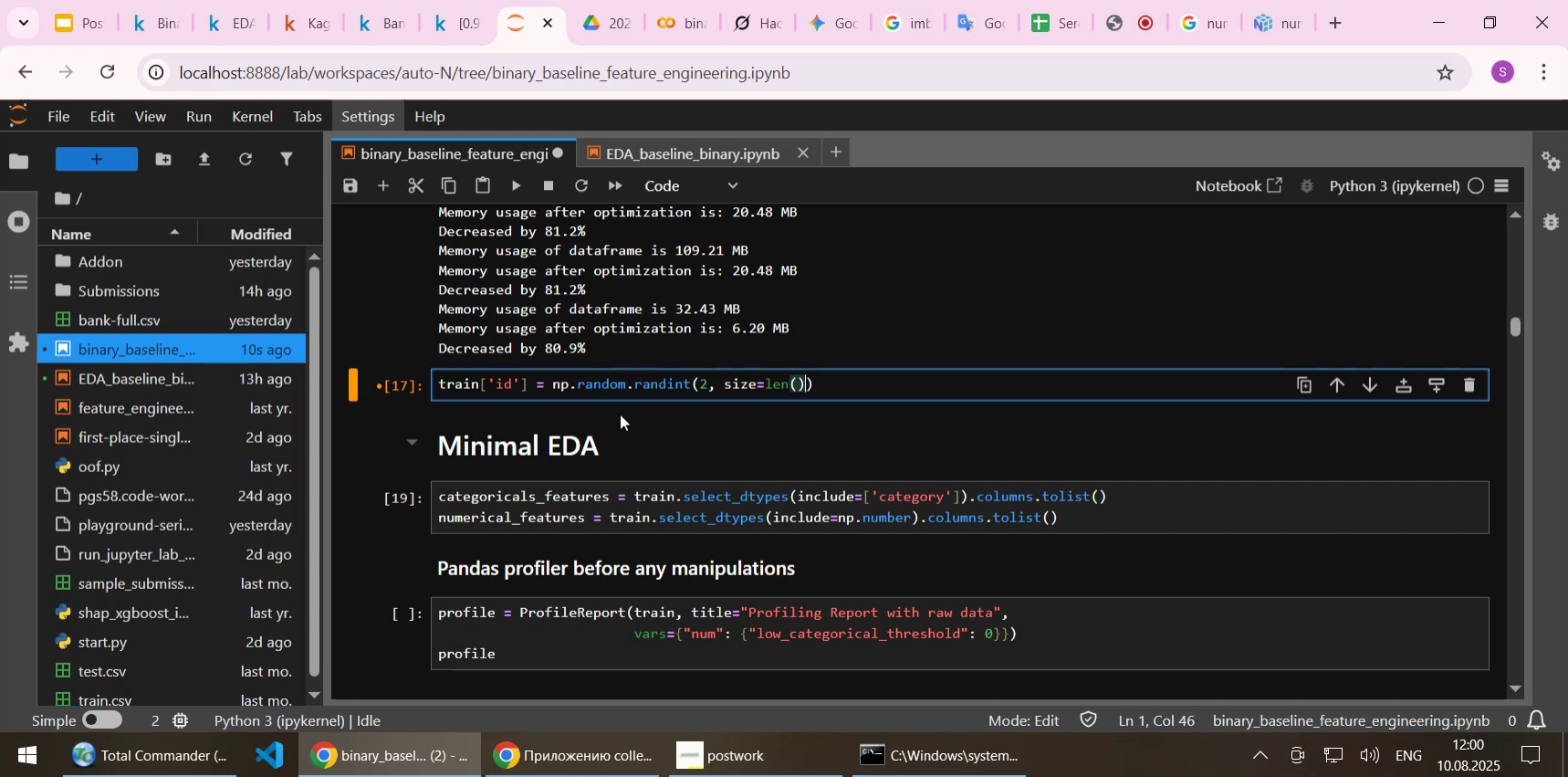 
key(ArrowLeft)
 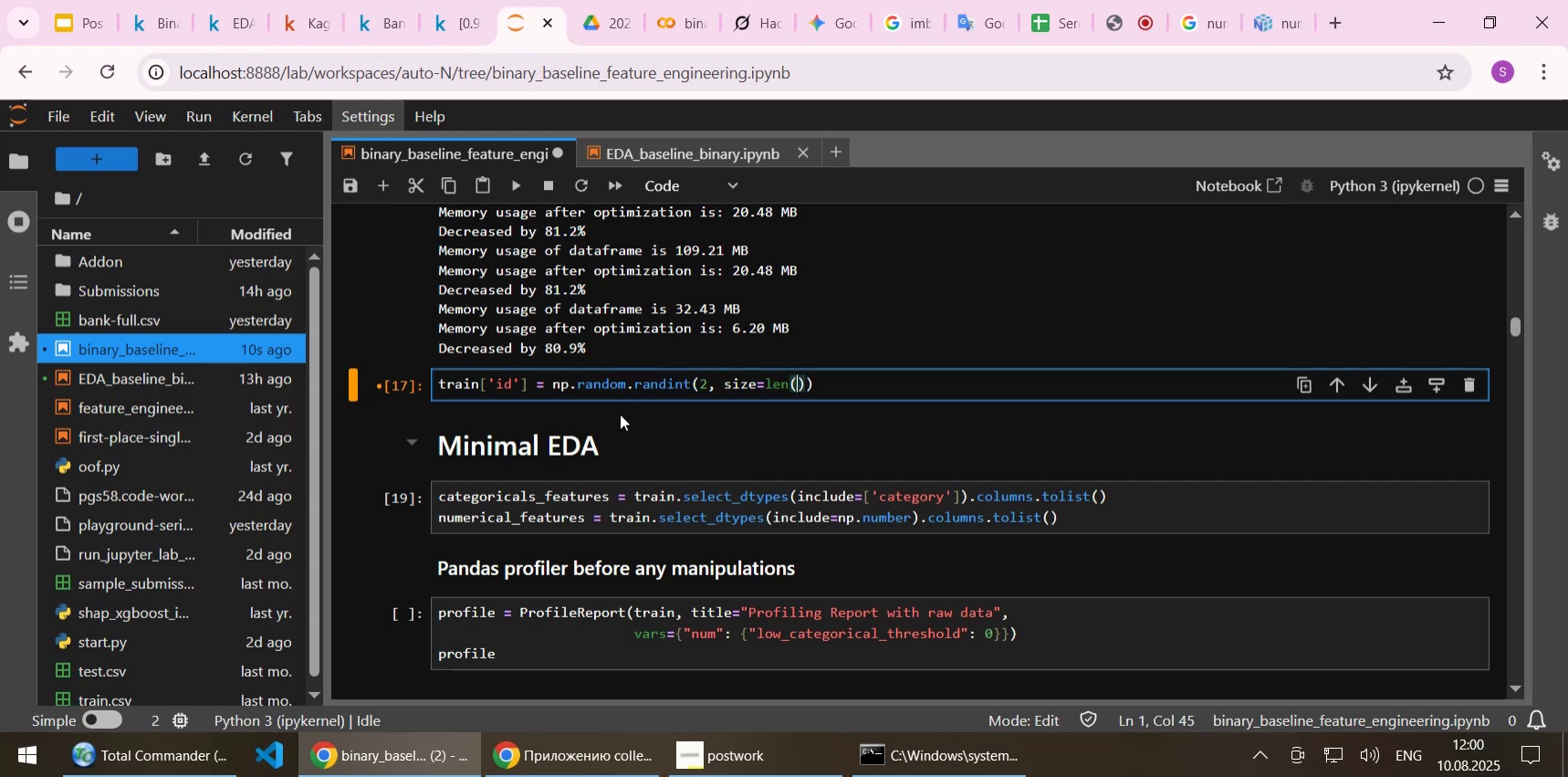 
type(train)
 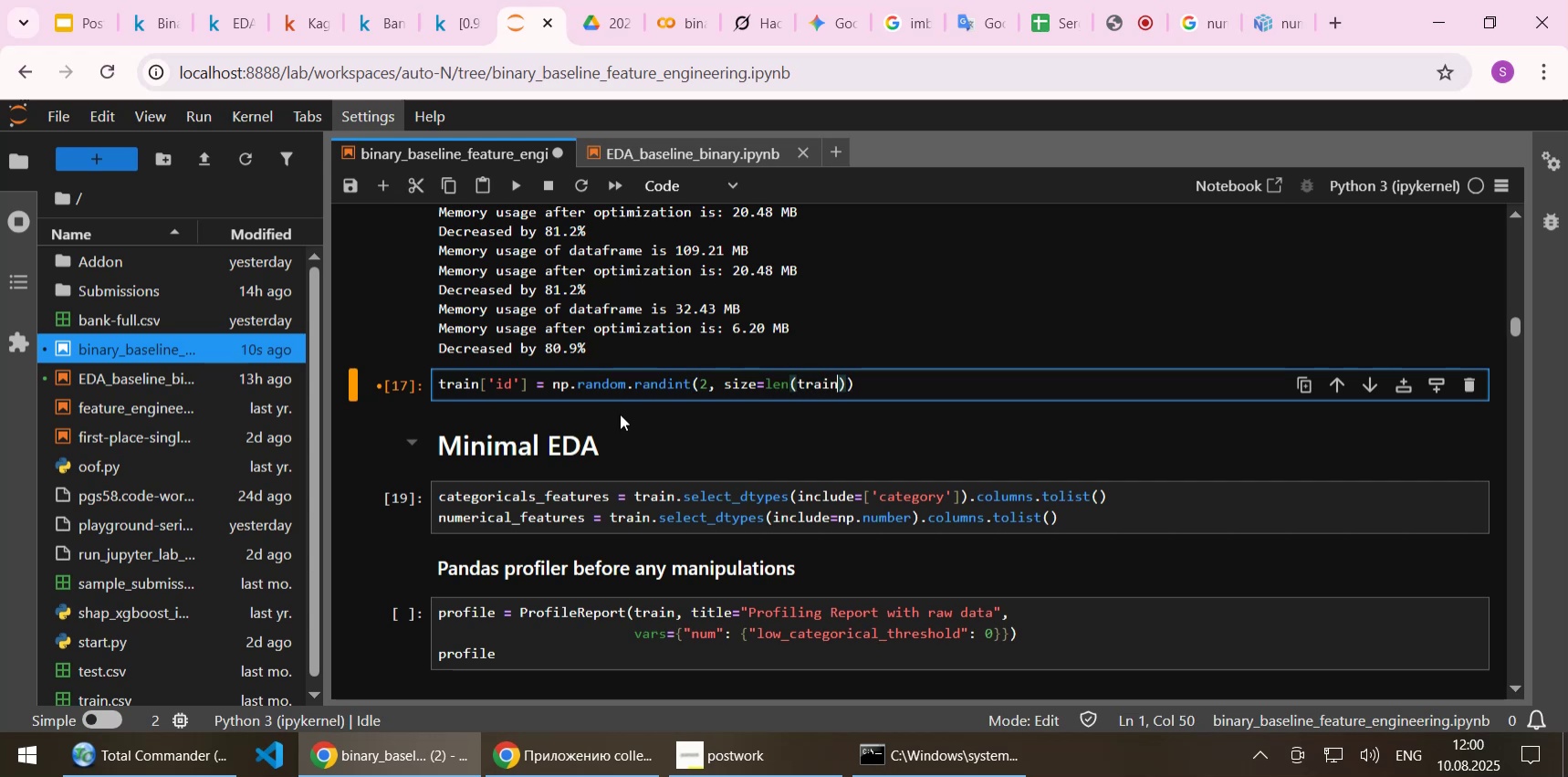 
key(Shift+Enter)
 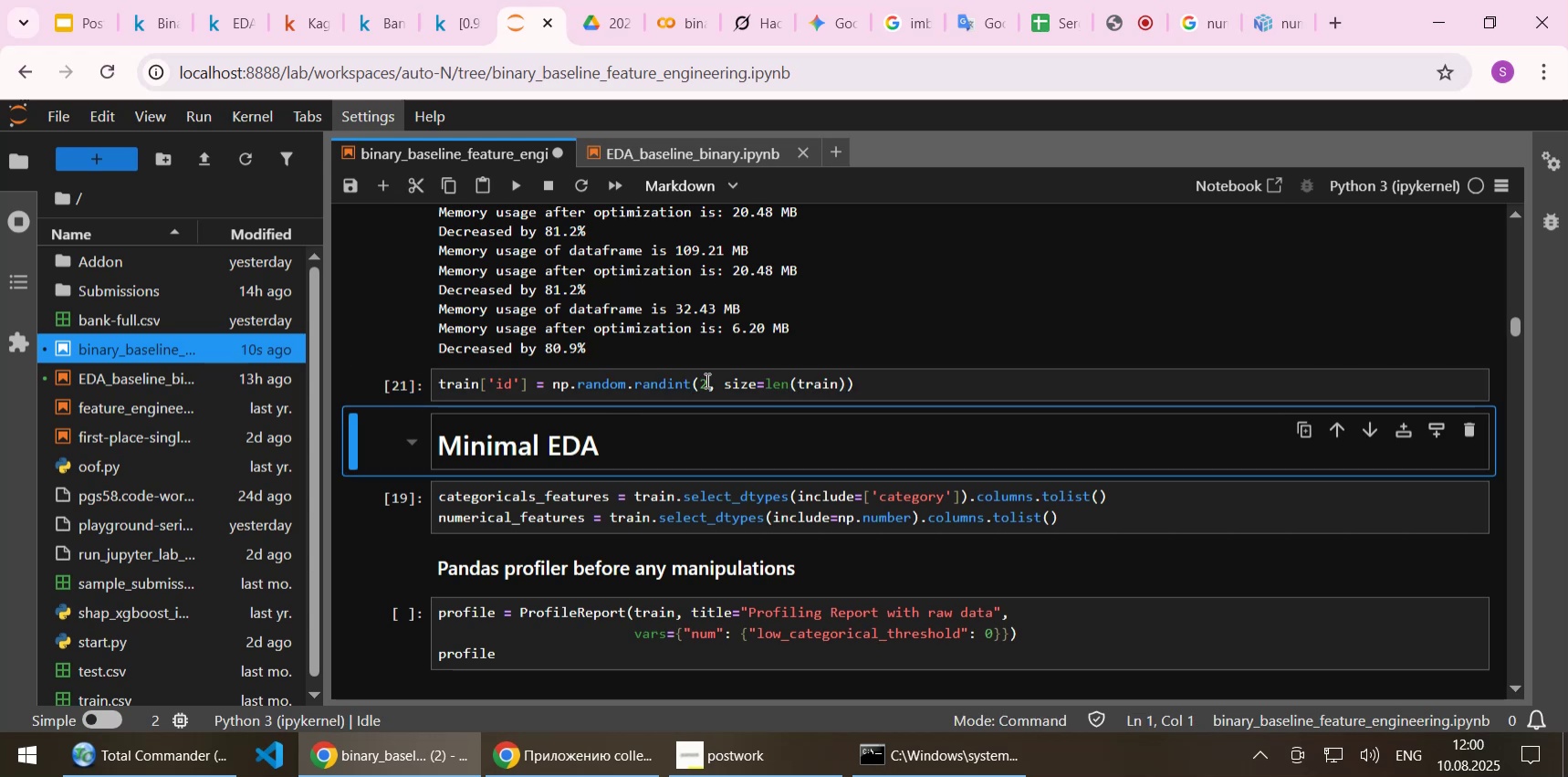 
scroll: coordinate [713, 416], scroll_direction: down, amount: 2.0
 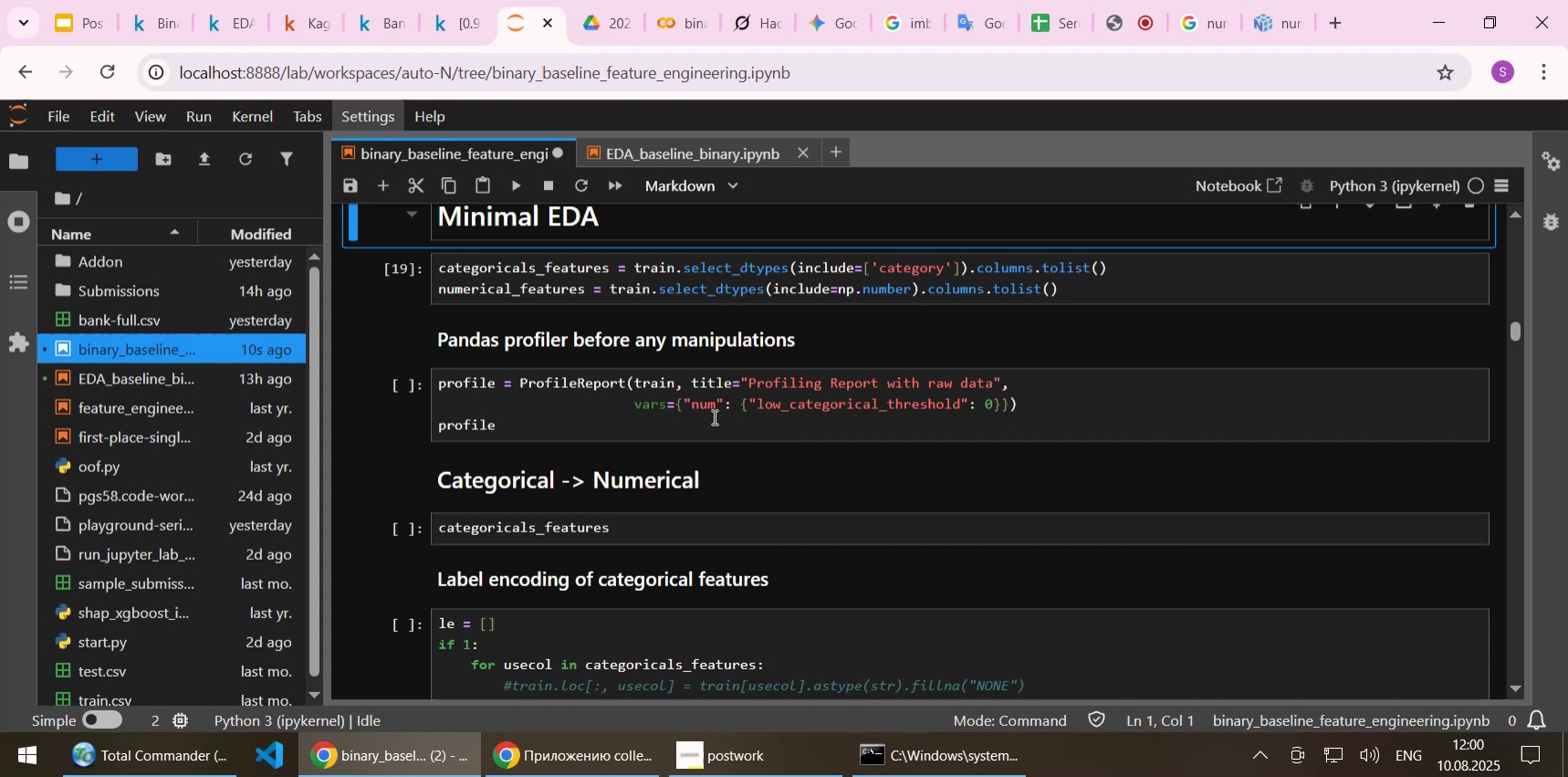 
scroll: coordinate [713, 416], scroll_direction: up, amount: 1.0
 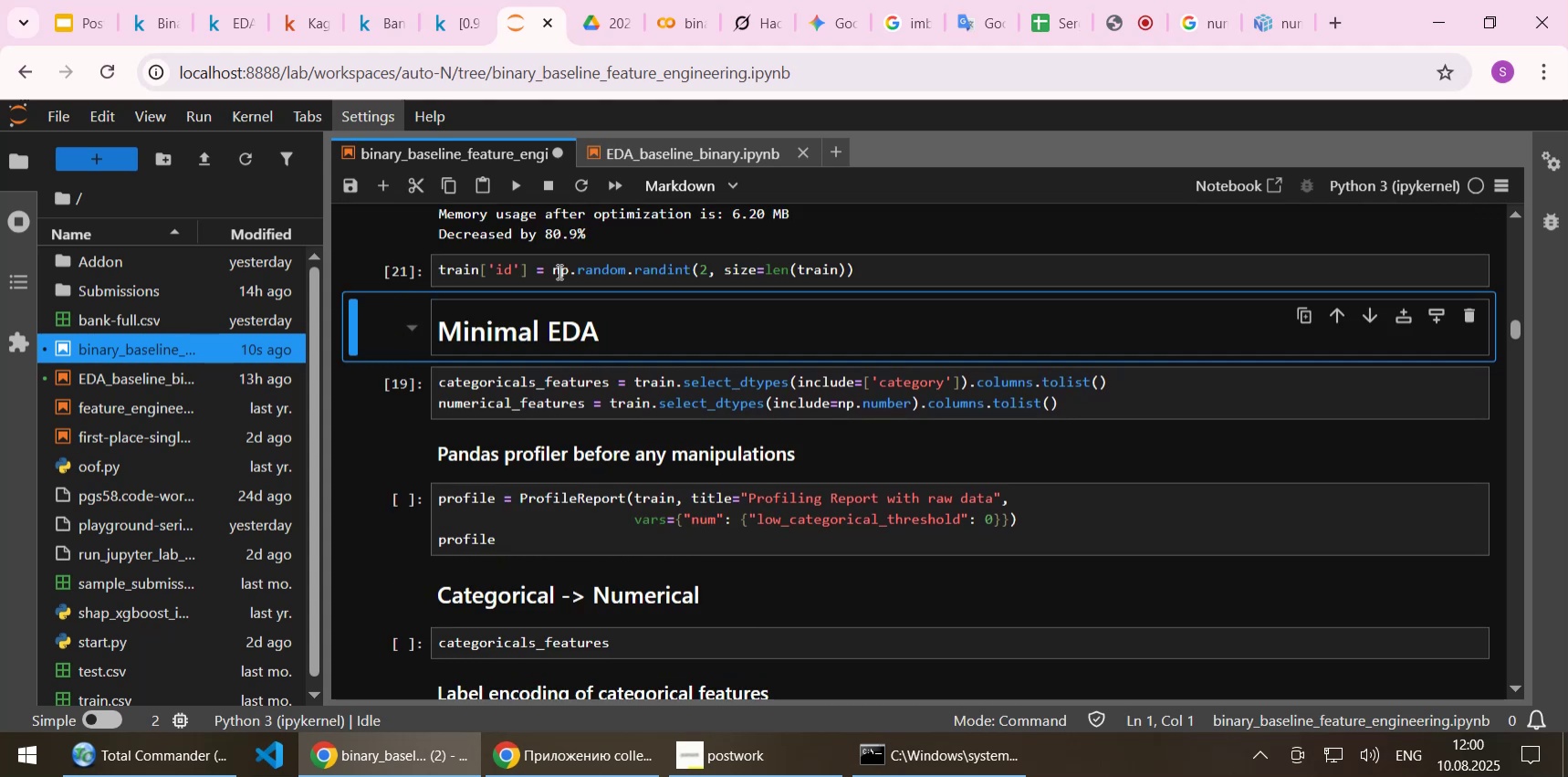 
left_click([557, 271])
 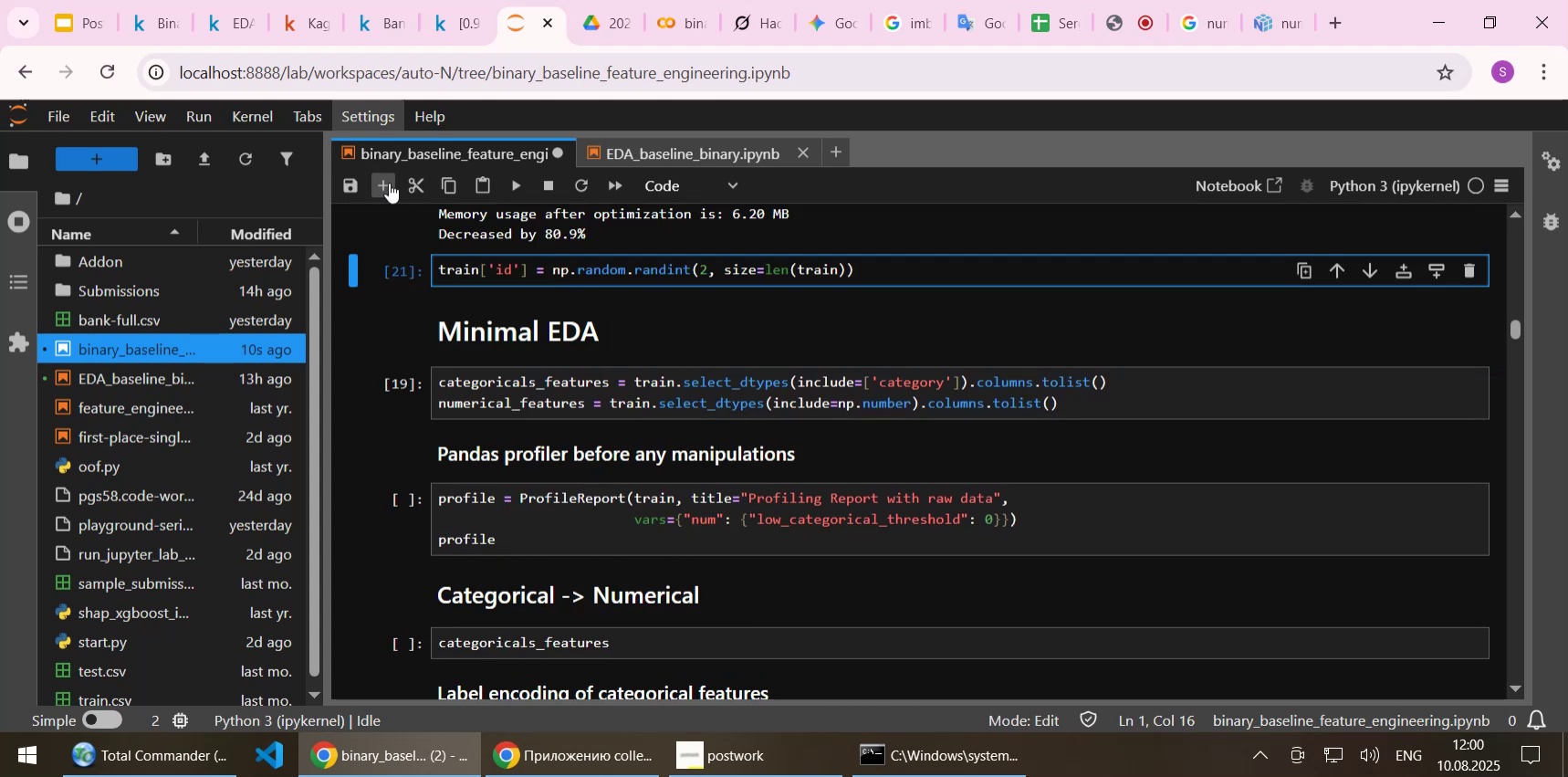 
left_click([382, 184])
 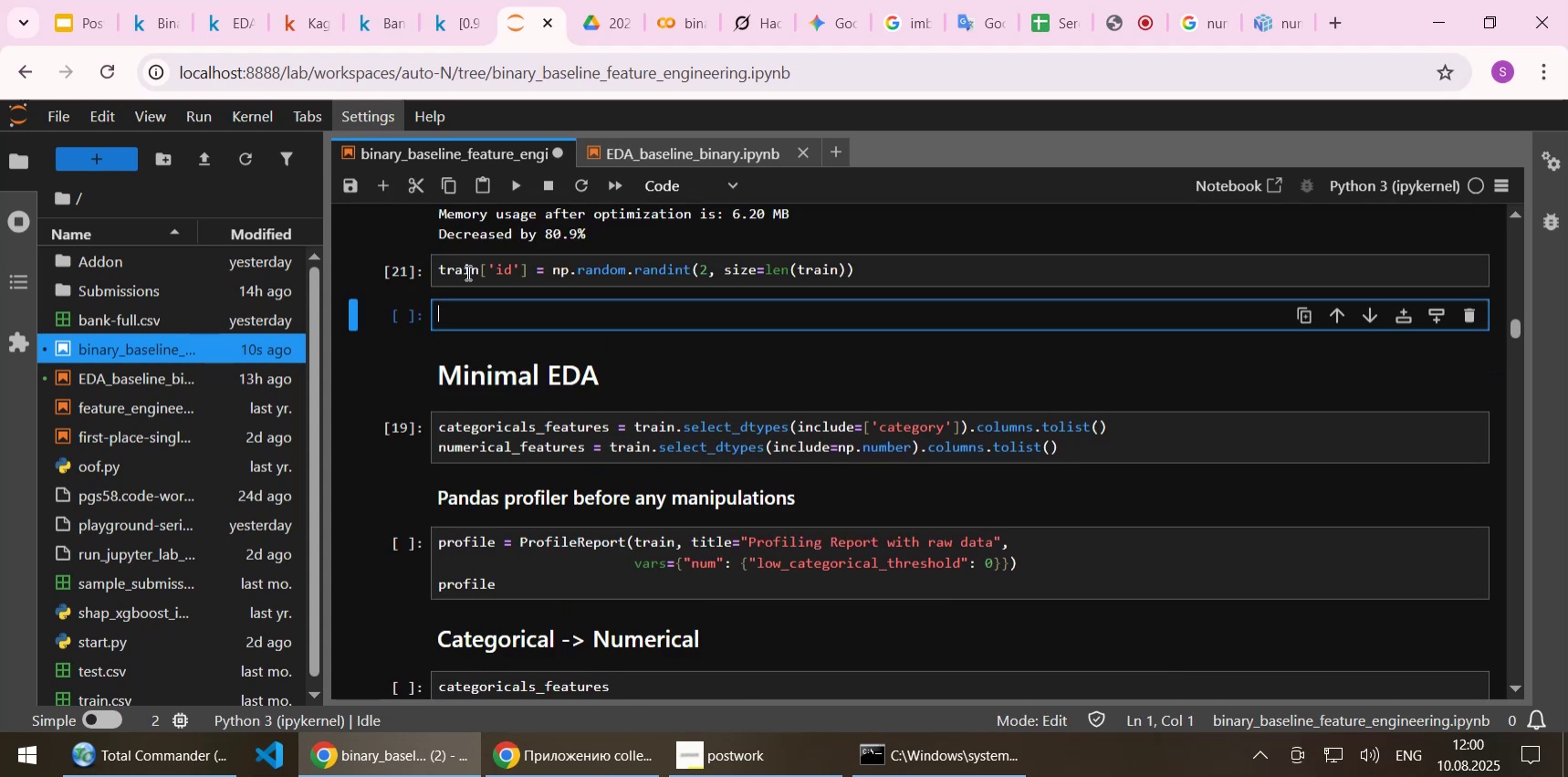 
double_click([466, 272])
 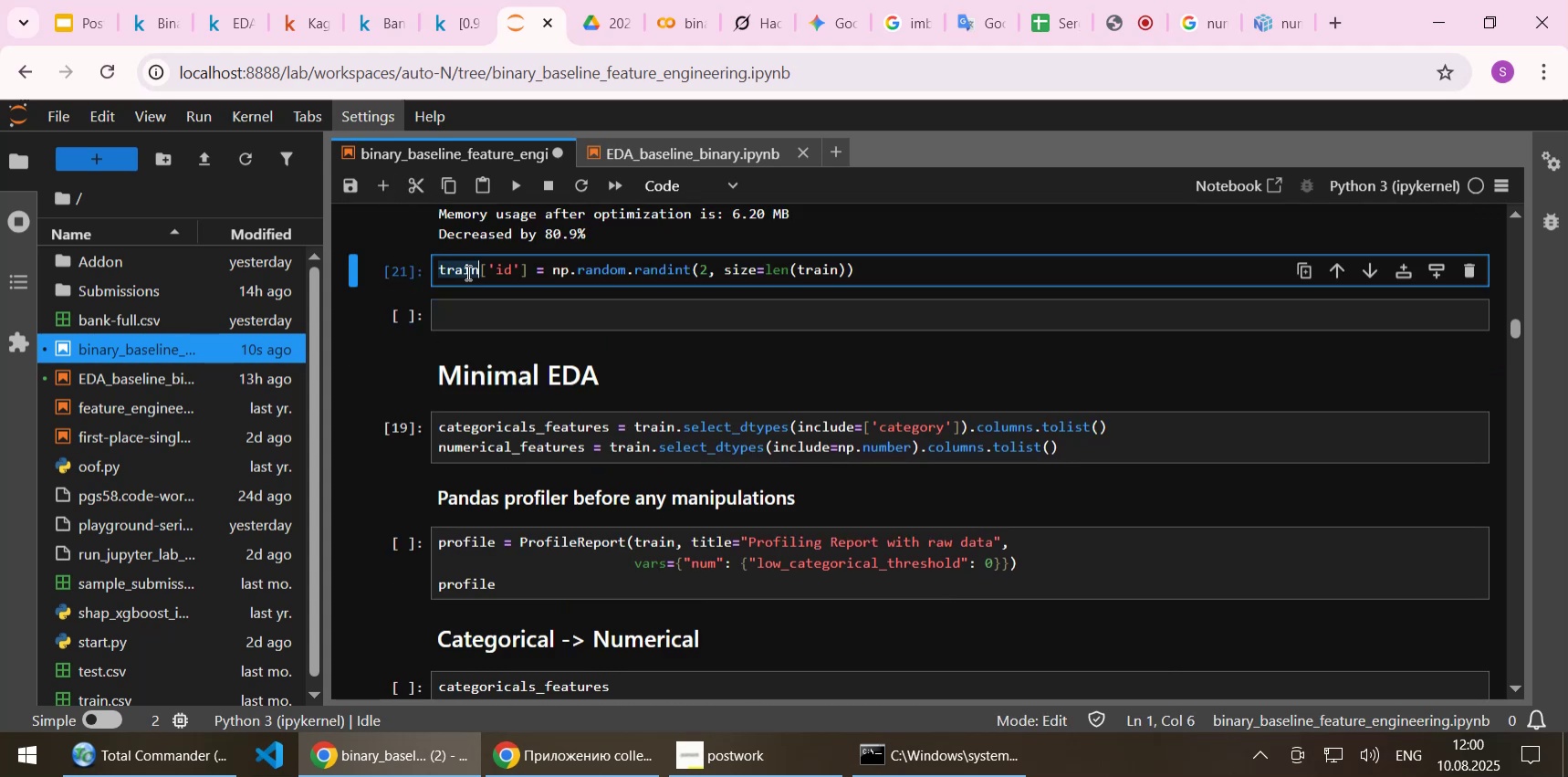 
key(Control+C)
 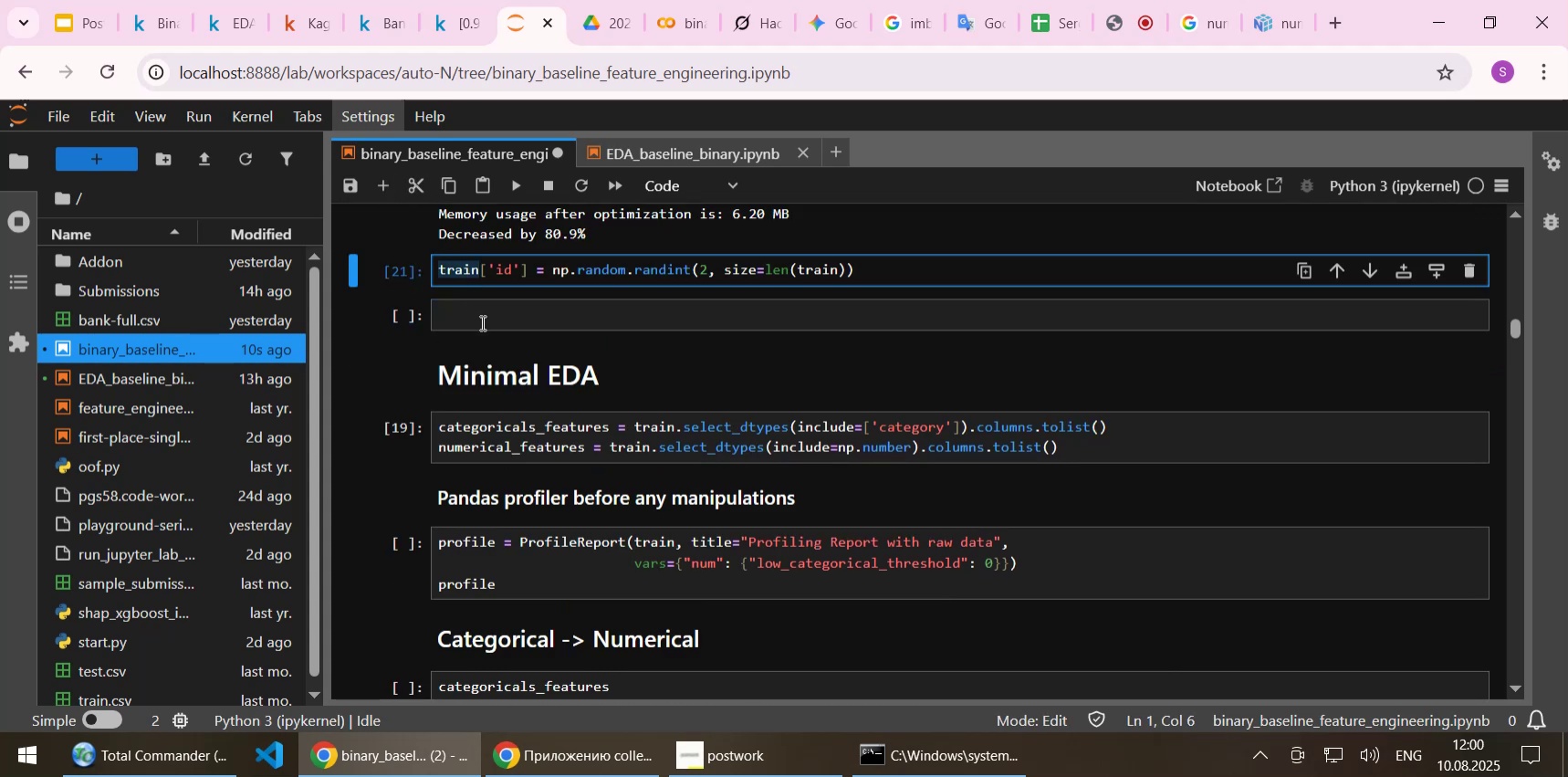 
left_click([481, 322])
 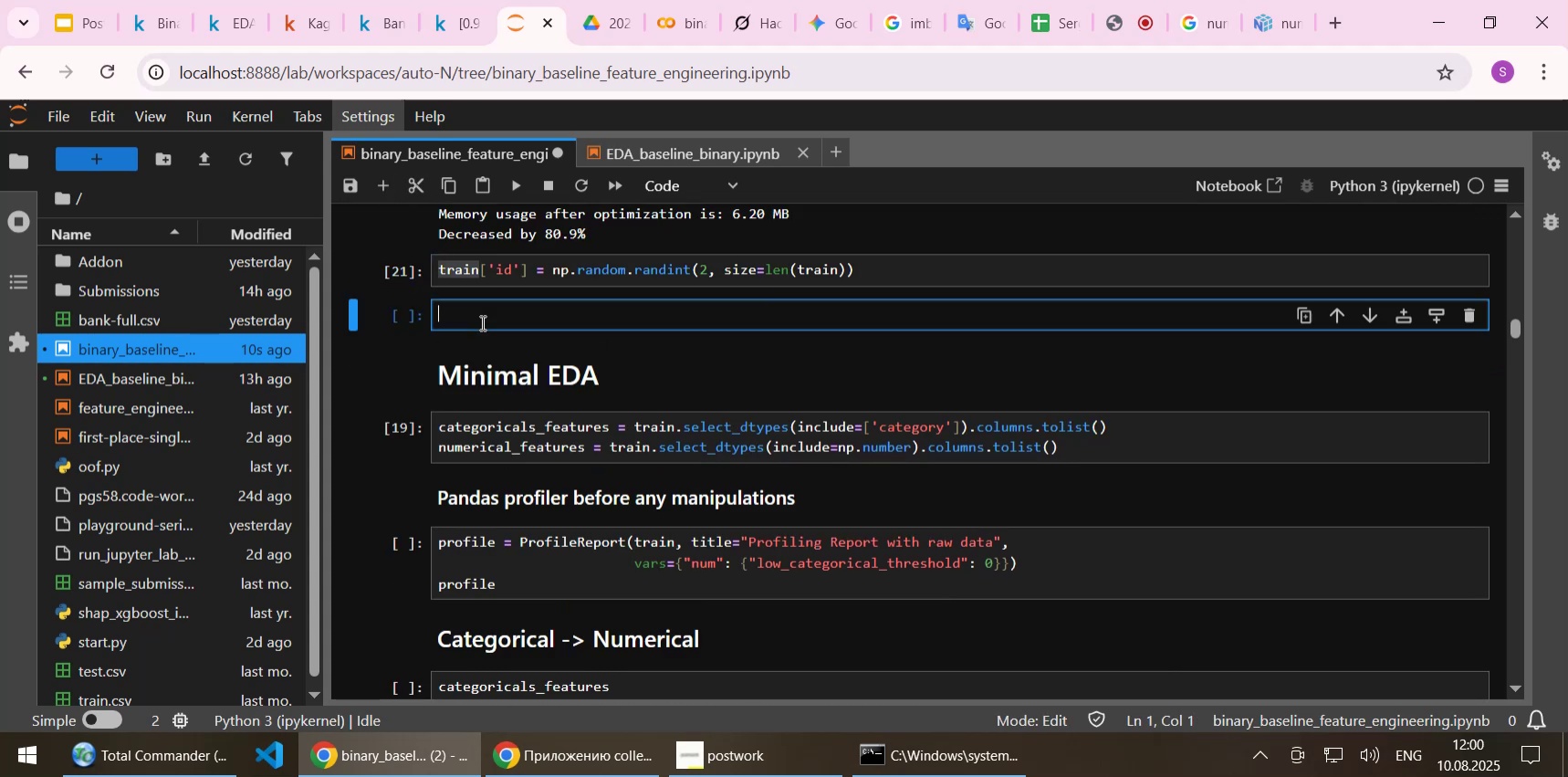 
key(Control+ControlLeft)
 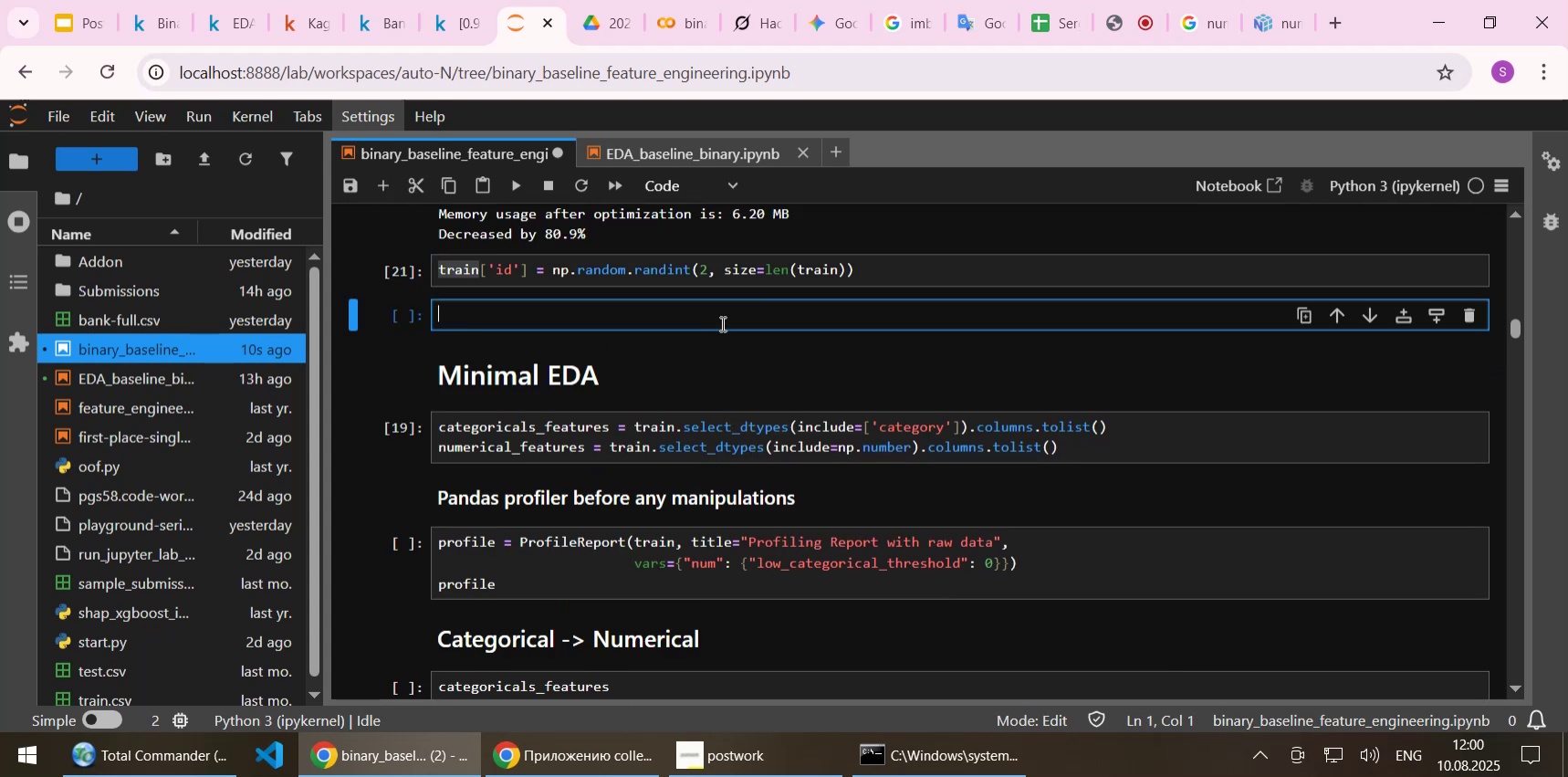 
key(Control+V)
 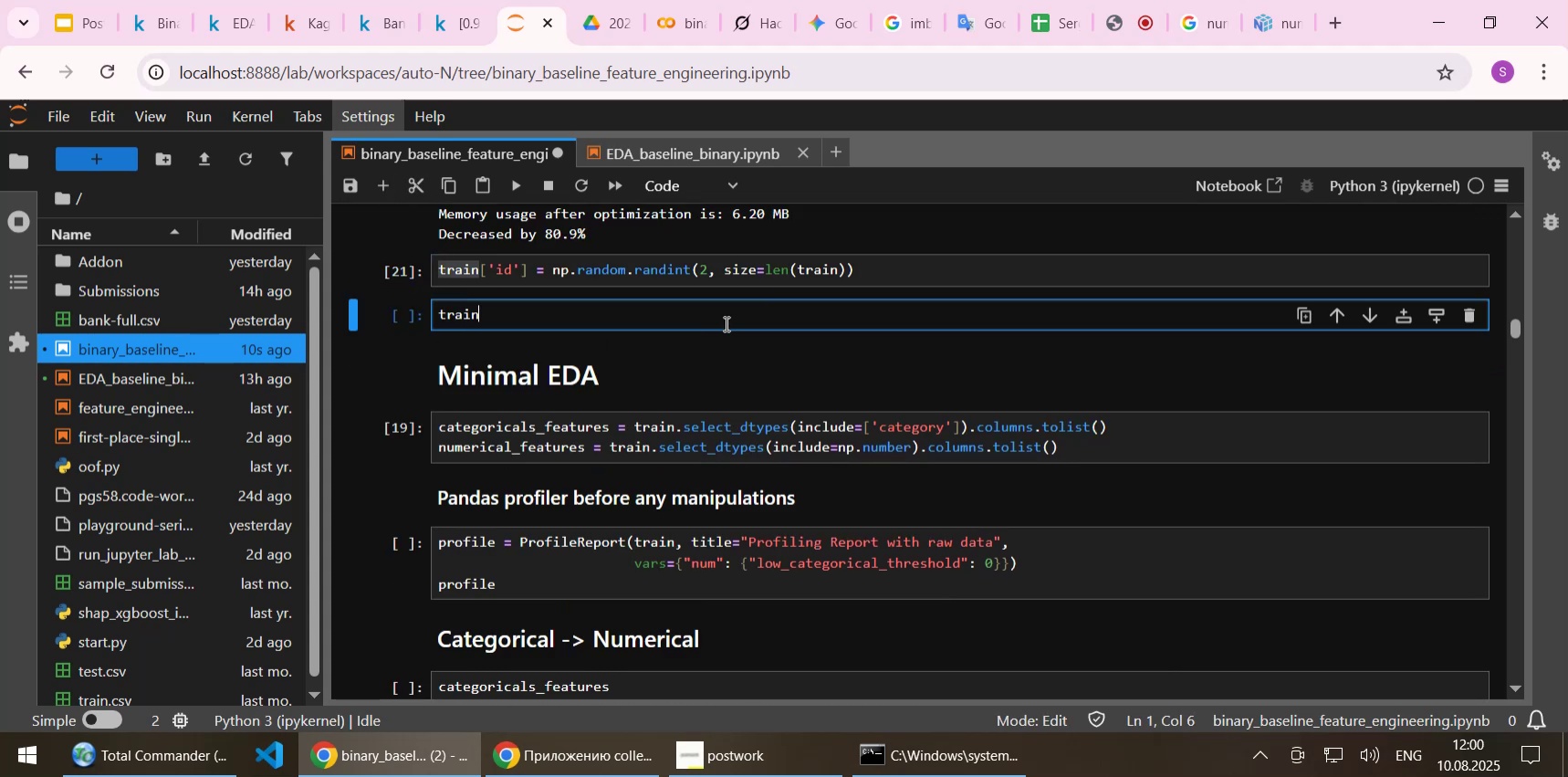 
key(Shift+ShiftLeft)
 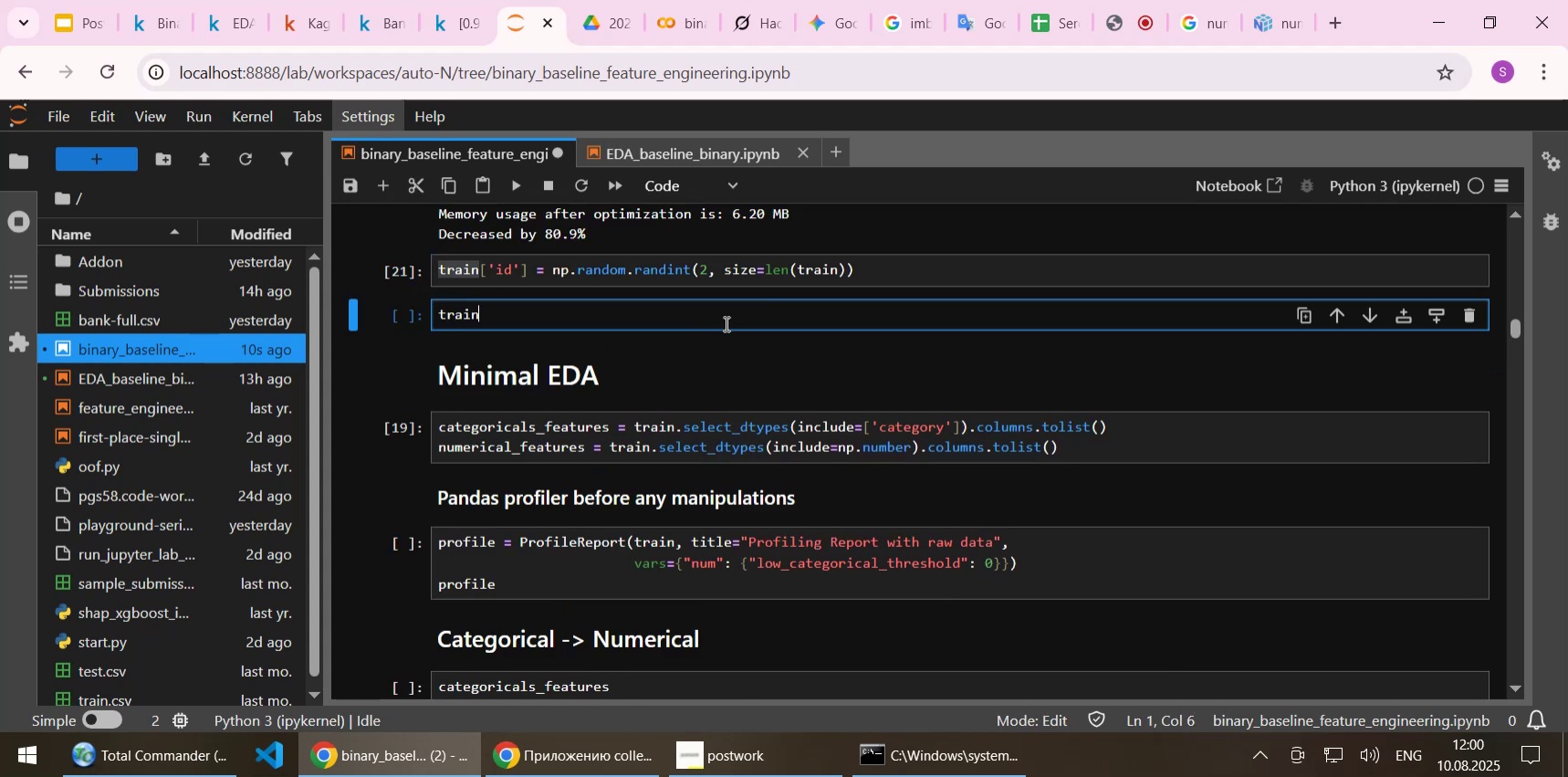 
key(Shift+Enter)
 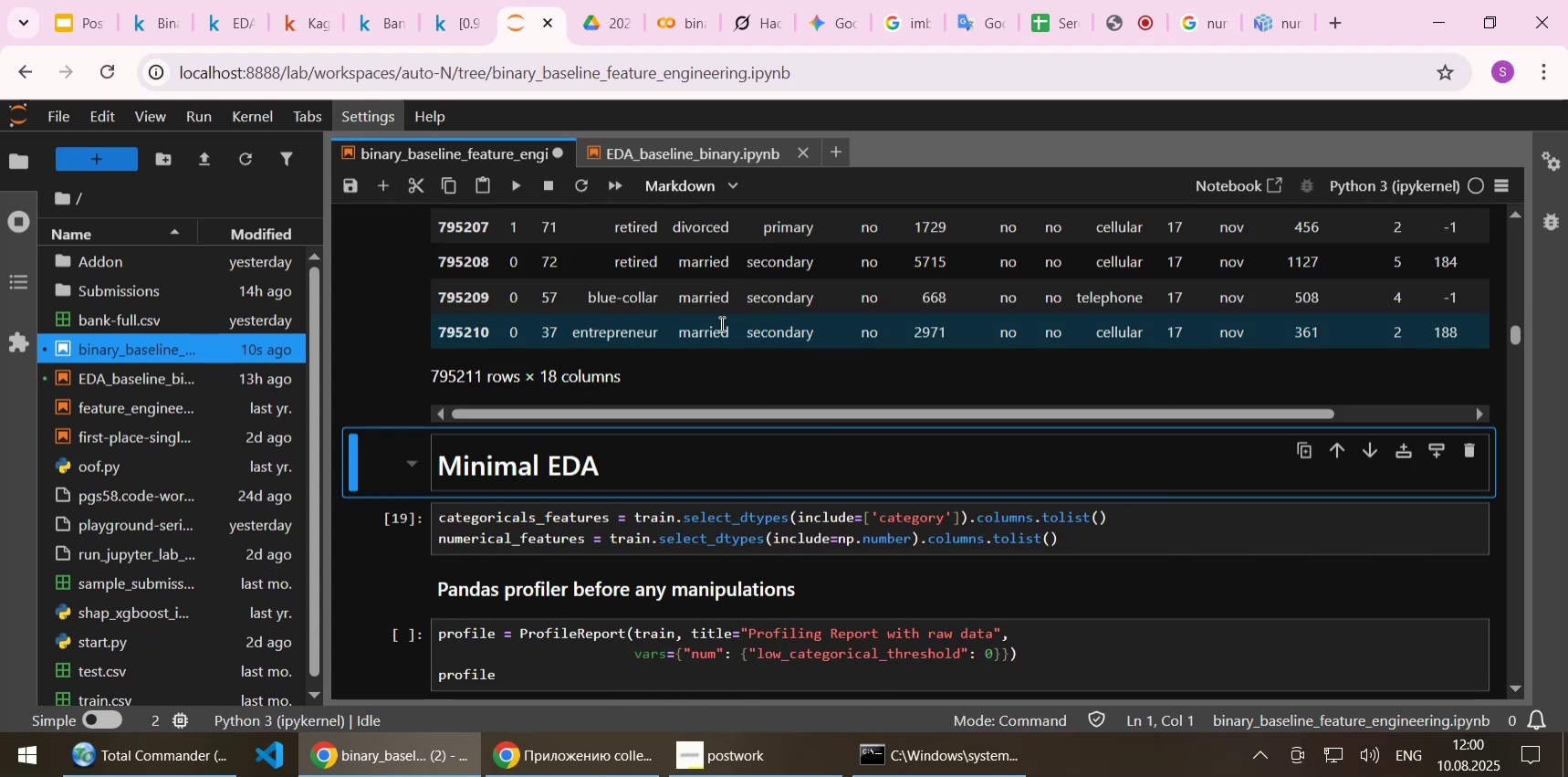 
scroll: coordinate [725, 344], scroll_direction: up, amount: 4.0
 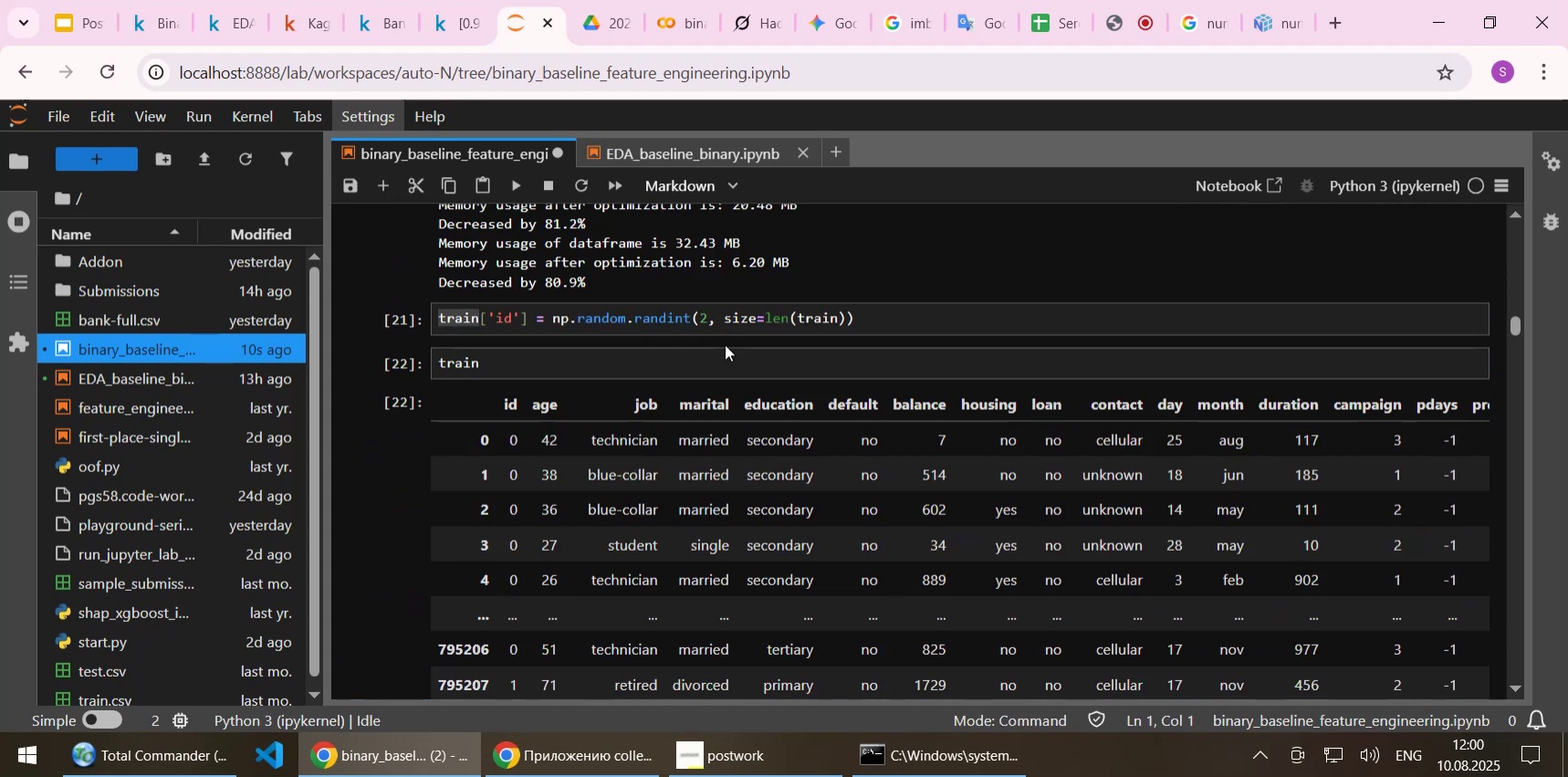 
scroll: coordinate [725, 344], scroll_direction: down, amount: 2.0
 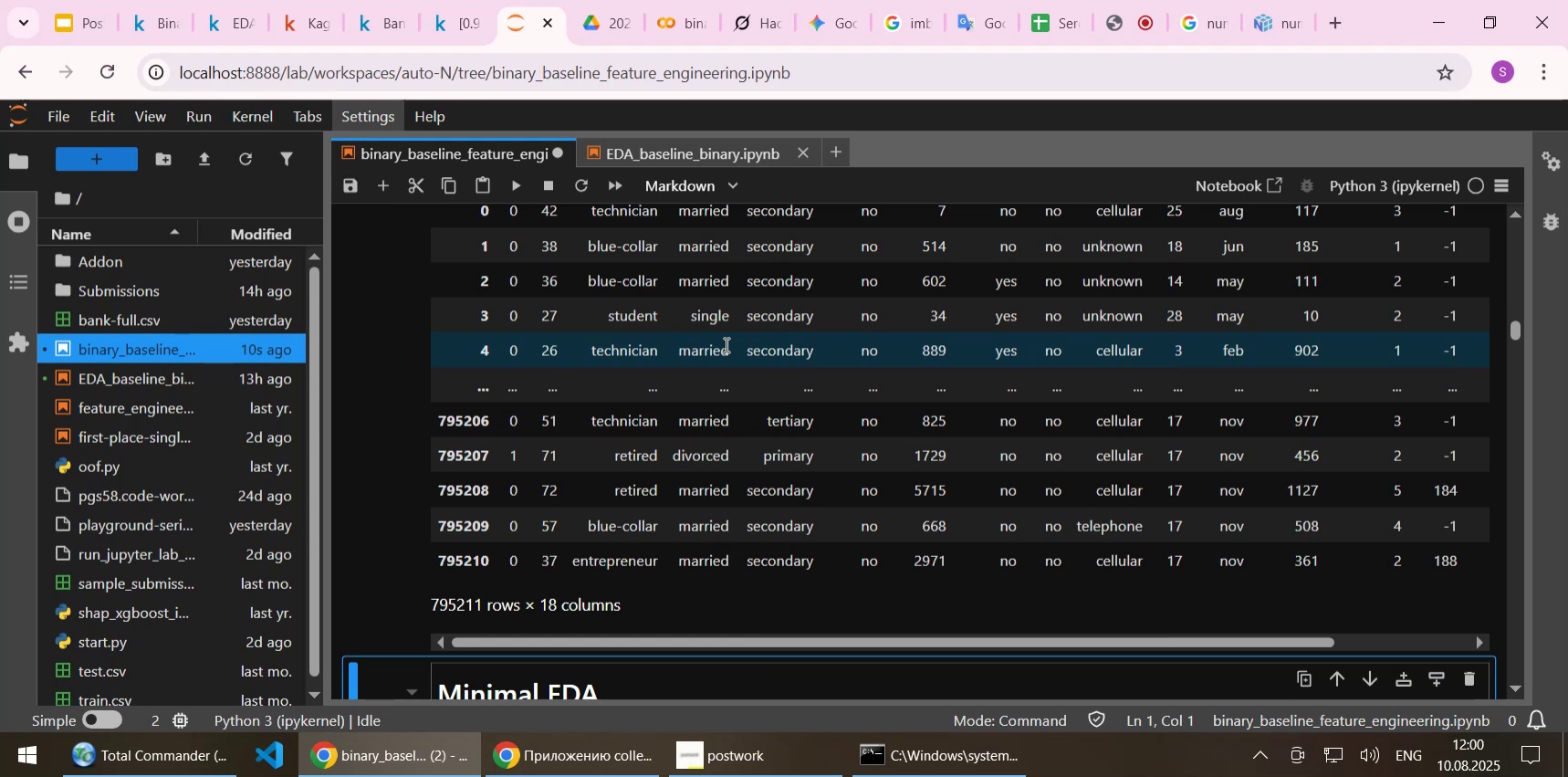 
scroll: coordinate [725, 344], scroll_direction: up, amount: 1.0
 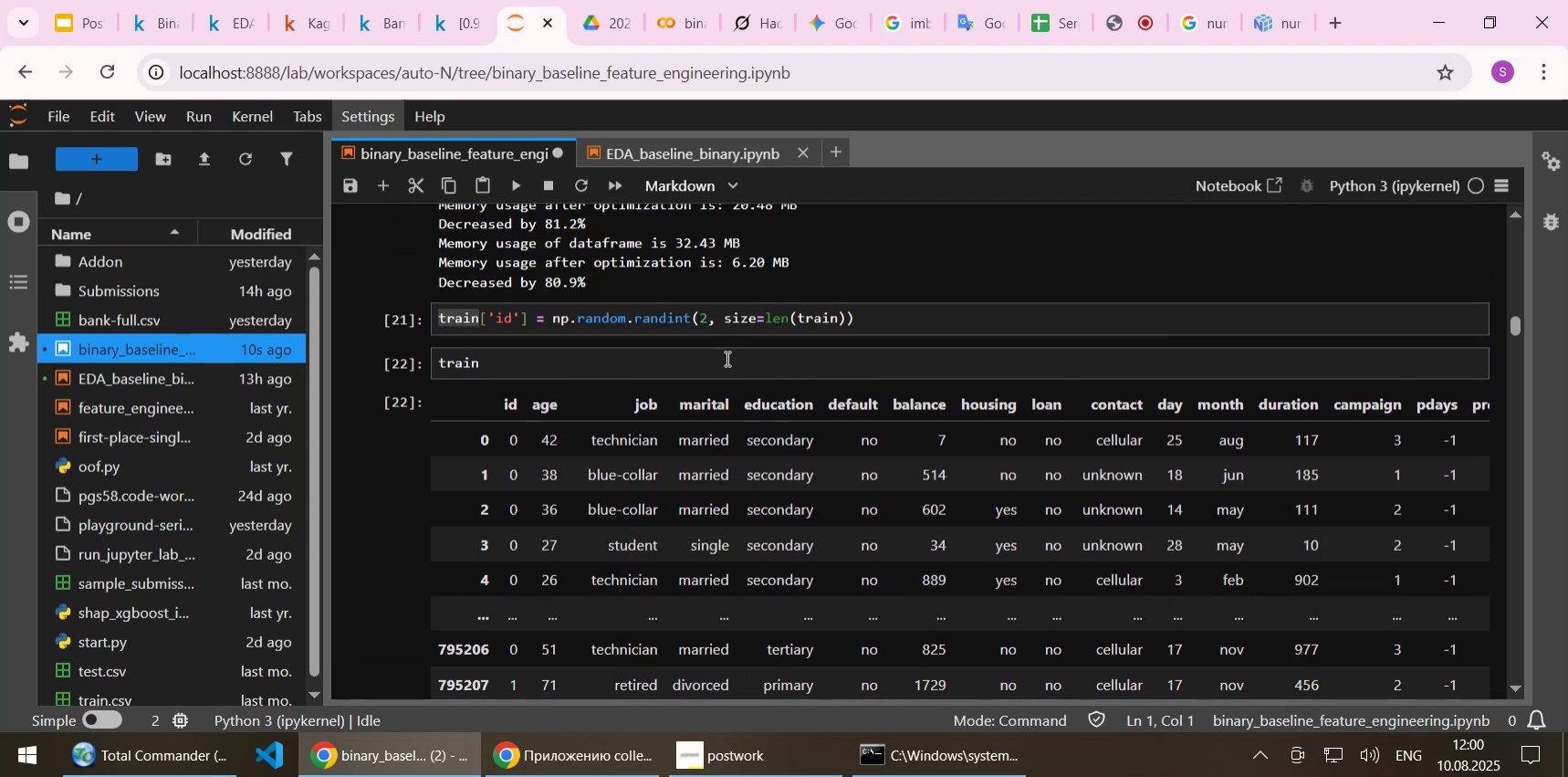 
wait(5.17)
 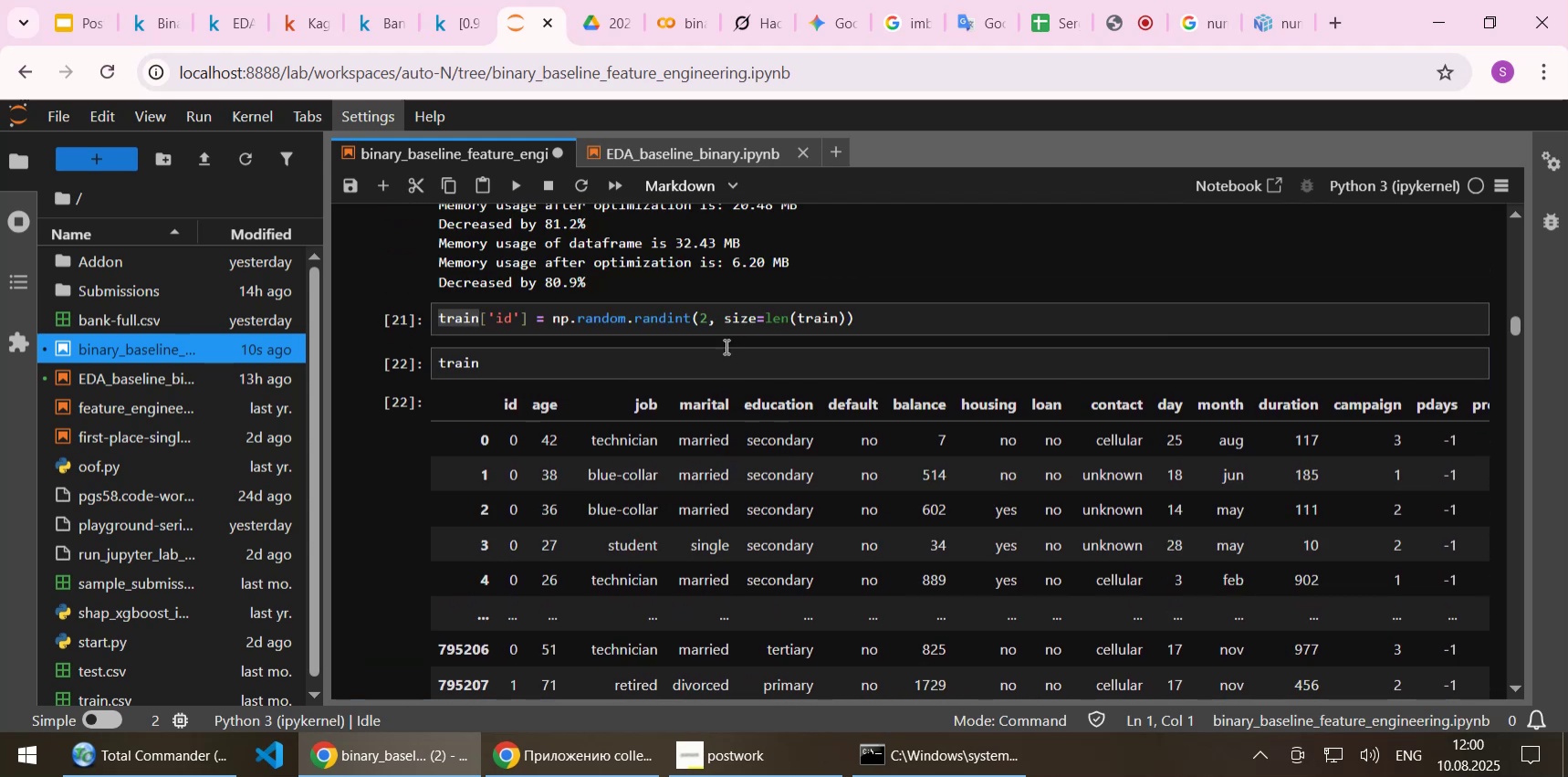 
left_click([704, 314])
 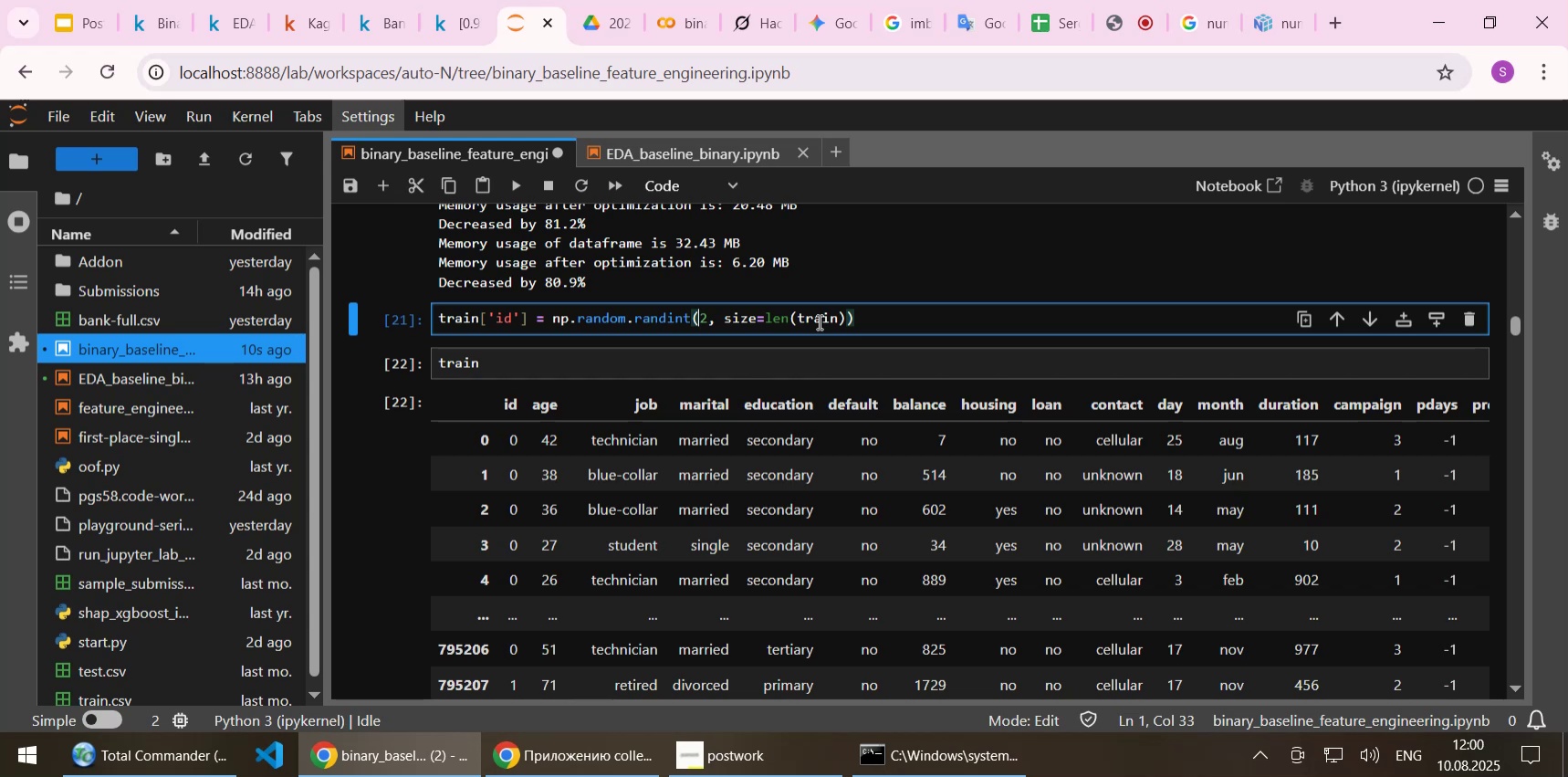 
key(Delete)
 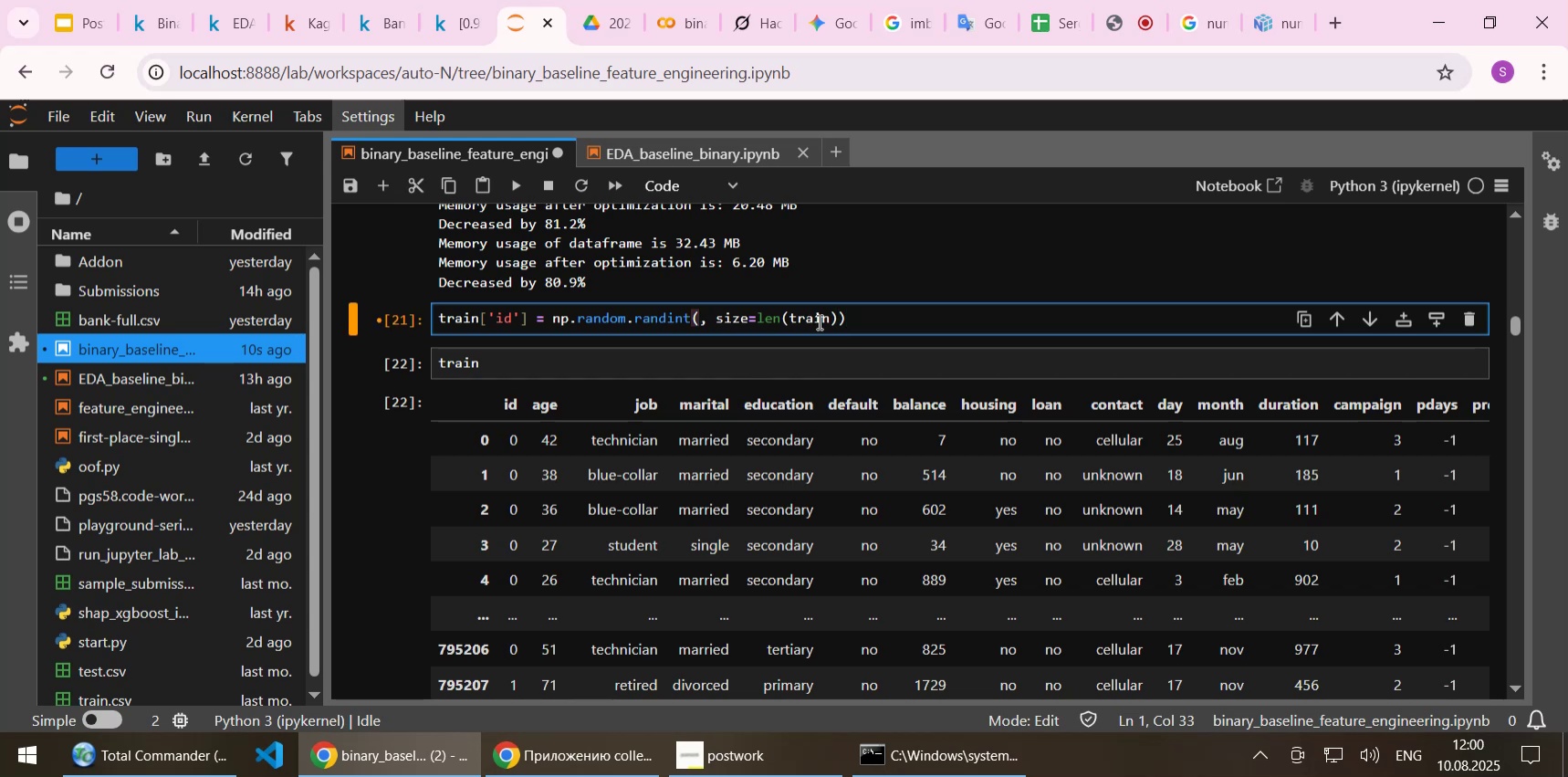 
type(100)
 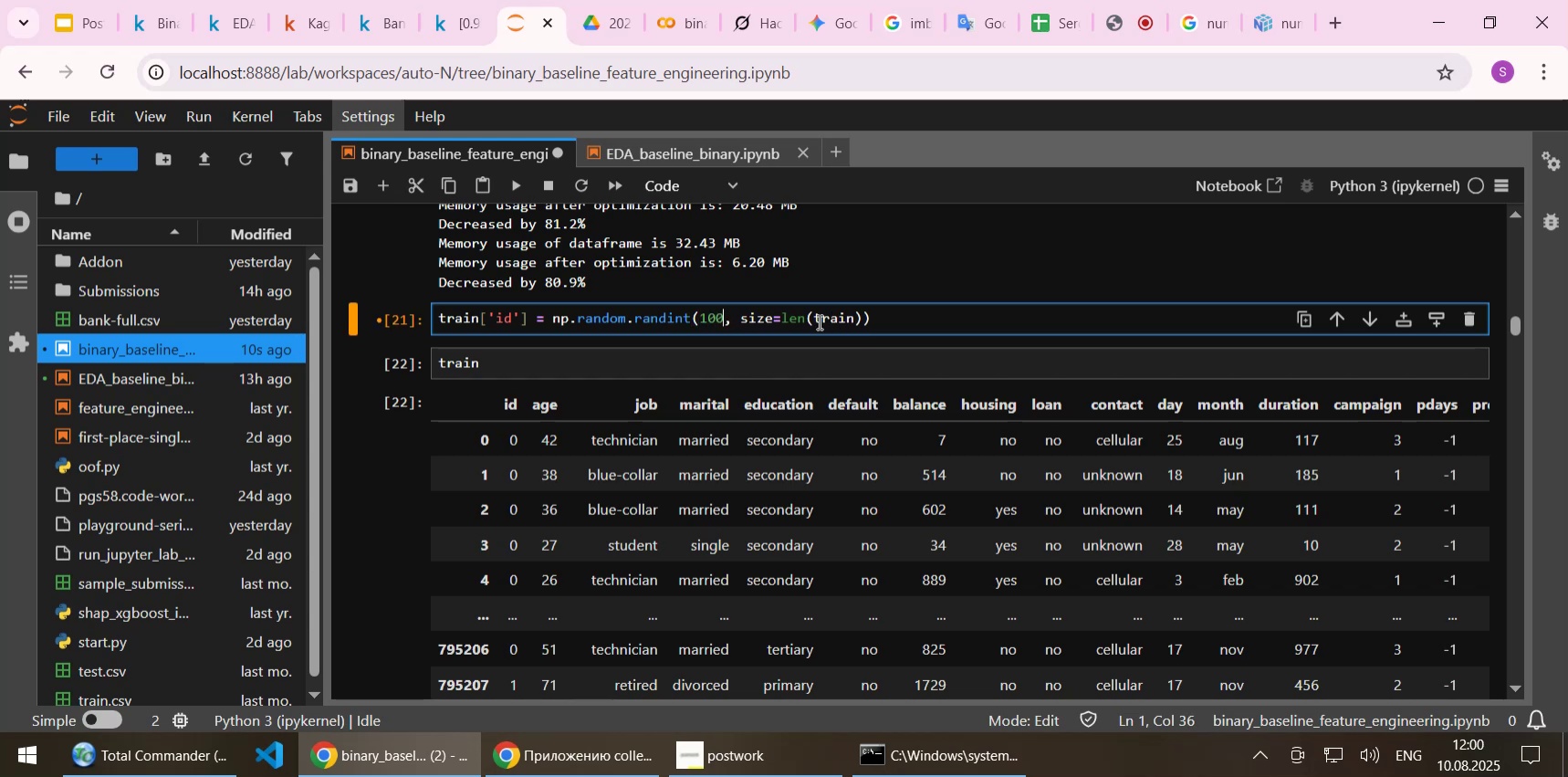 
key(Shift+Enter)
 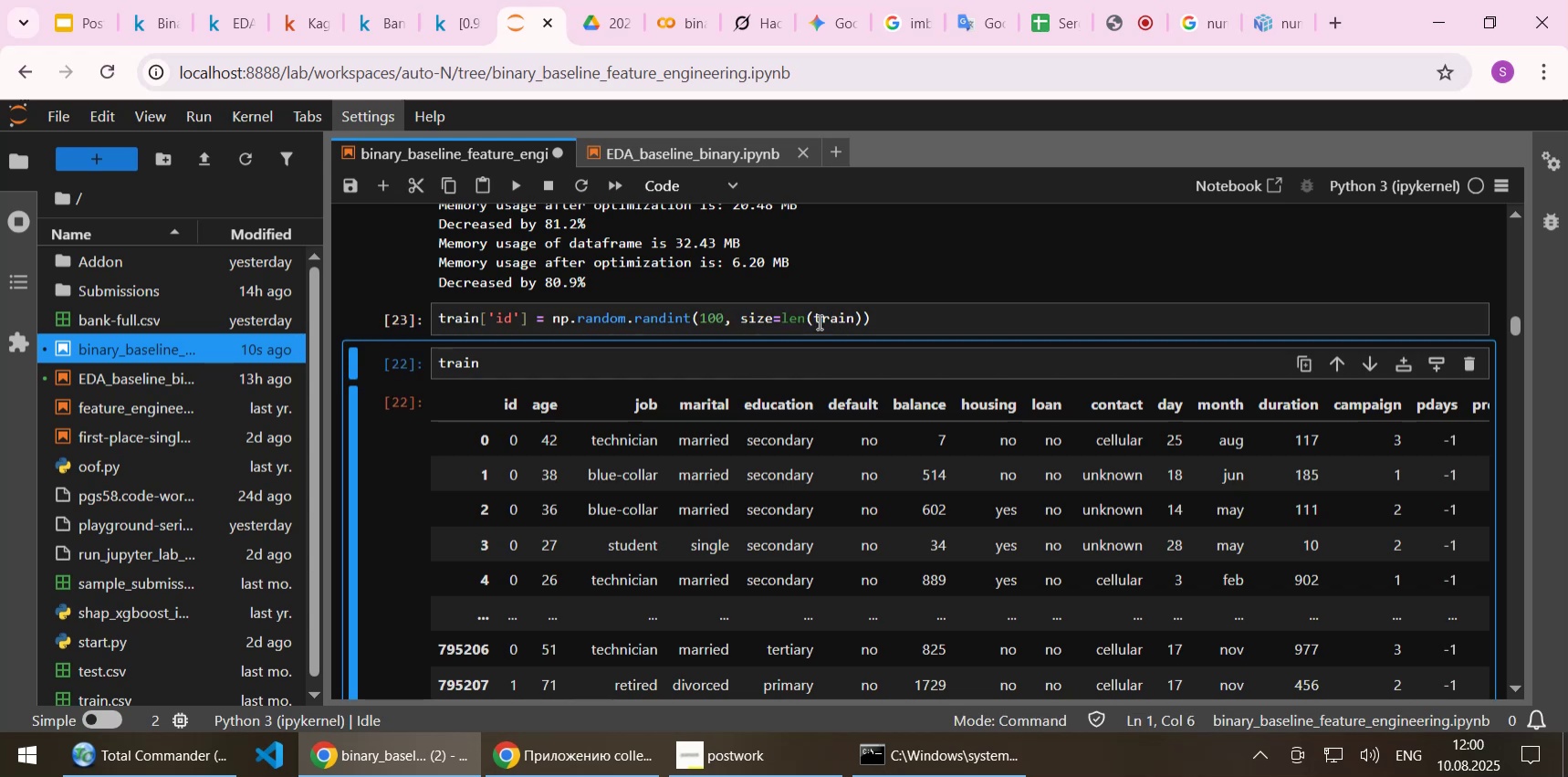 
key(Shift+ShiftLeft)
 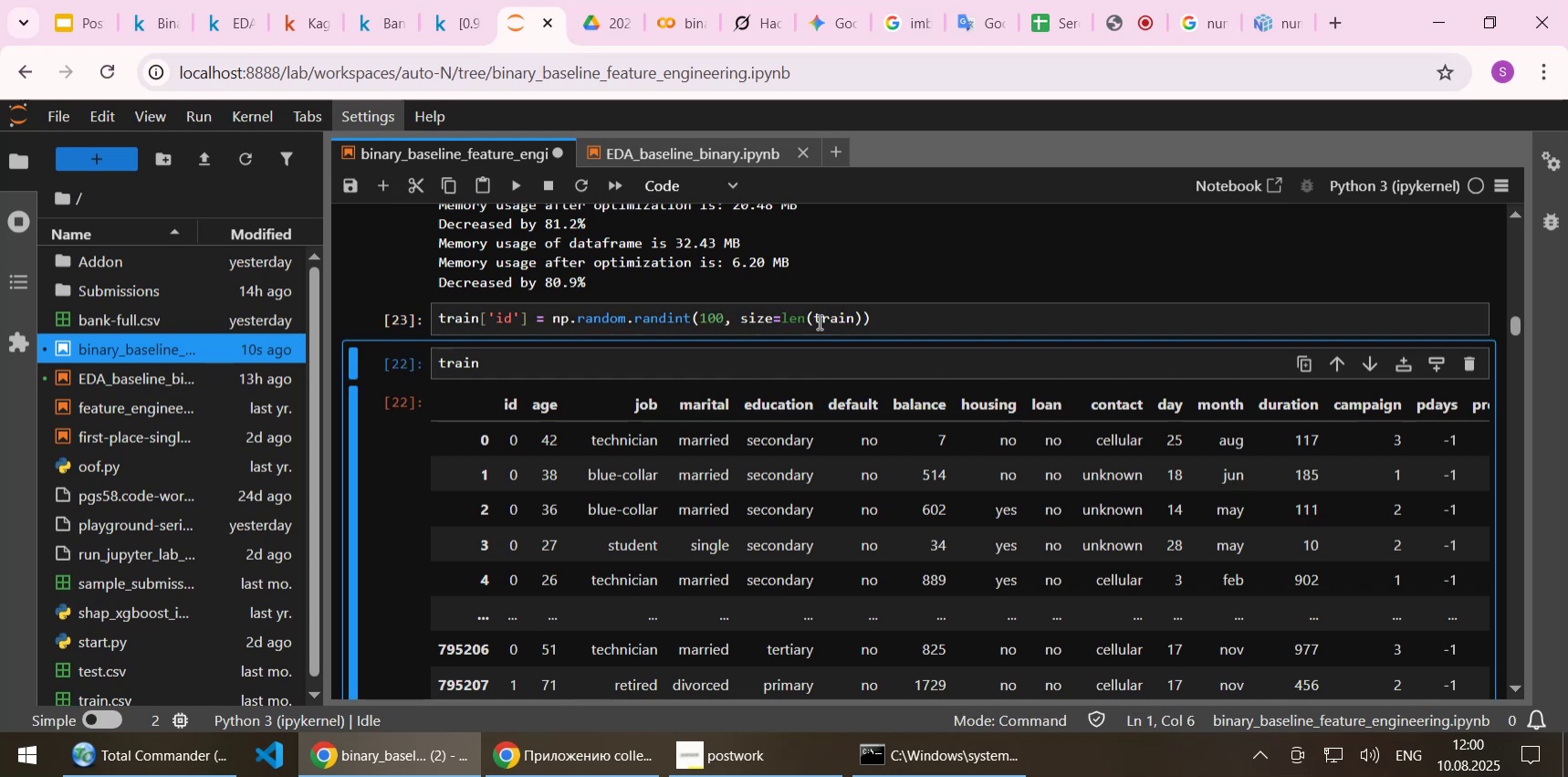 
key(Shift+Enter)
 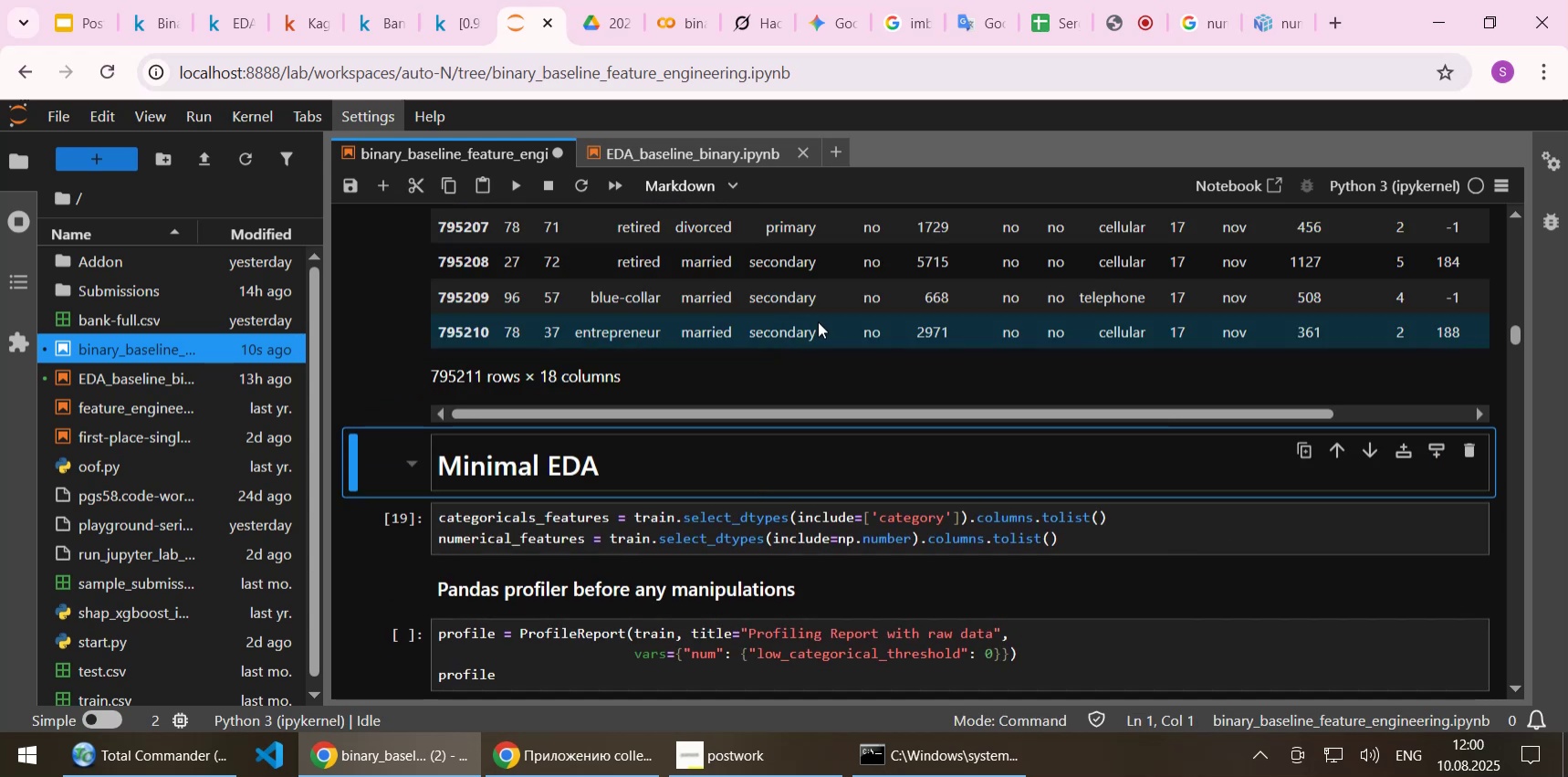 
scroll: coordinate [794, 316], scroll_direction: up, amount: 3.0
 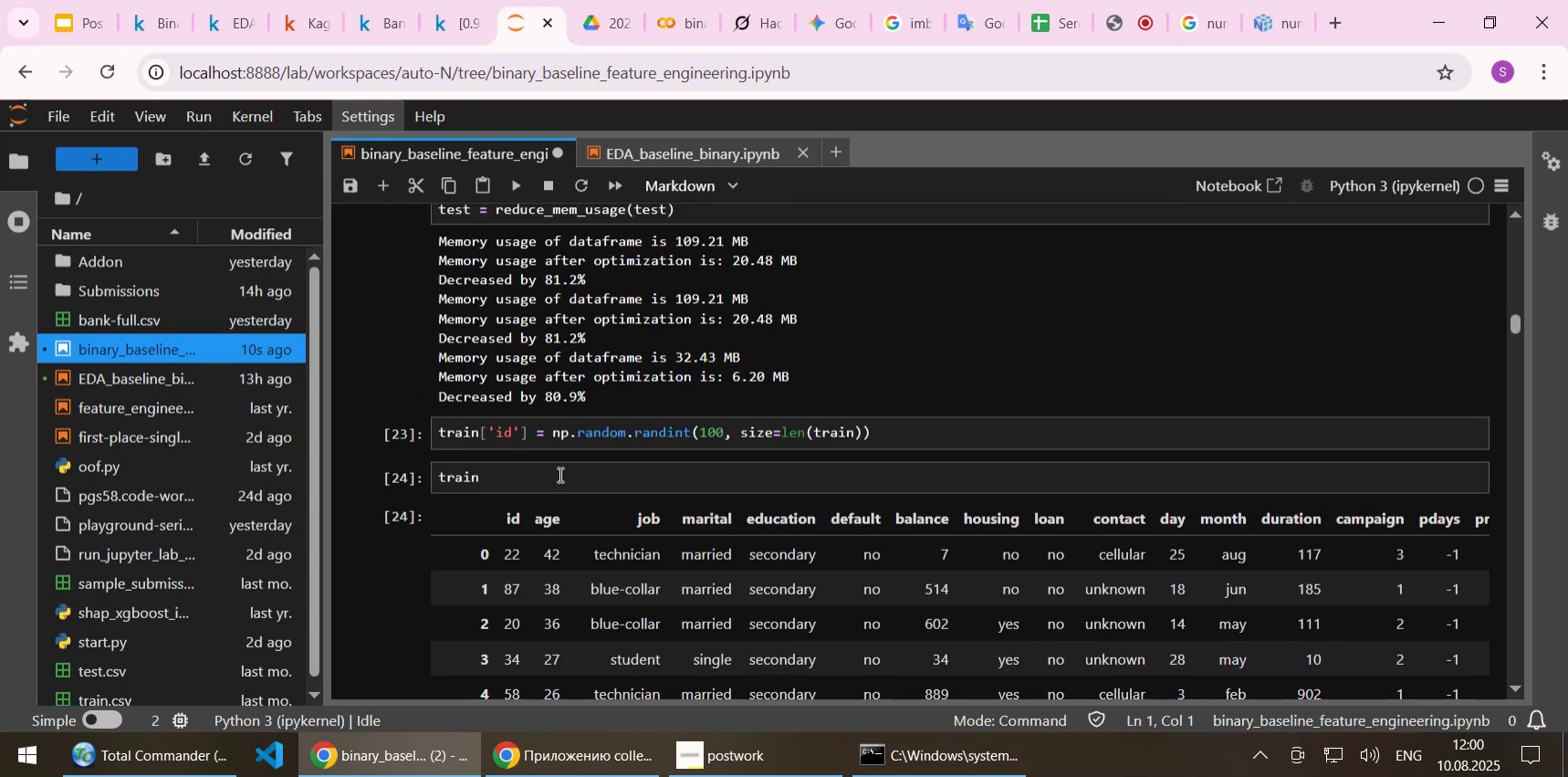 
left_click([546, 467])
 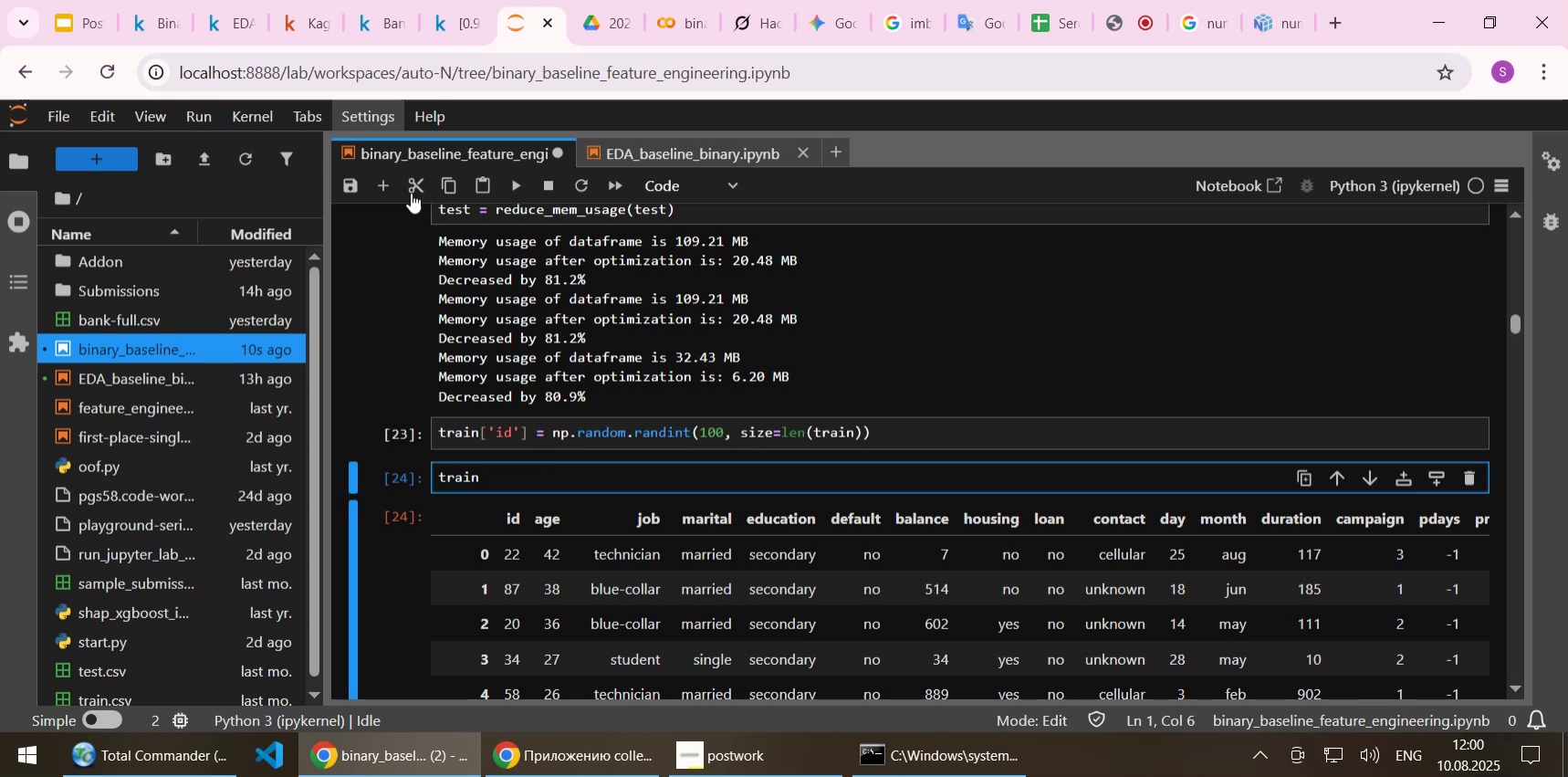 
left_click([409, 179])
 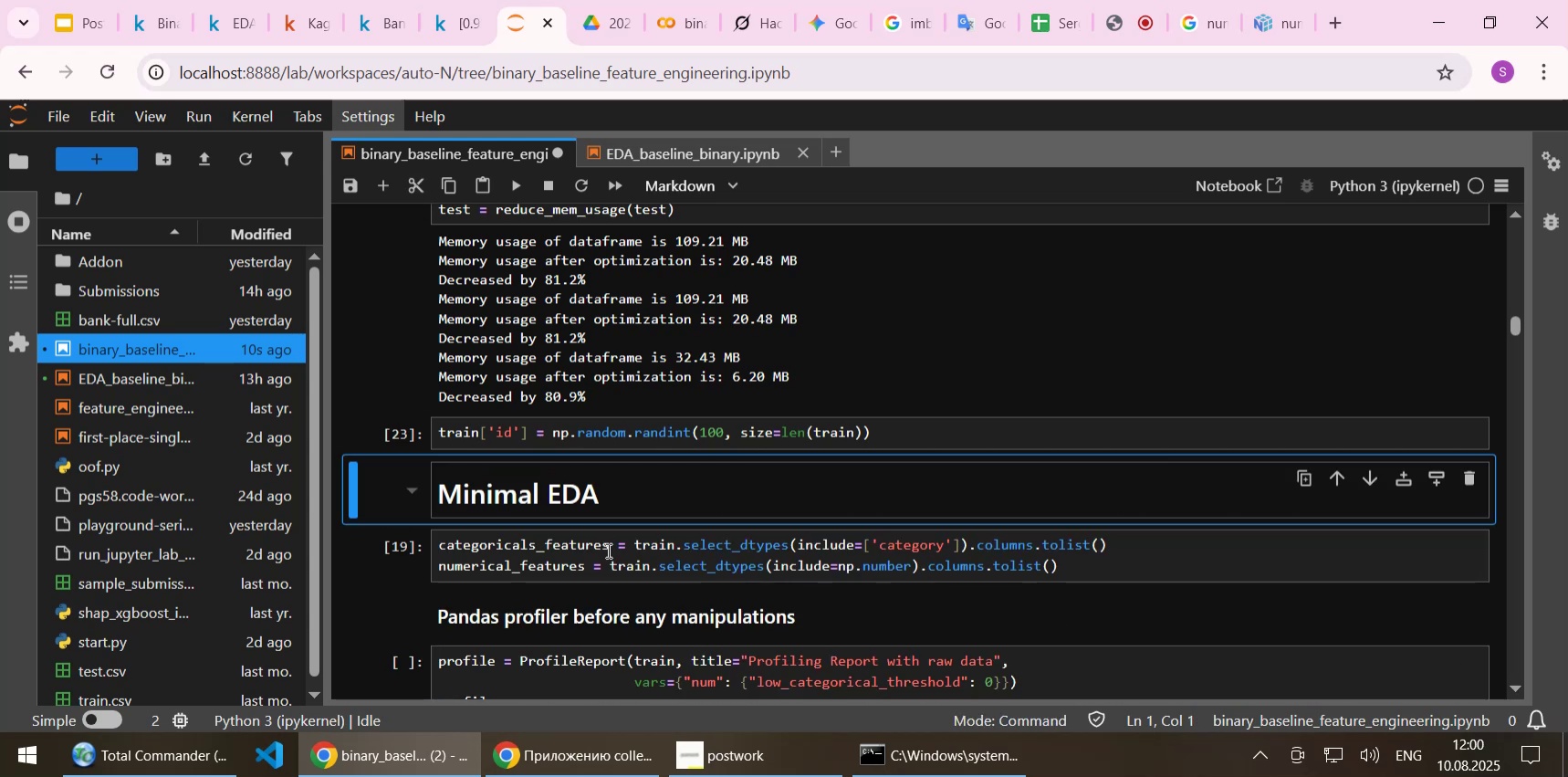 
scroll: coordinate [607, 551], scroll_direction: down, amount: 15.0
 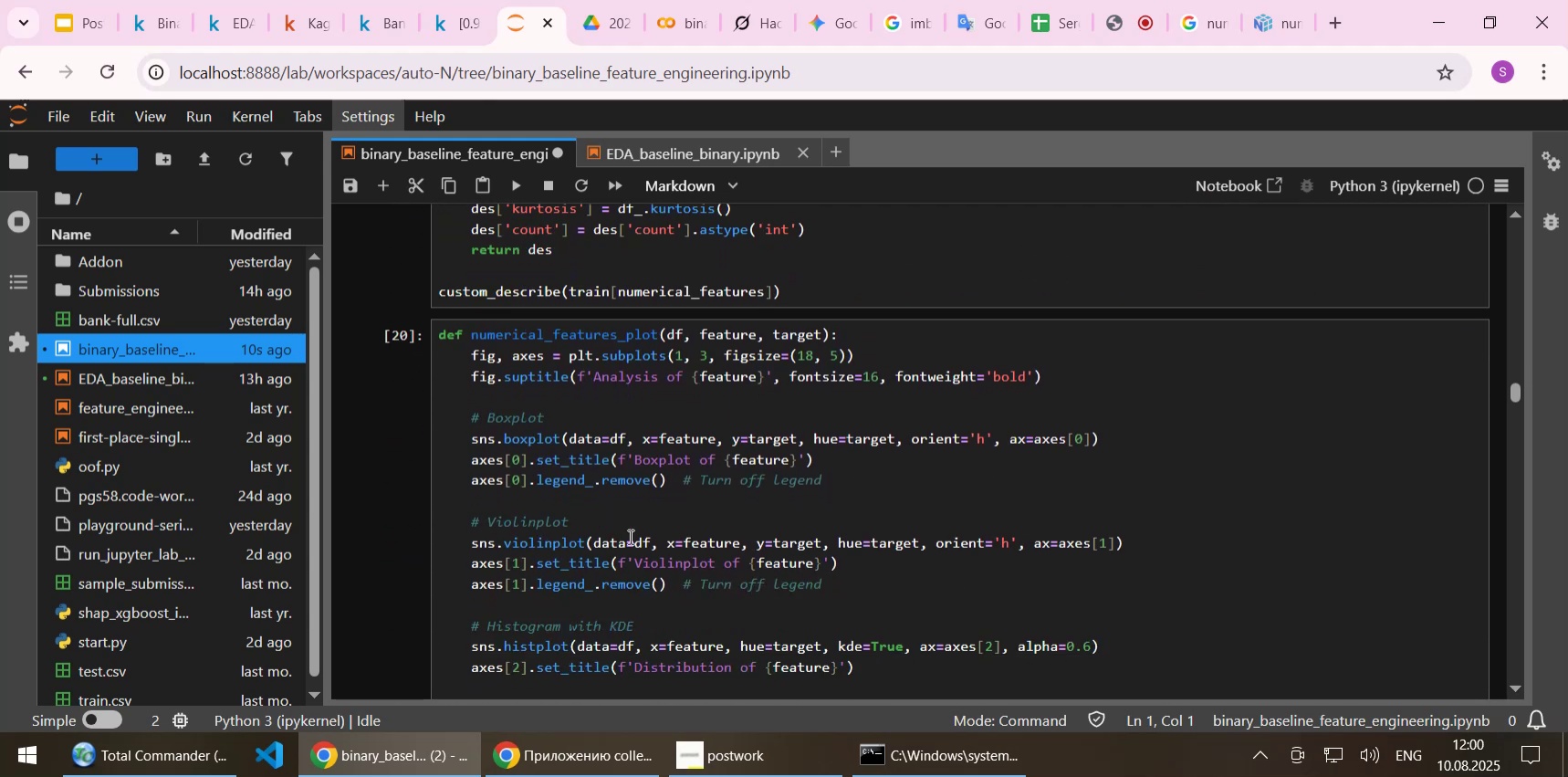 
left_click([704, 503])
 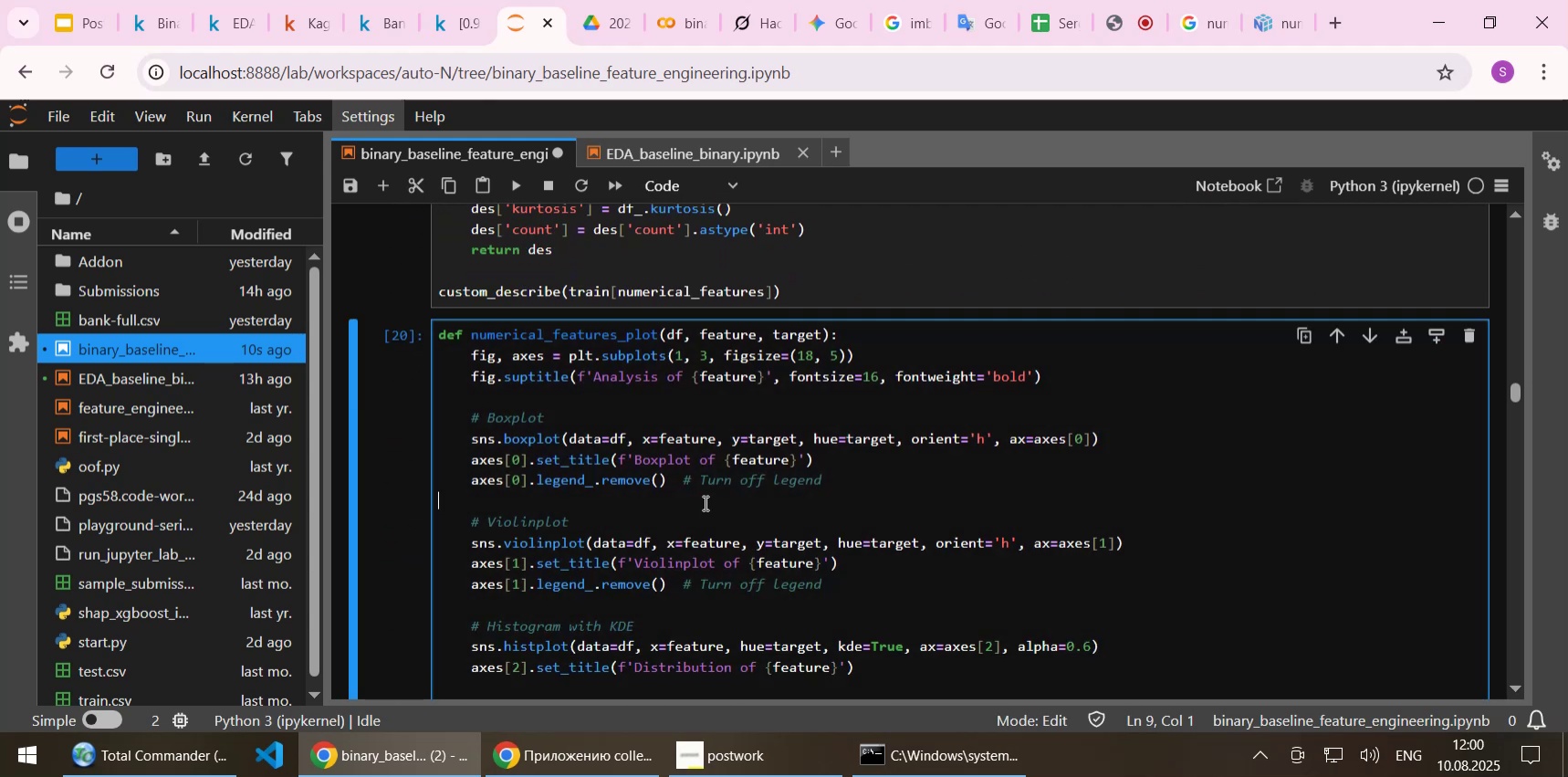 
key(Shift+Enter)
 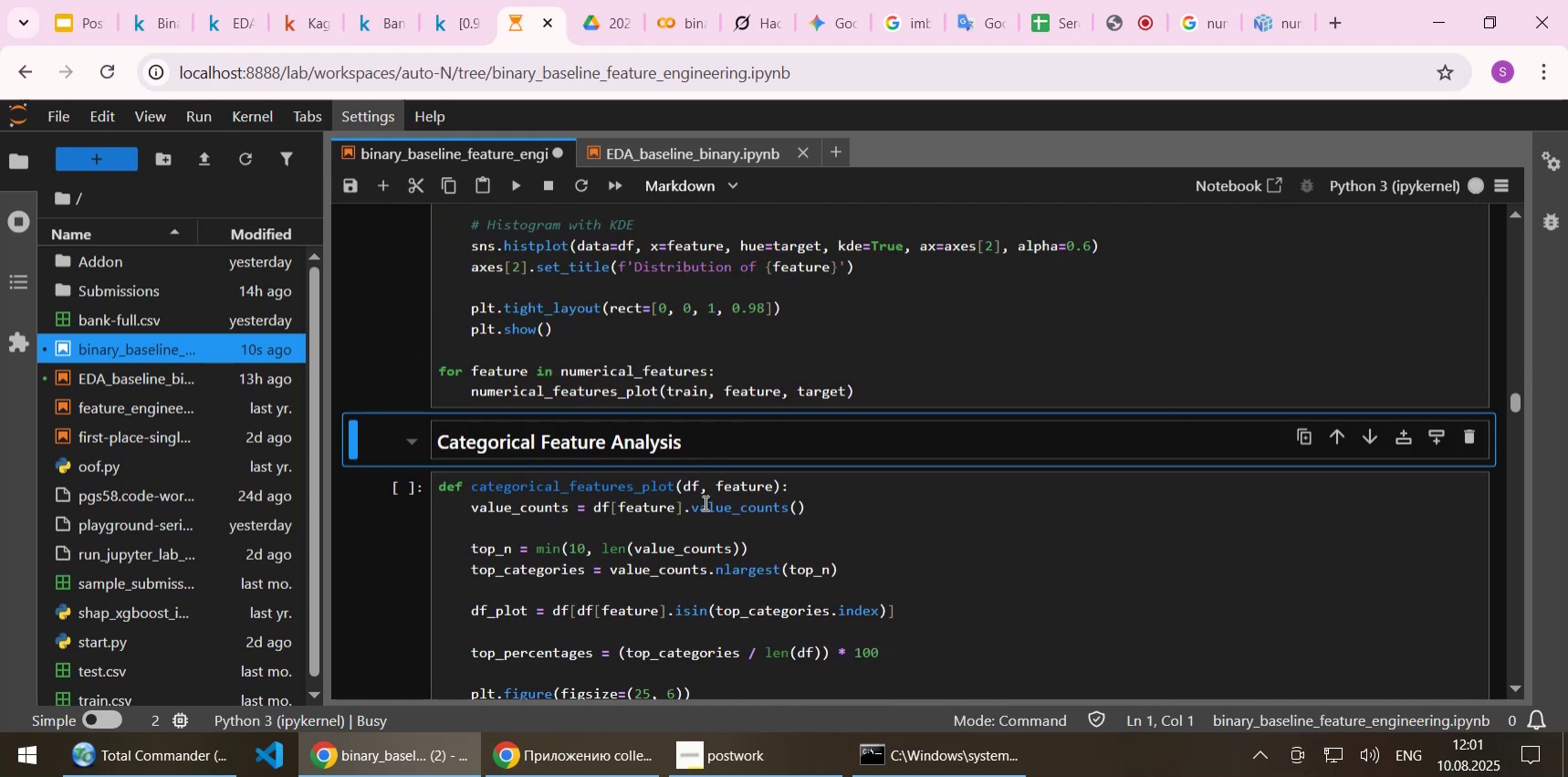 
wait(5.69)
 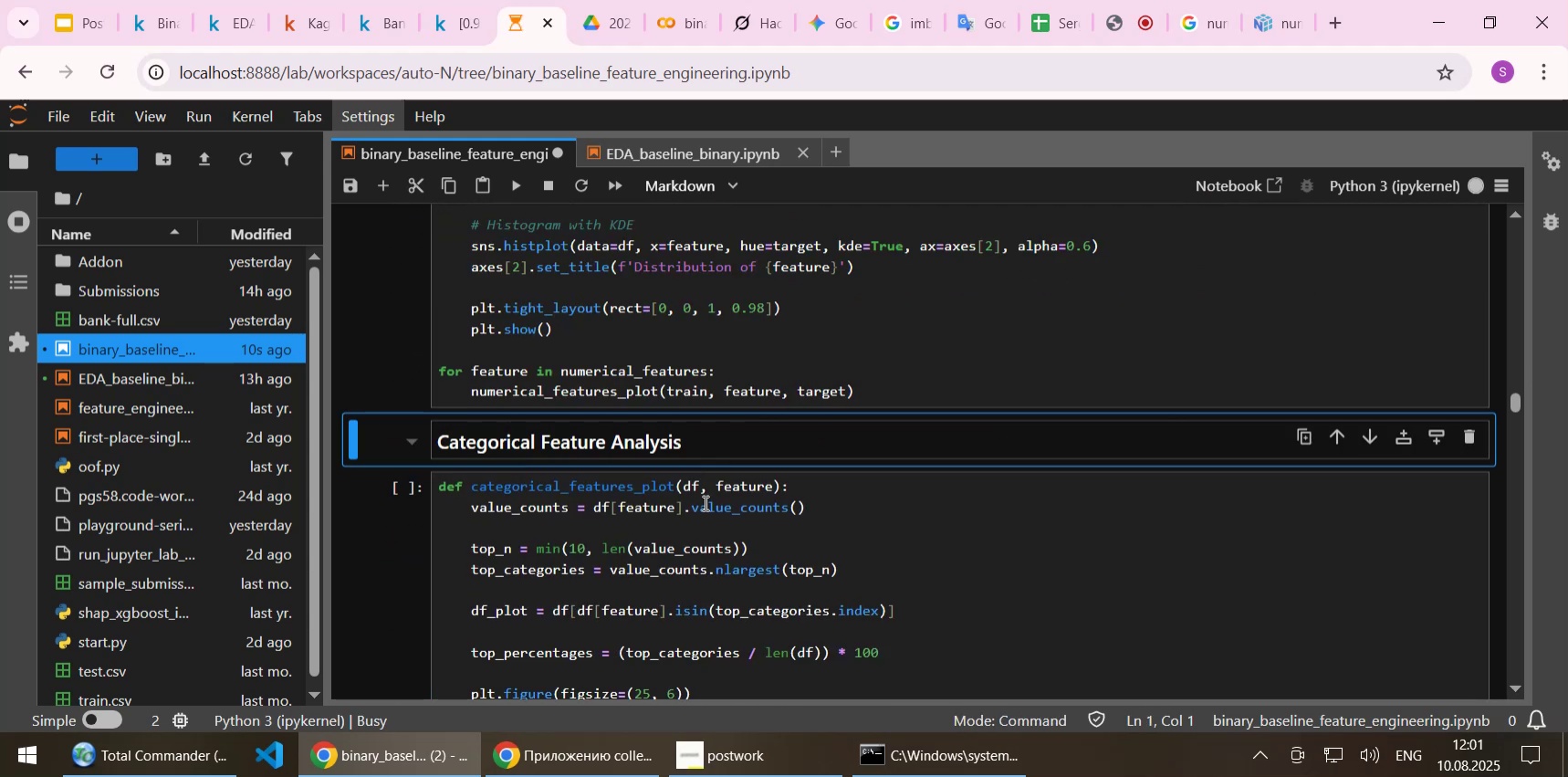 
scroll: coordinate [764, 517], scroll_direction: none, amount: 0.0
 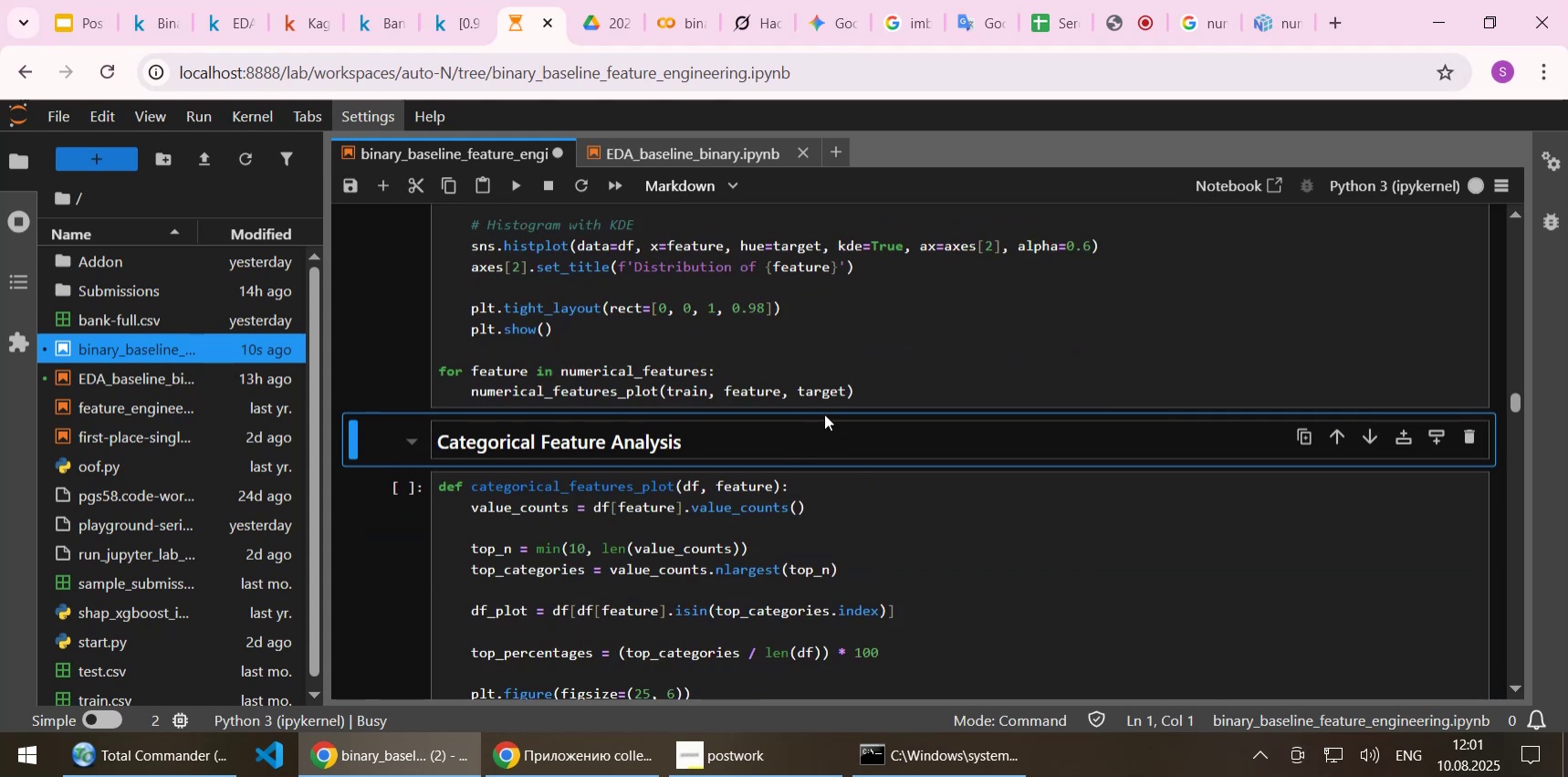 
scroll: coordinate [680, 384], scroll_direction: up, amount: 24.0
 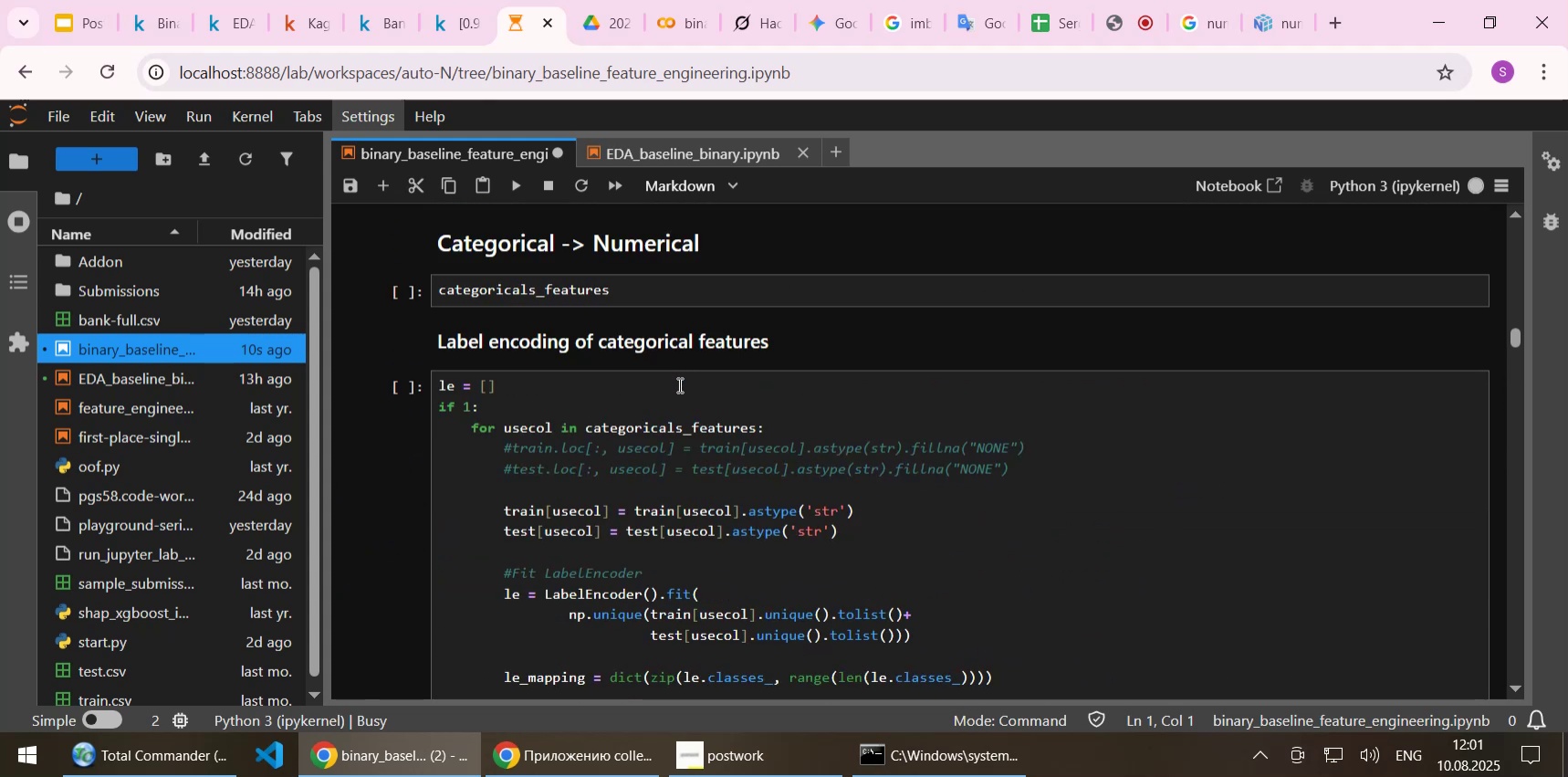 
scroll: coordinate [676, 355], scroll_direction: up, amount: 3.0
 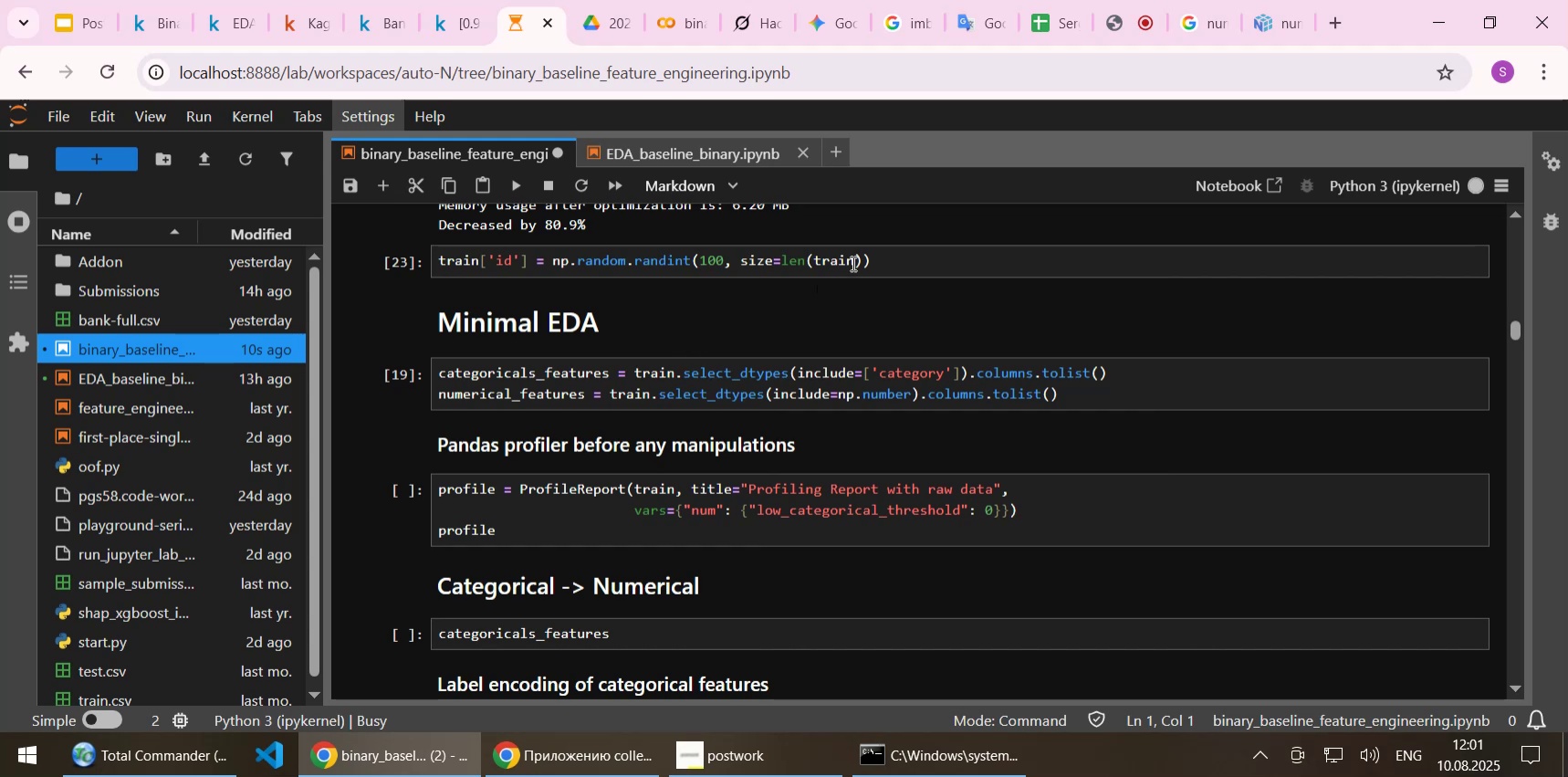 
left_click_drag(start_coordinate=[880, 256], to_coordinate=[408, 258])
 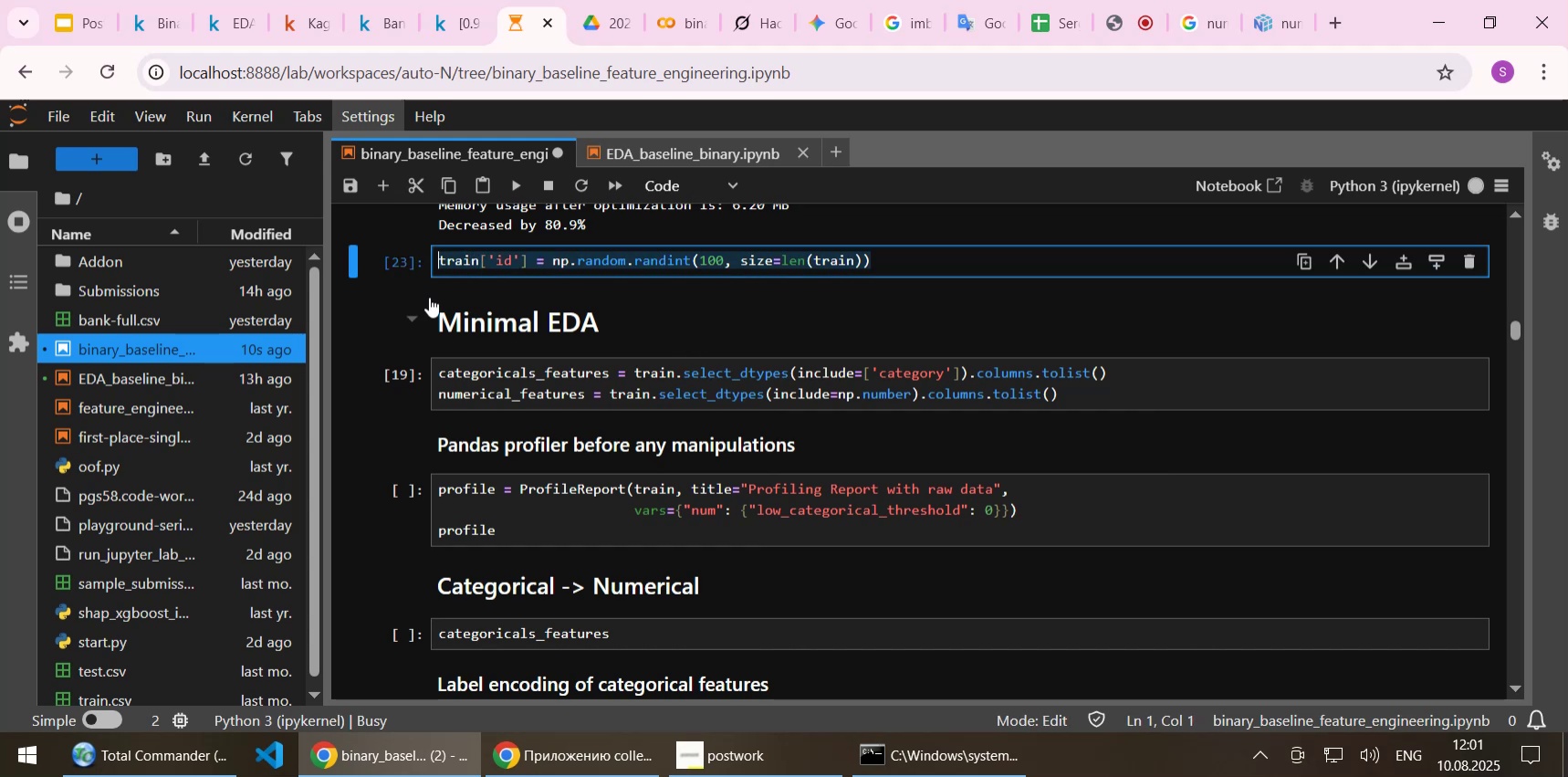 
key(Control+C)
 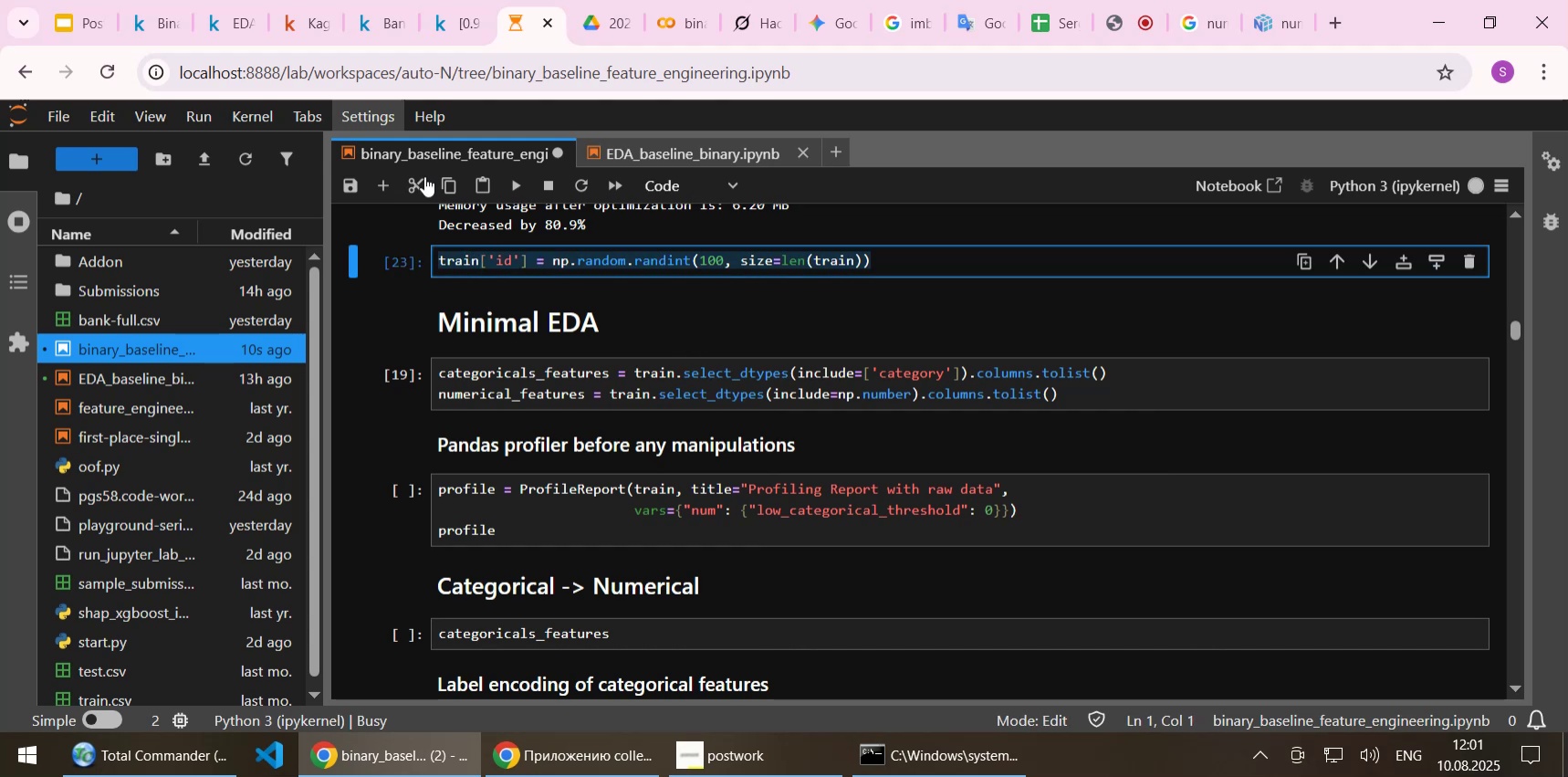 
left_click([305, 15])
 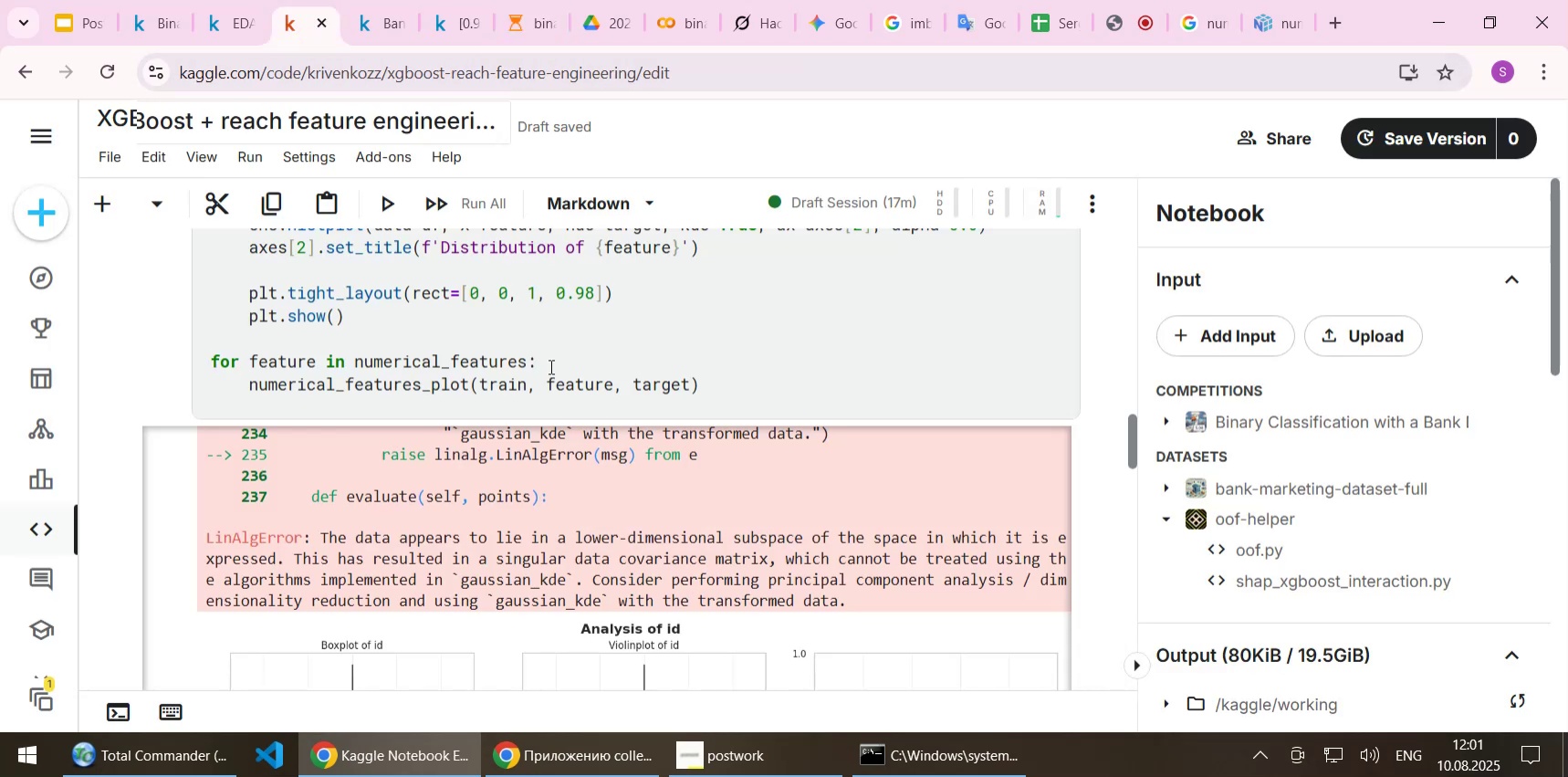 
scroll: coordinate [648, 425], scroll_direction: up, amount: 7.0
 